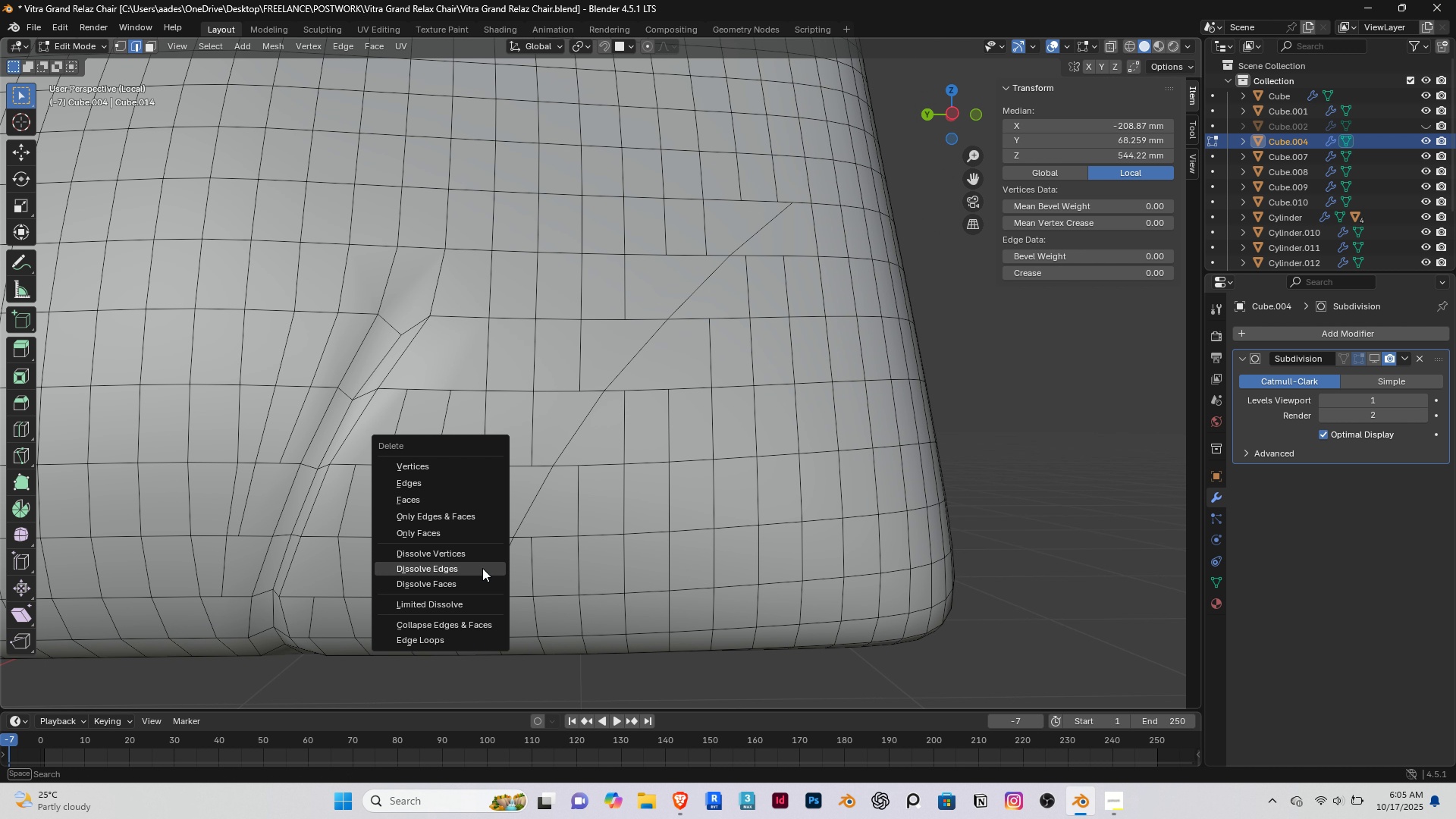 
left_click([482, 568])
 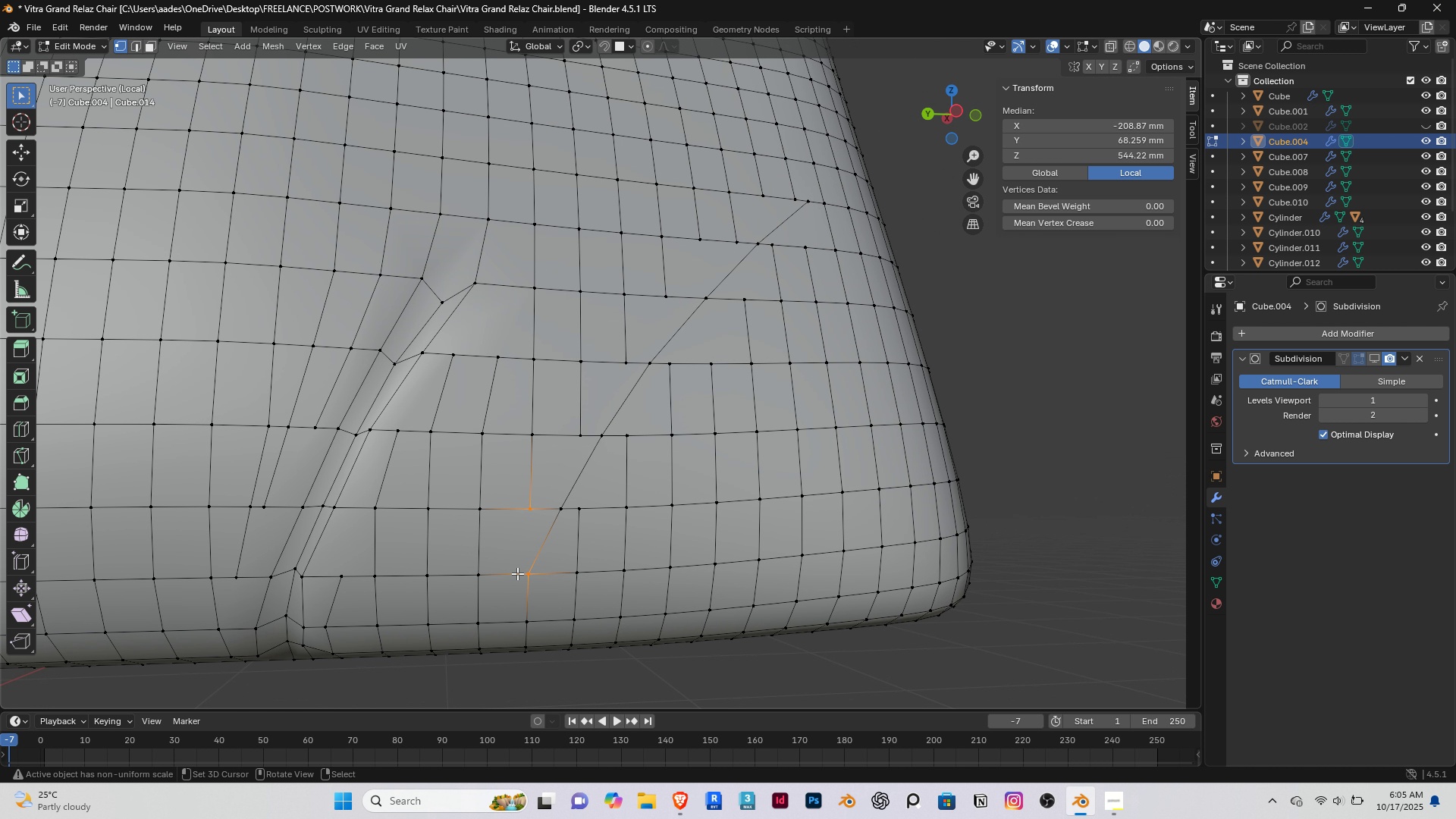 
key(1)
 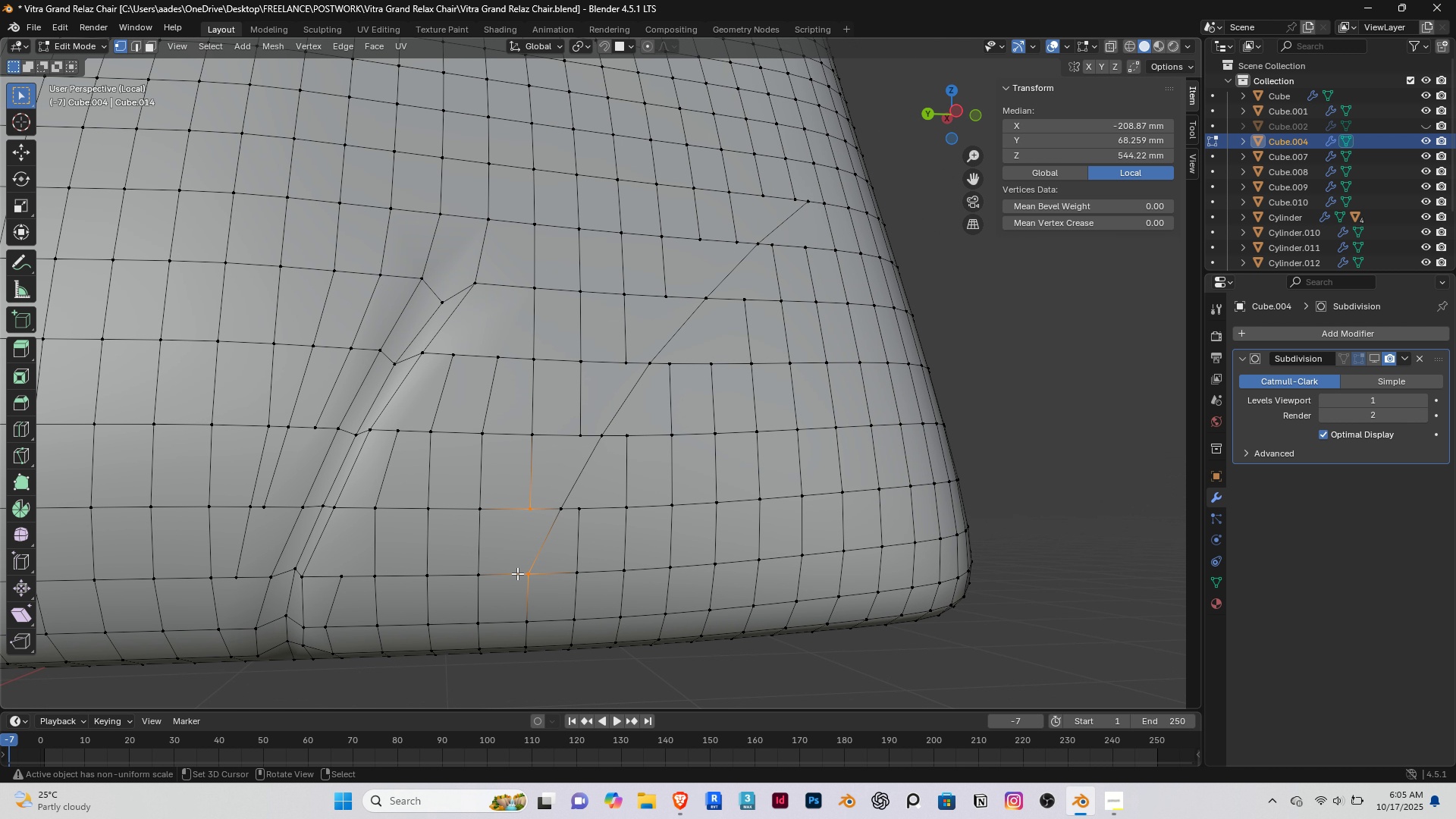 
right_click([517, 573])
 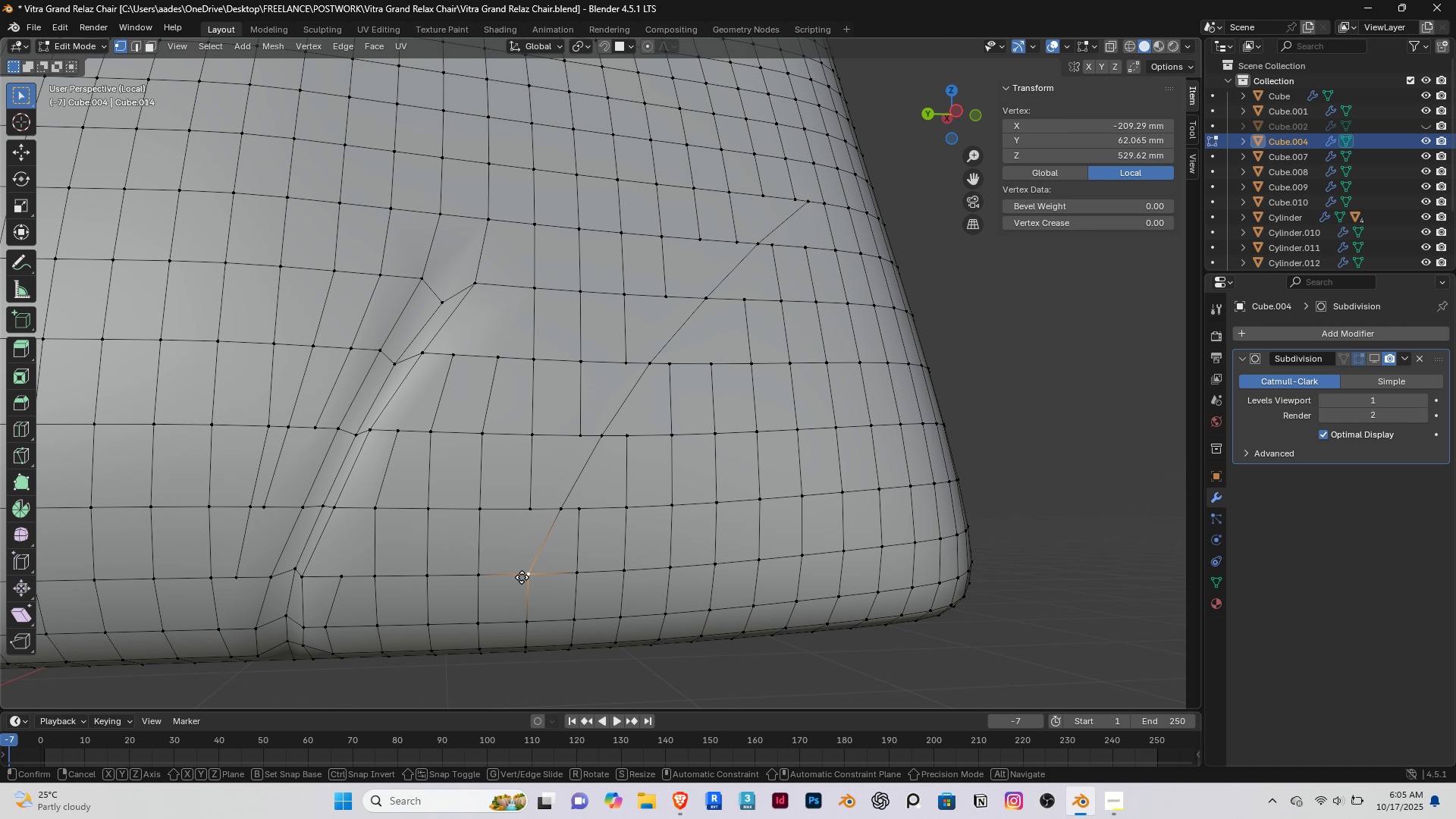 
type(gg)
 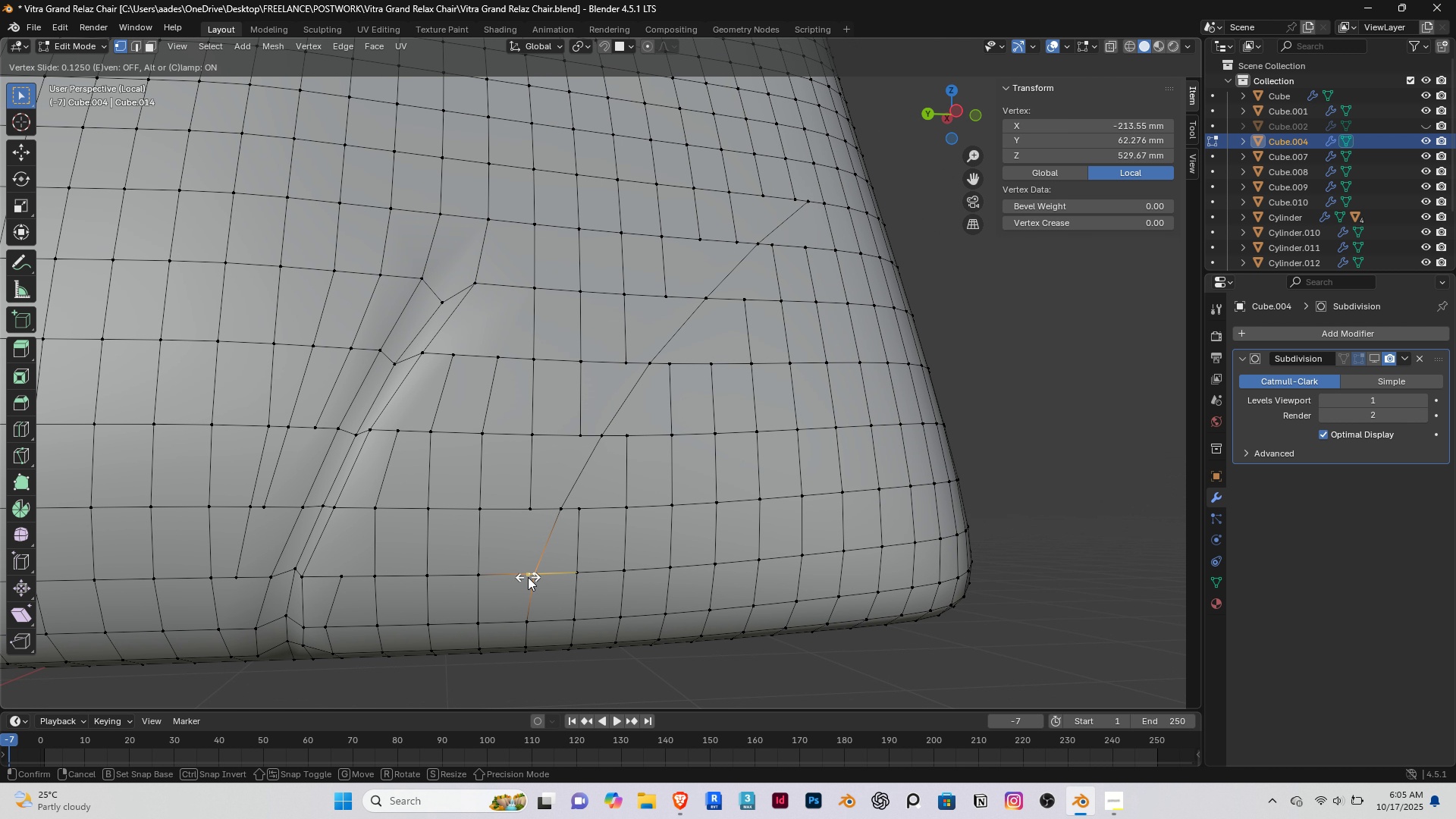 
left_click([528, 577])
 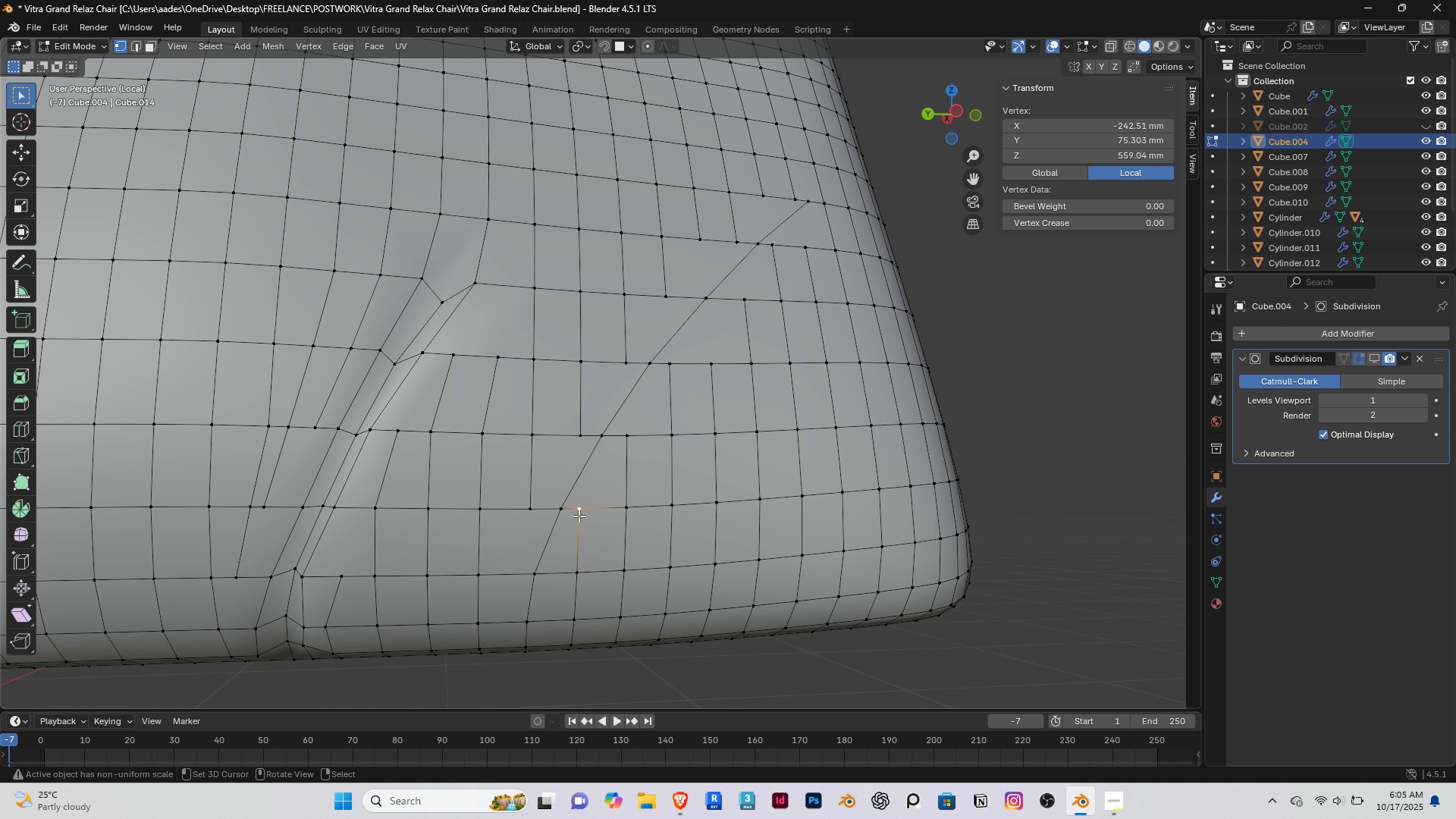 
right_click([579, 516])
 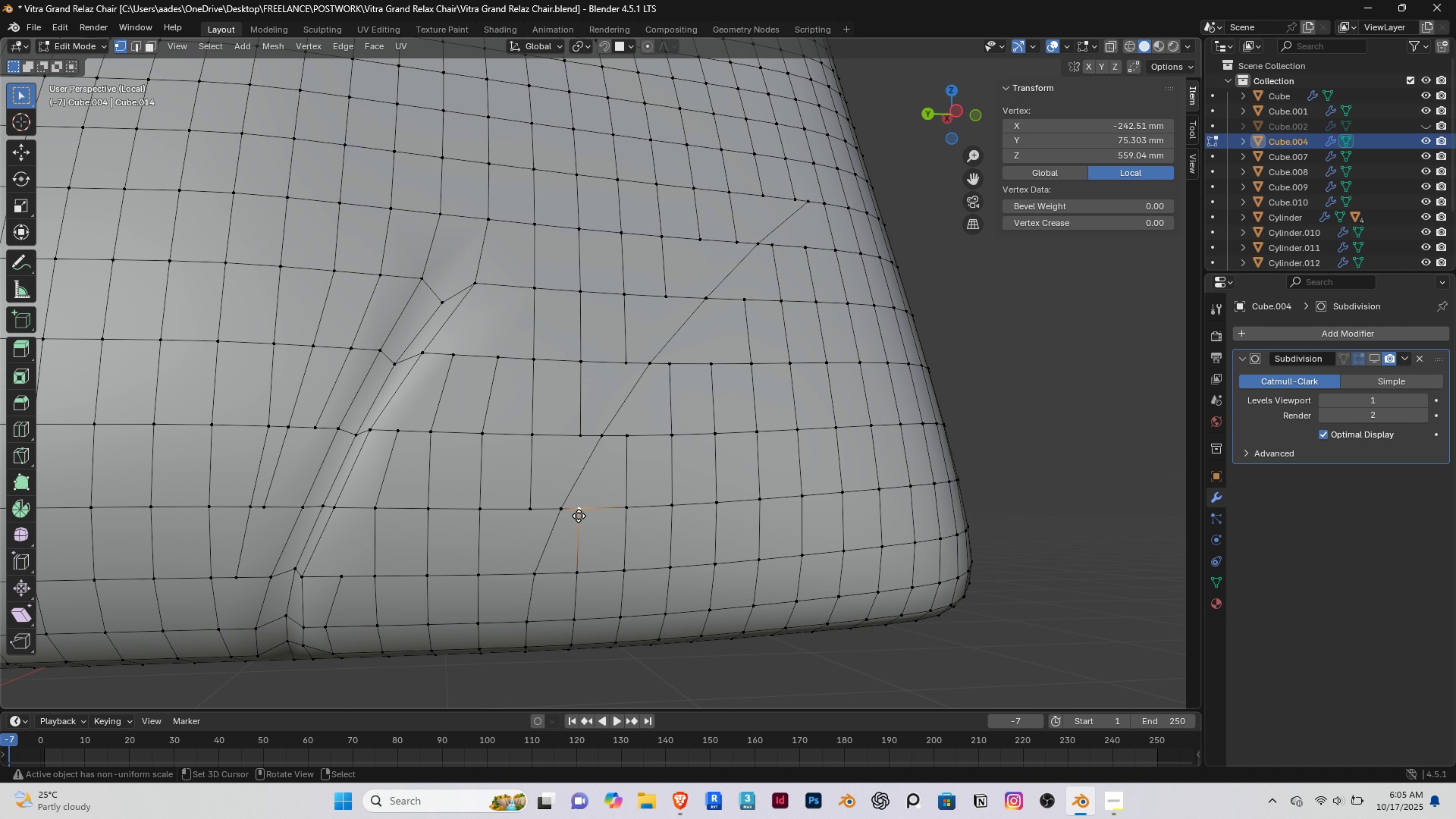 
type(gg)
 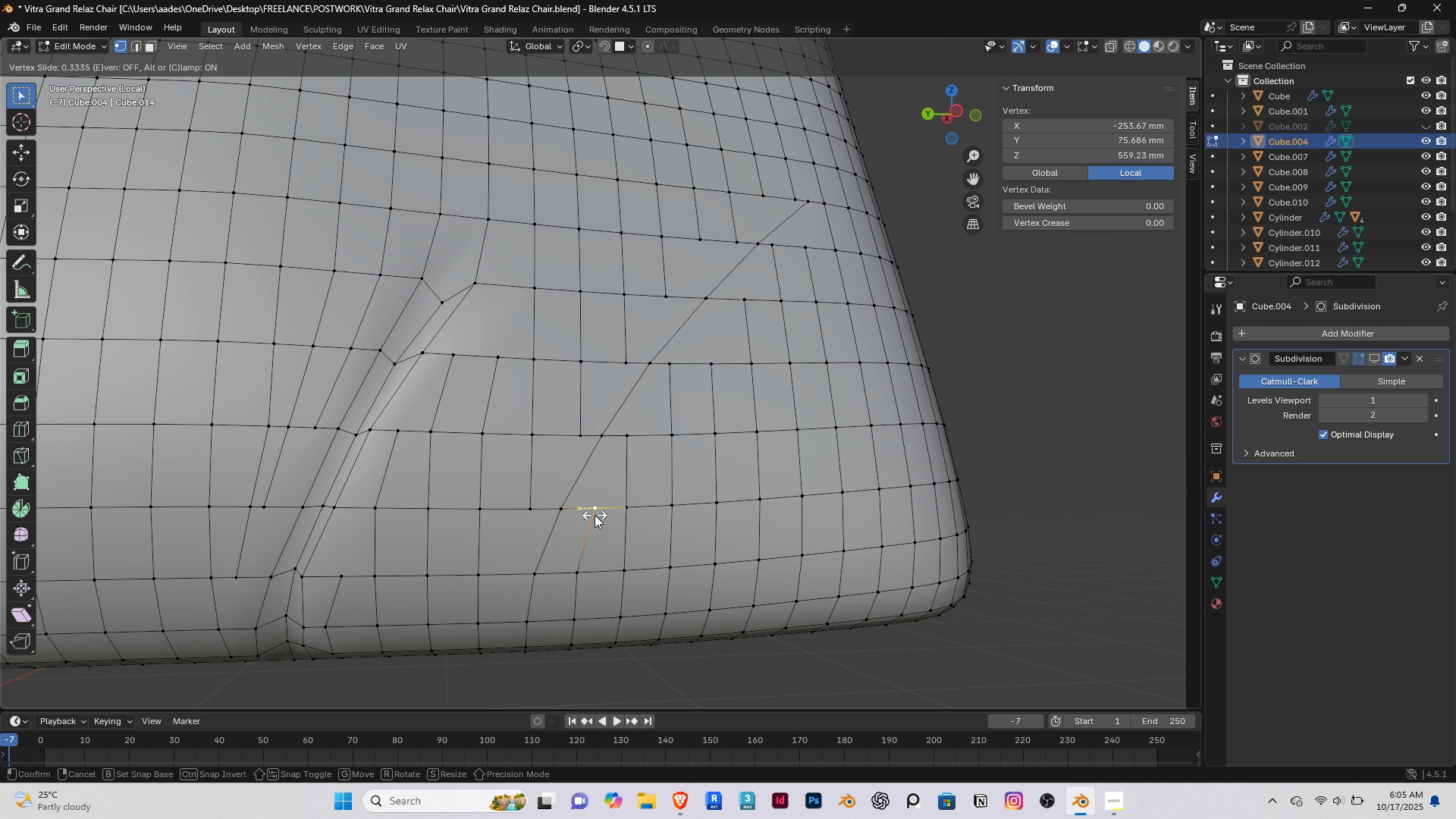 
left_click([595, 515])
 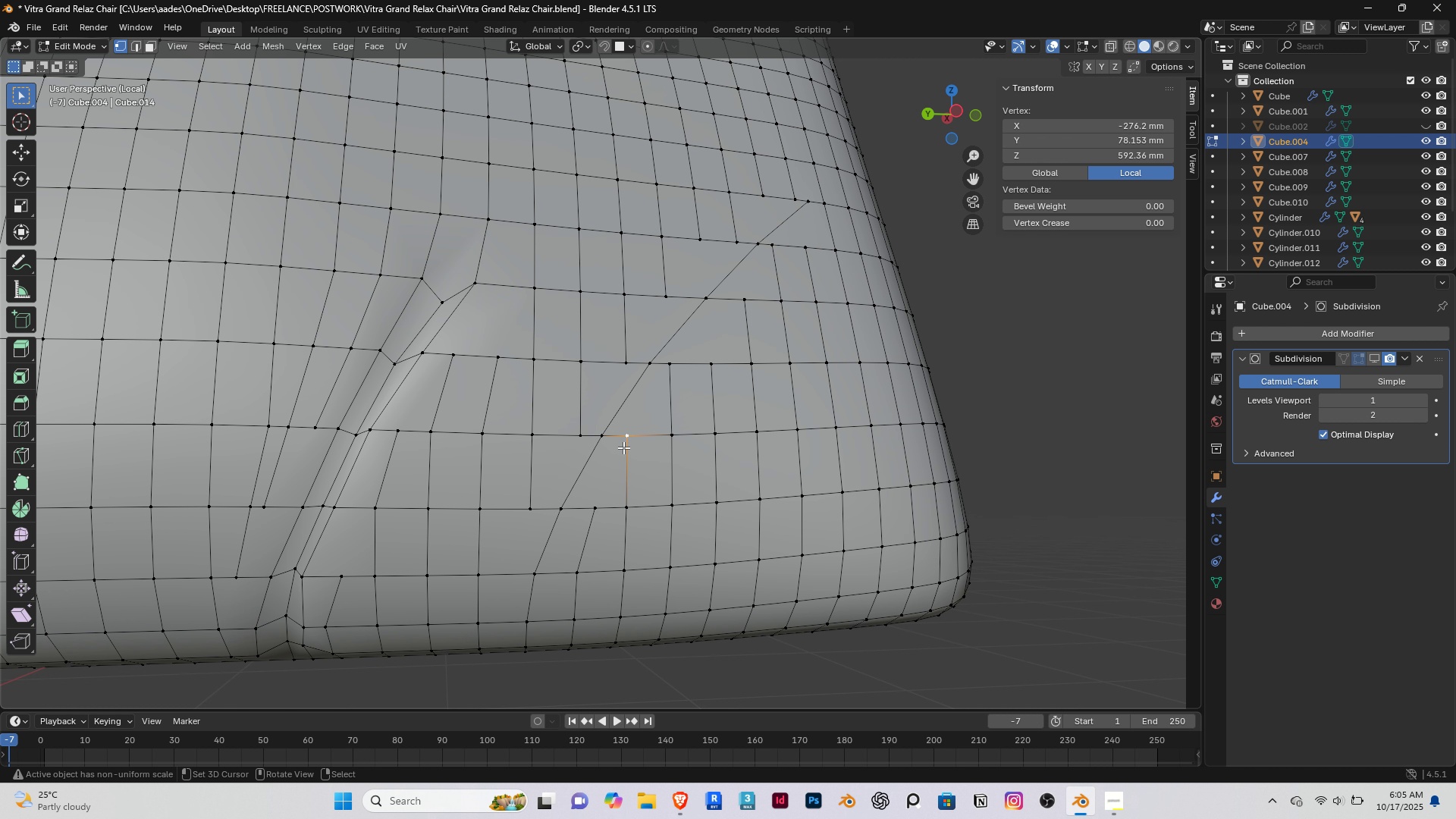 
right_click([623, 447])
 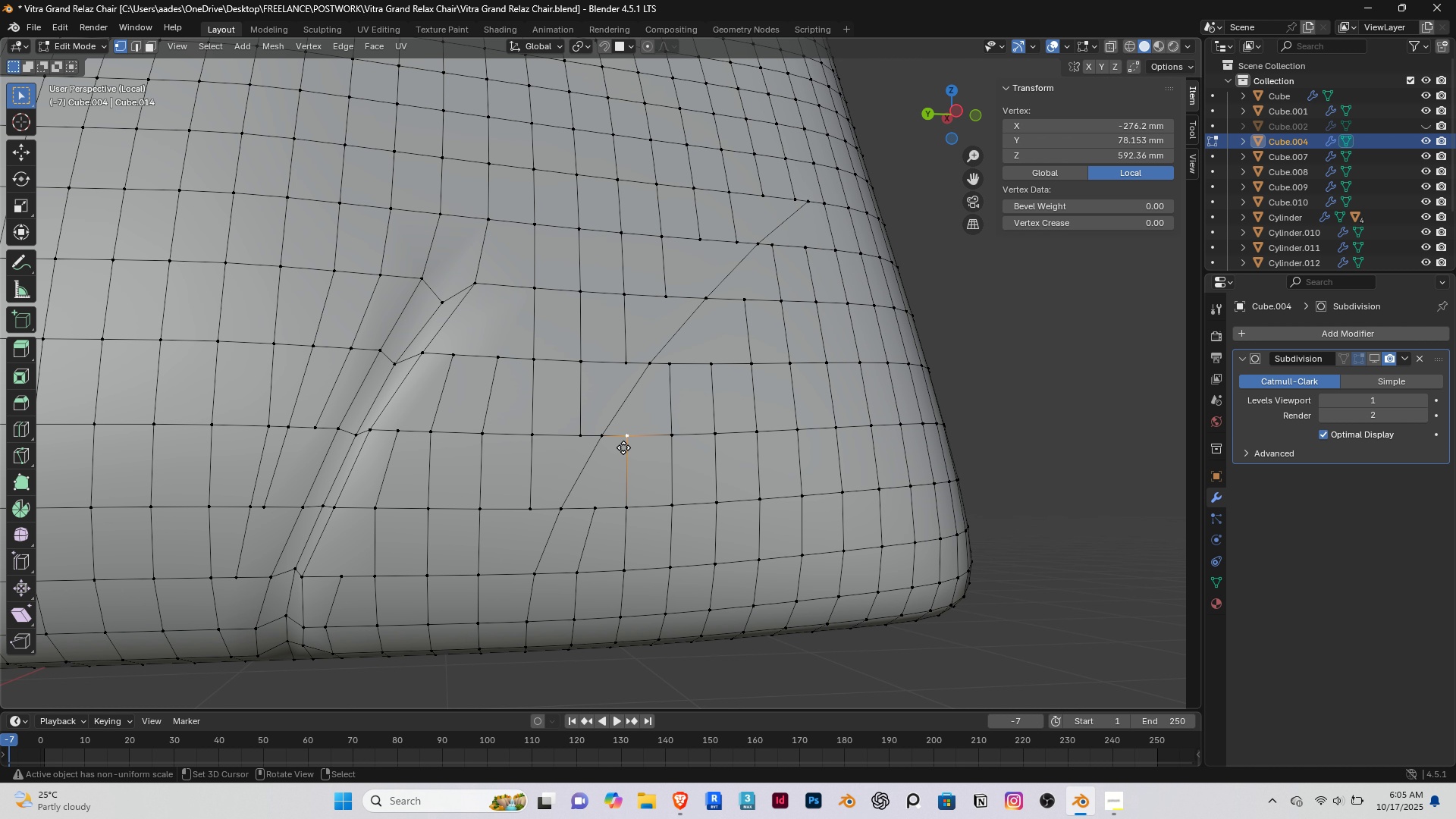 
type(gg)
 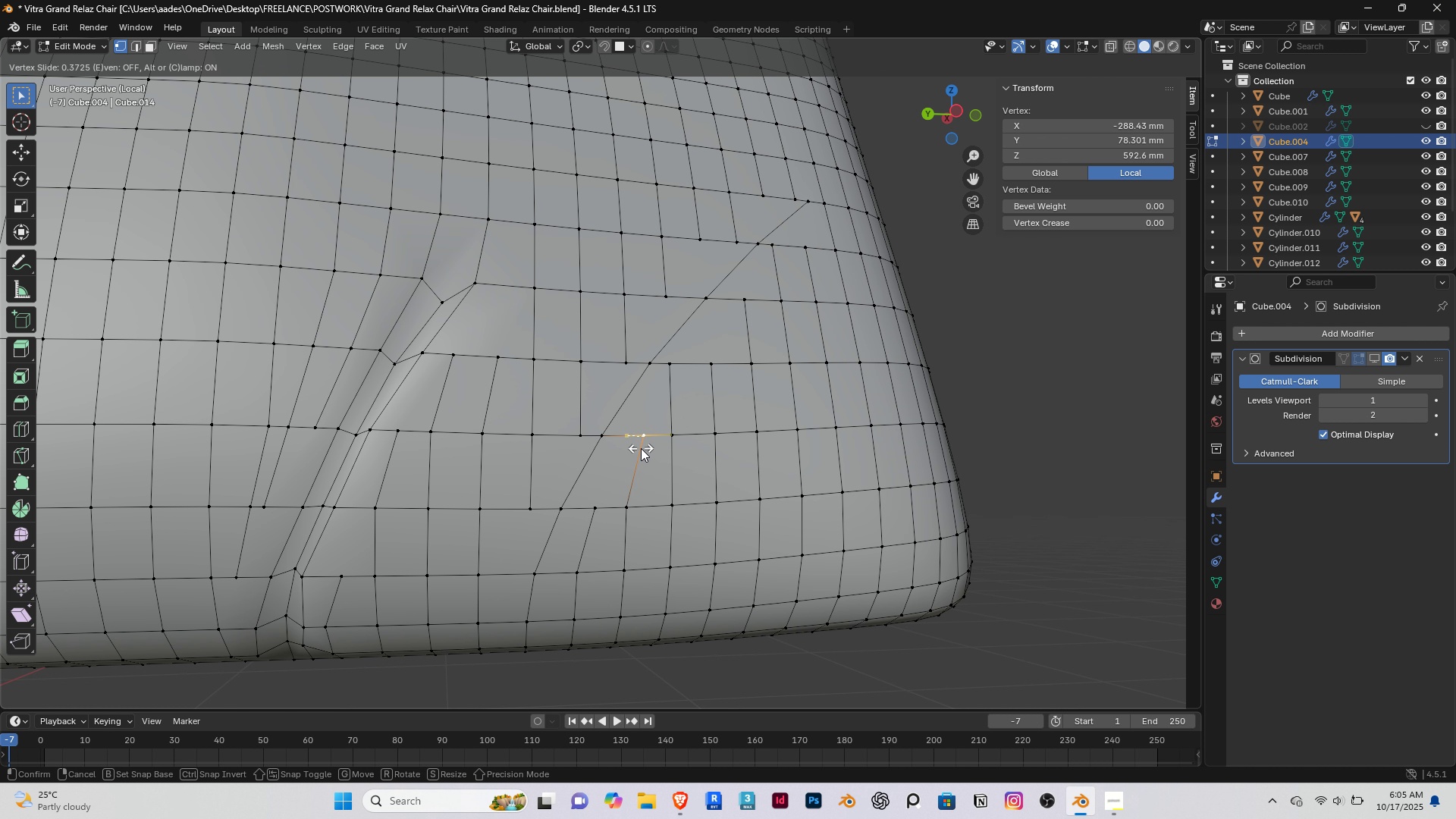 
left_click([641, 448])
 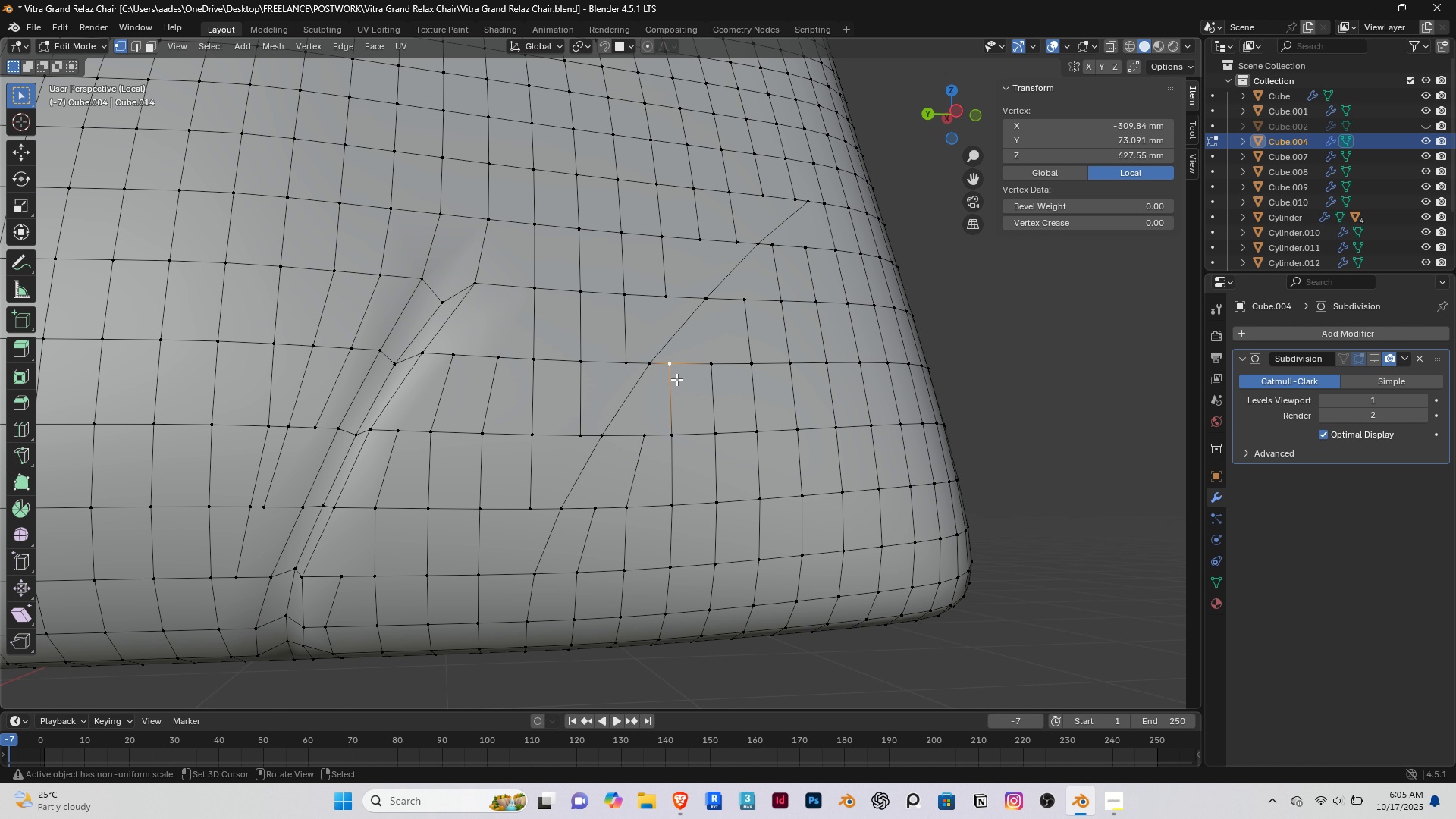 
right_click([676, 379])
 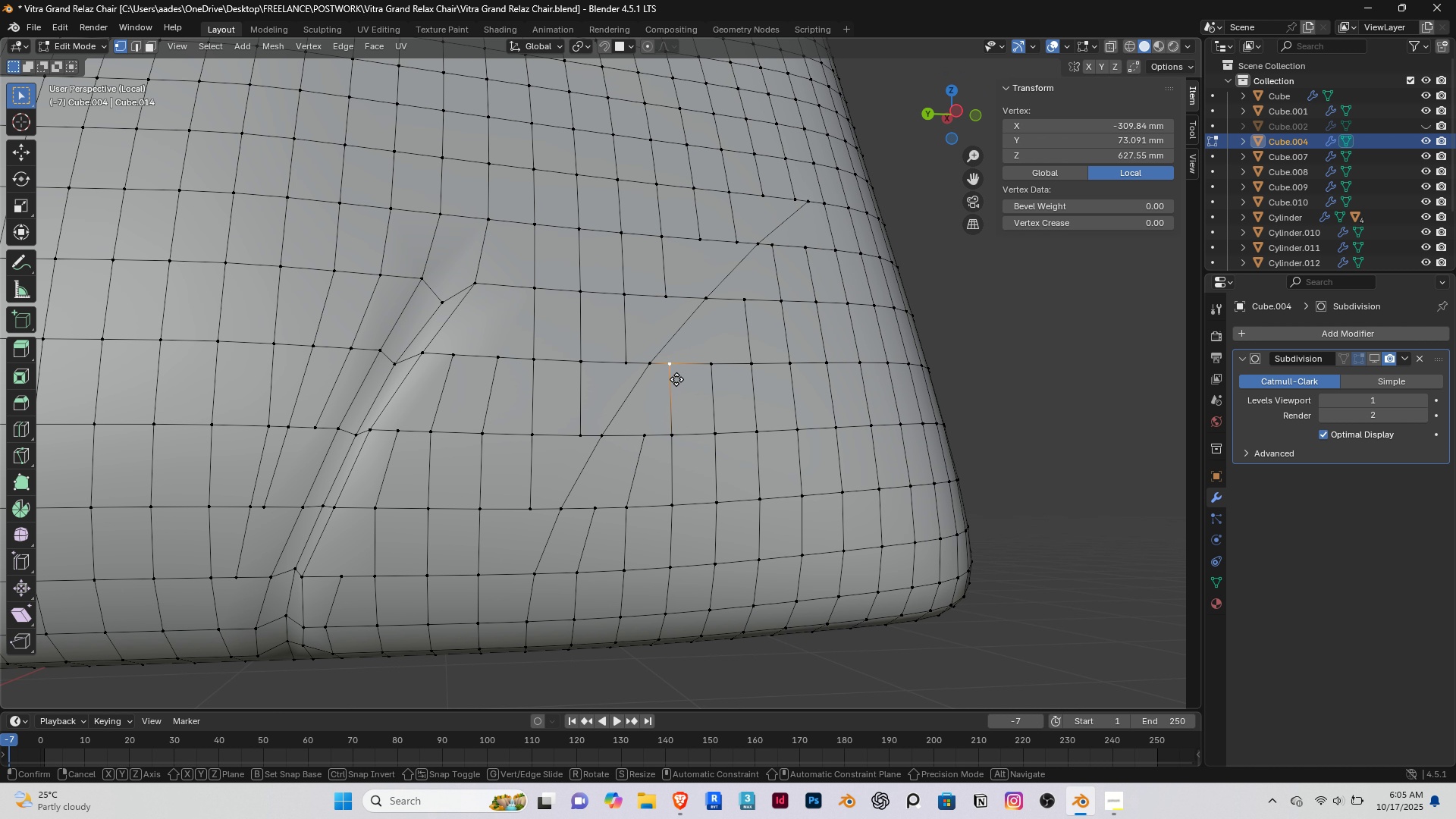 
type(gg)
 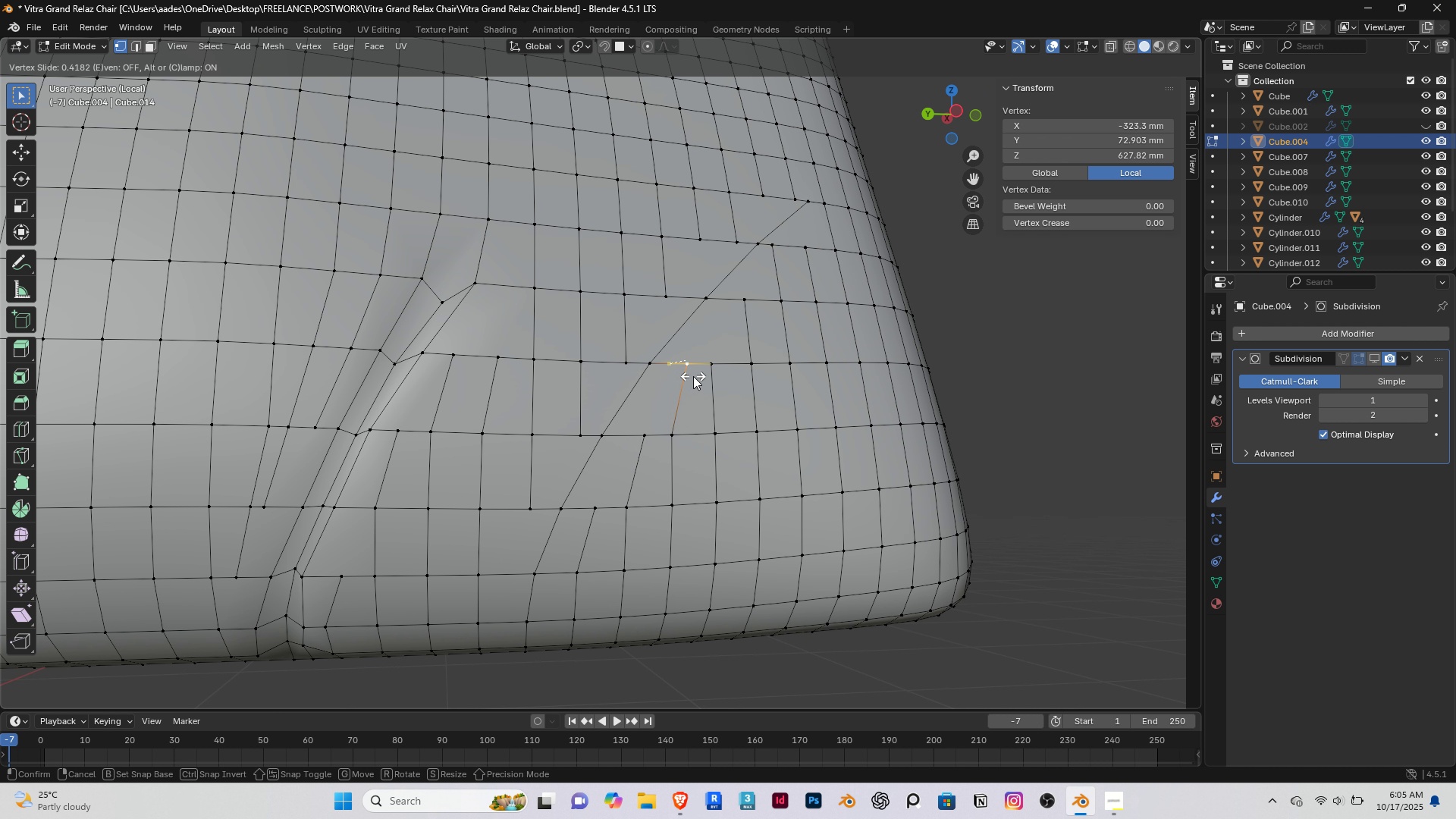 
left_click([694, 376])
 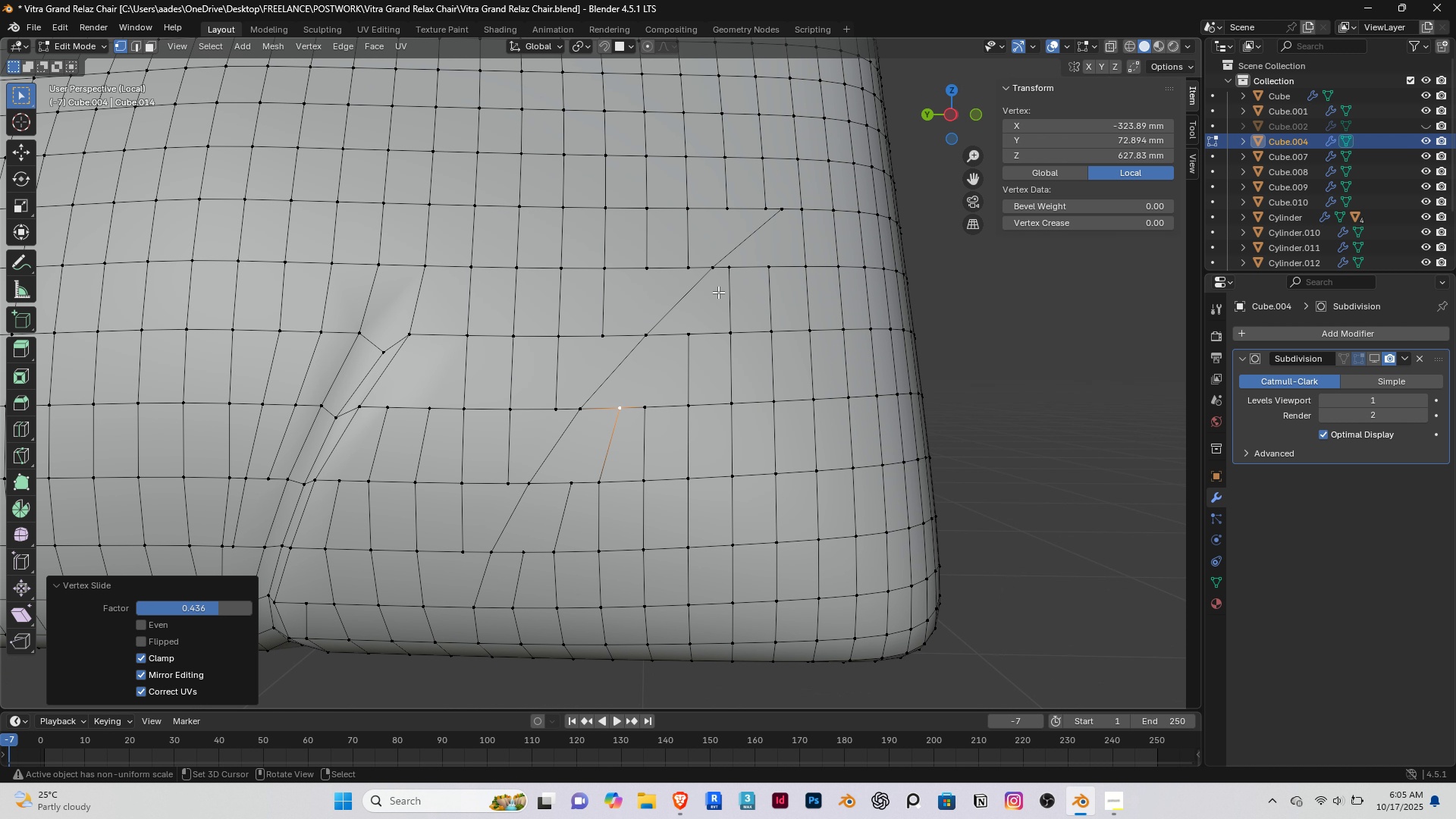 
right_click([726, 284])
 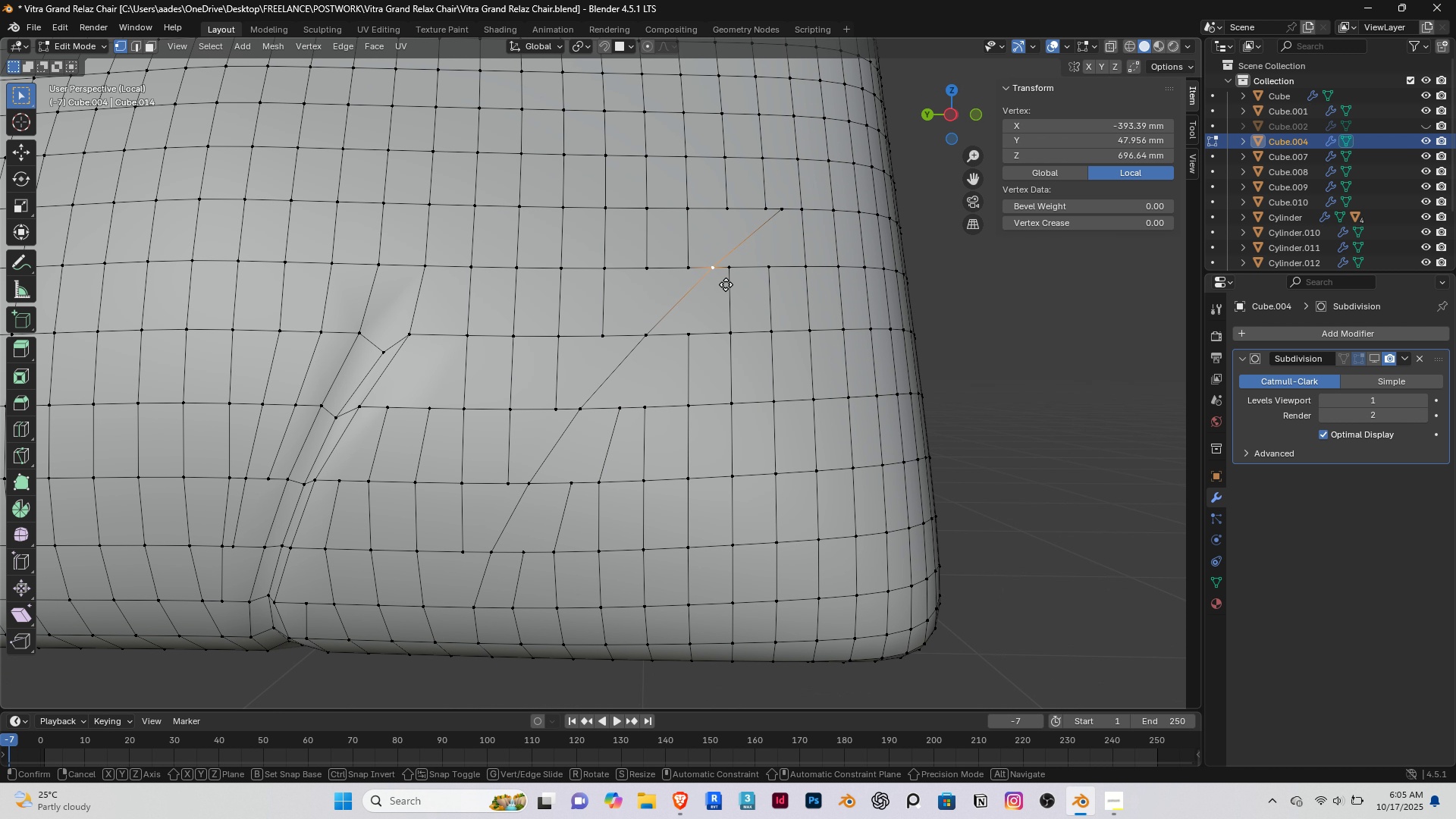 
type(gg)
 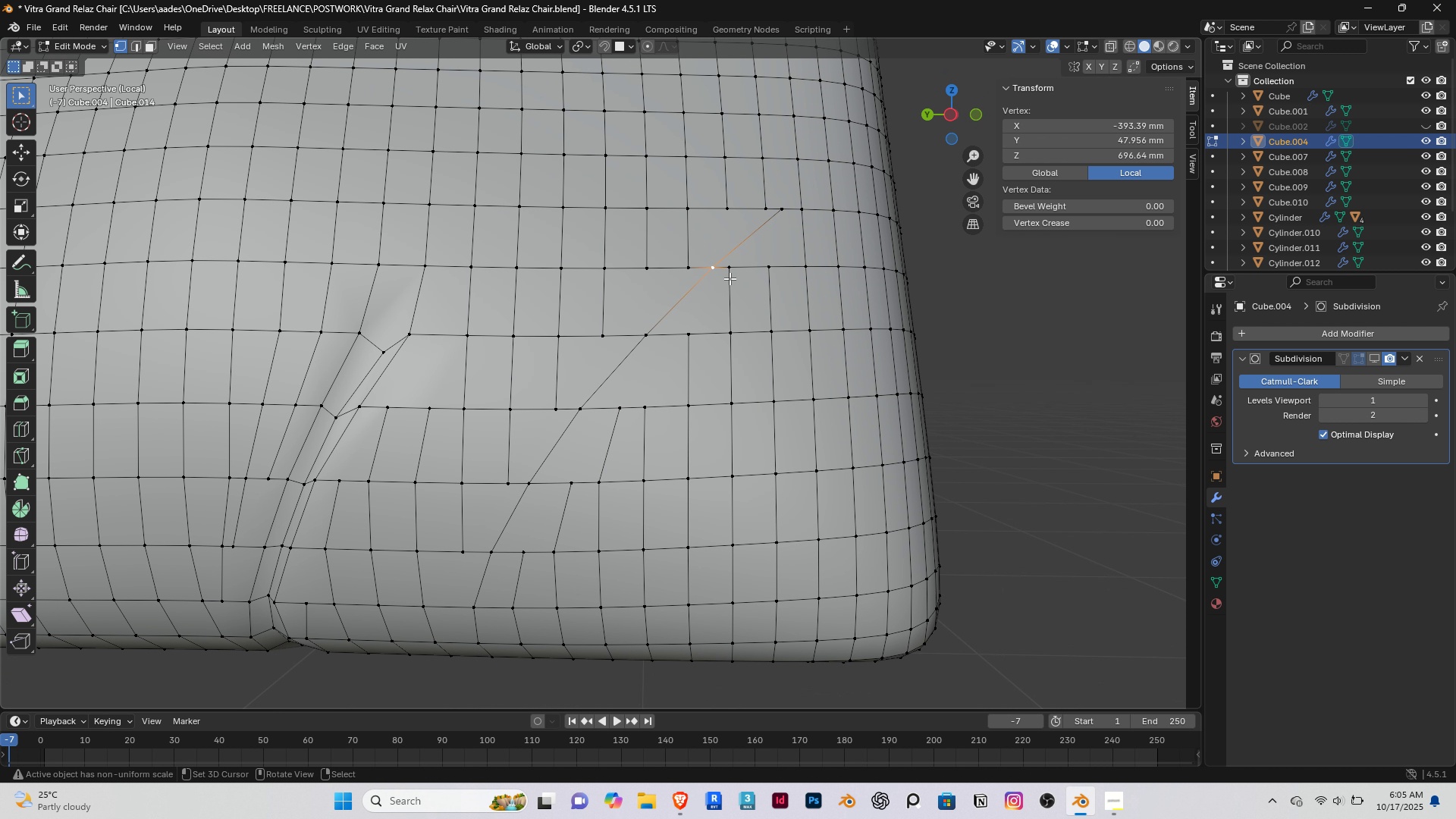 
double_click([730, 278])
 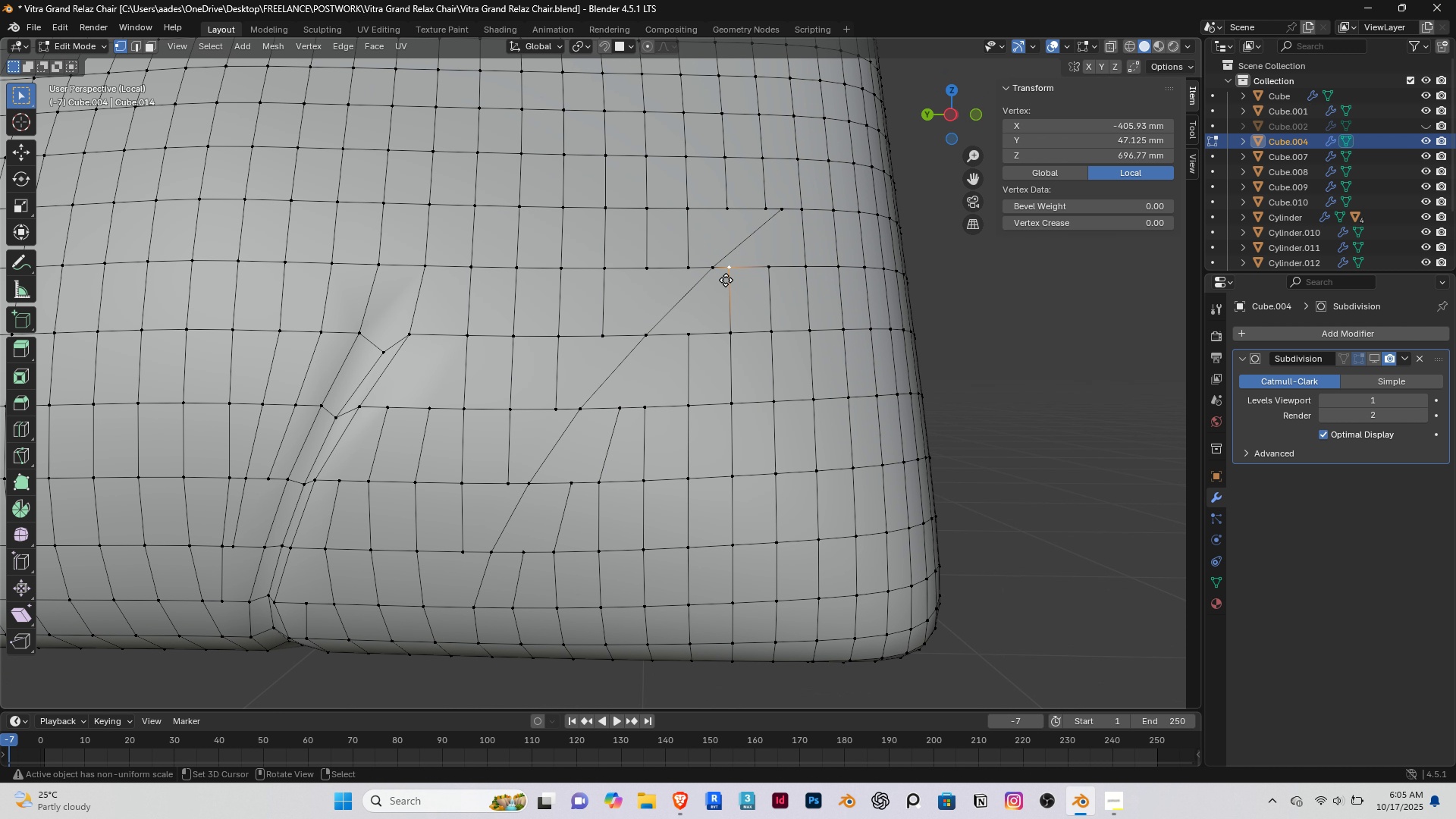 
type(gg)
 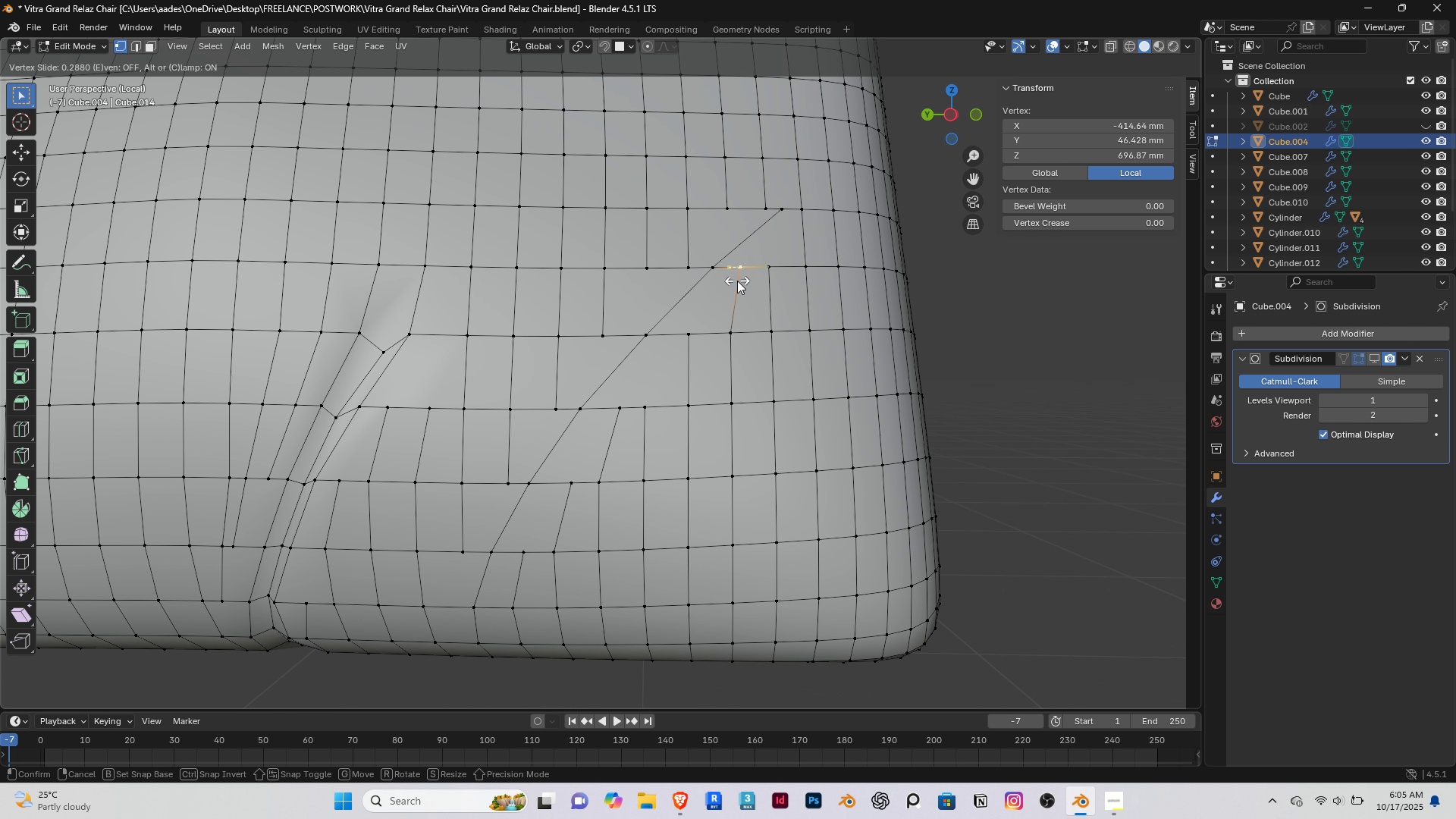 
left_click([737, 281])
 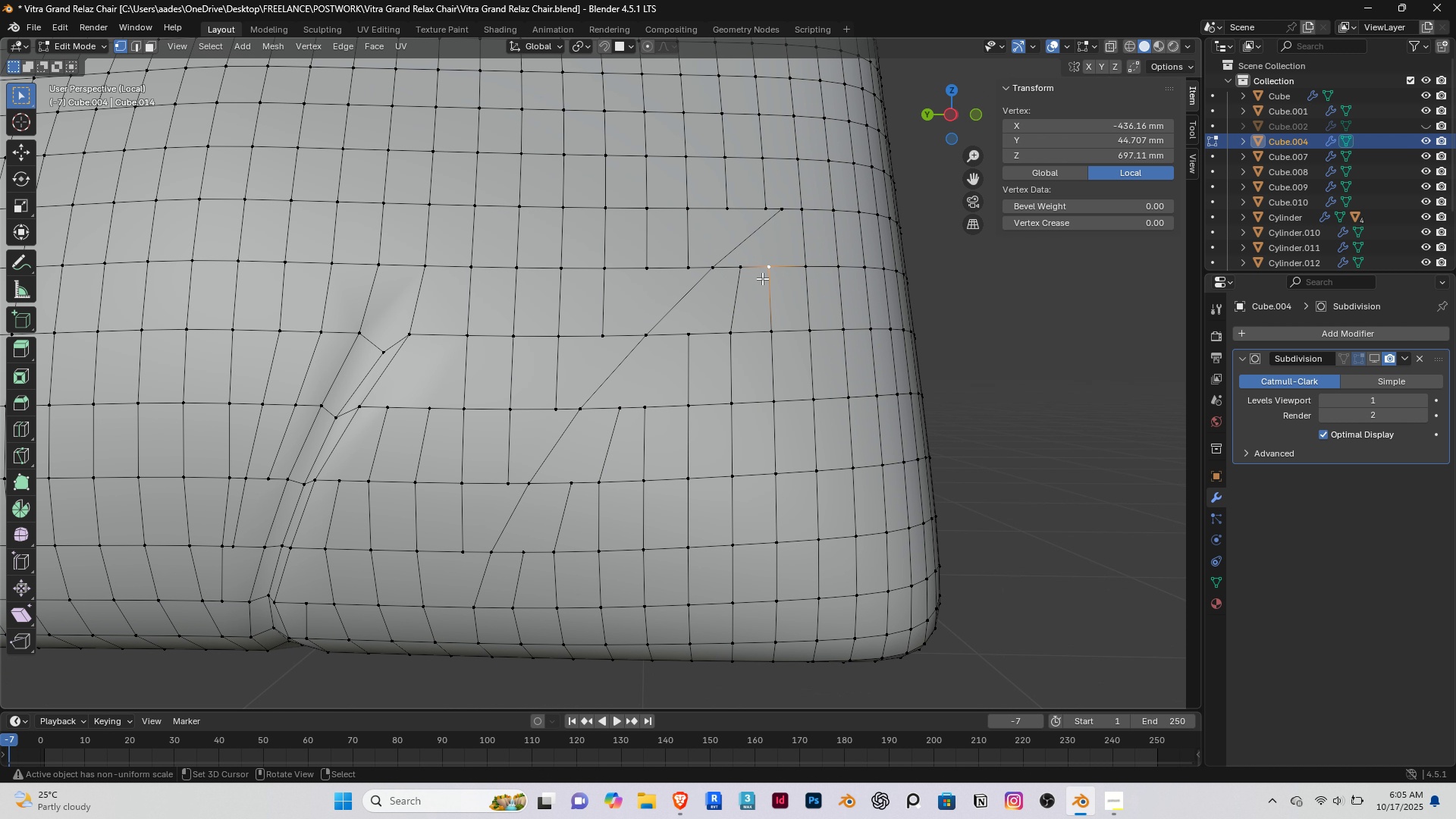 
right_click([762, 278])
 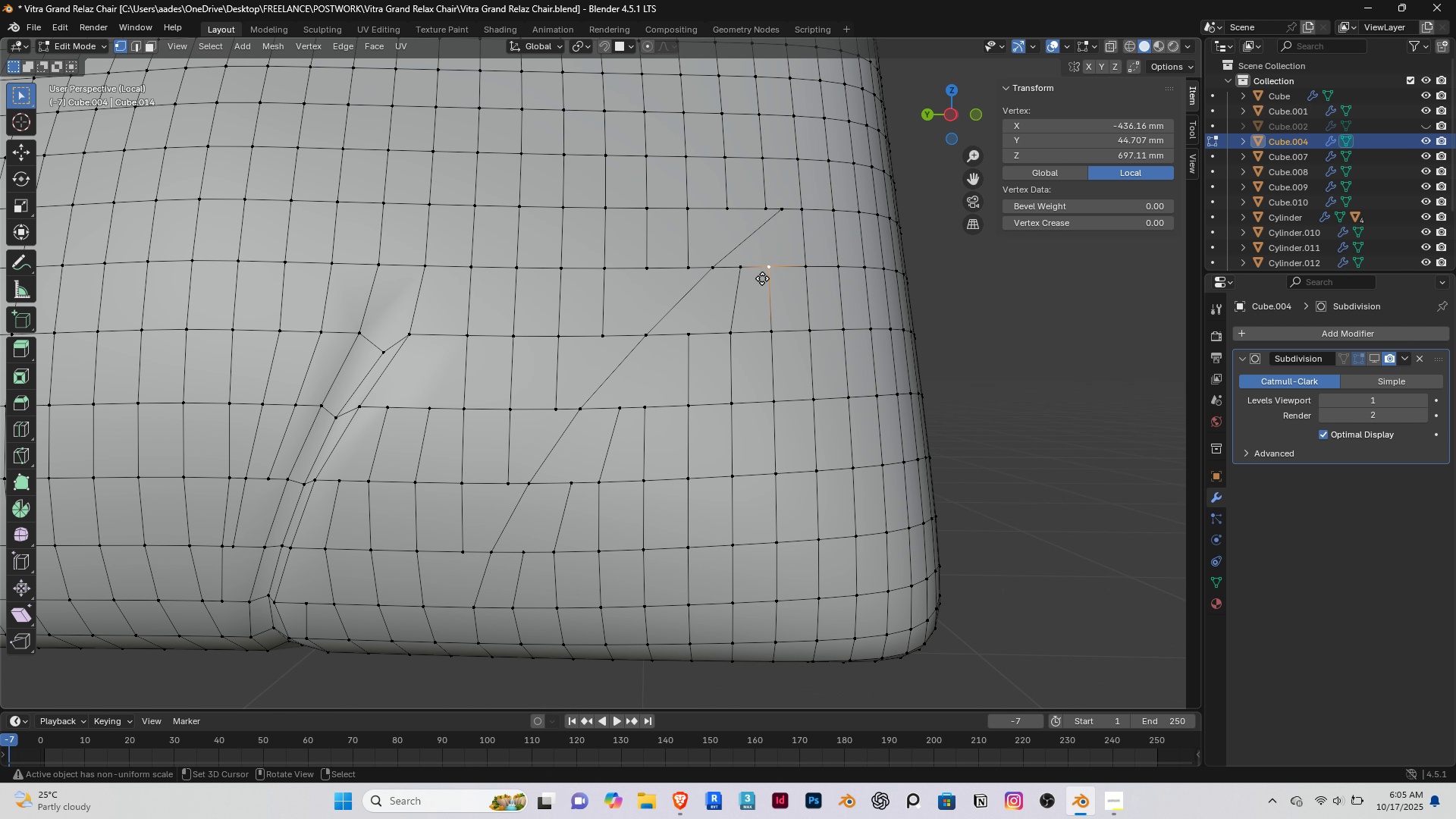 
type(gg)
 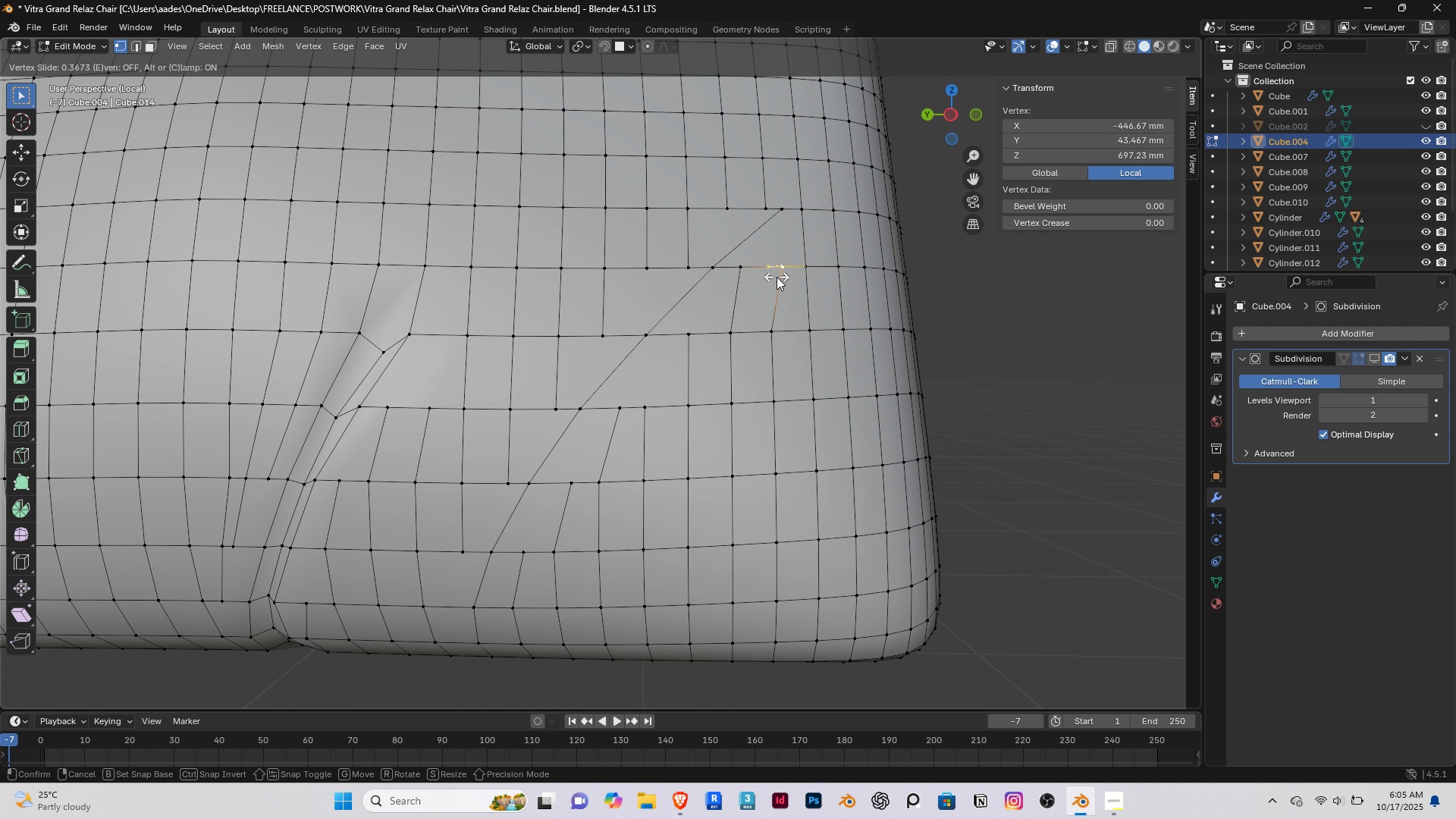 
left_click([777, 277])
 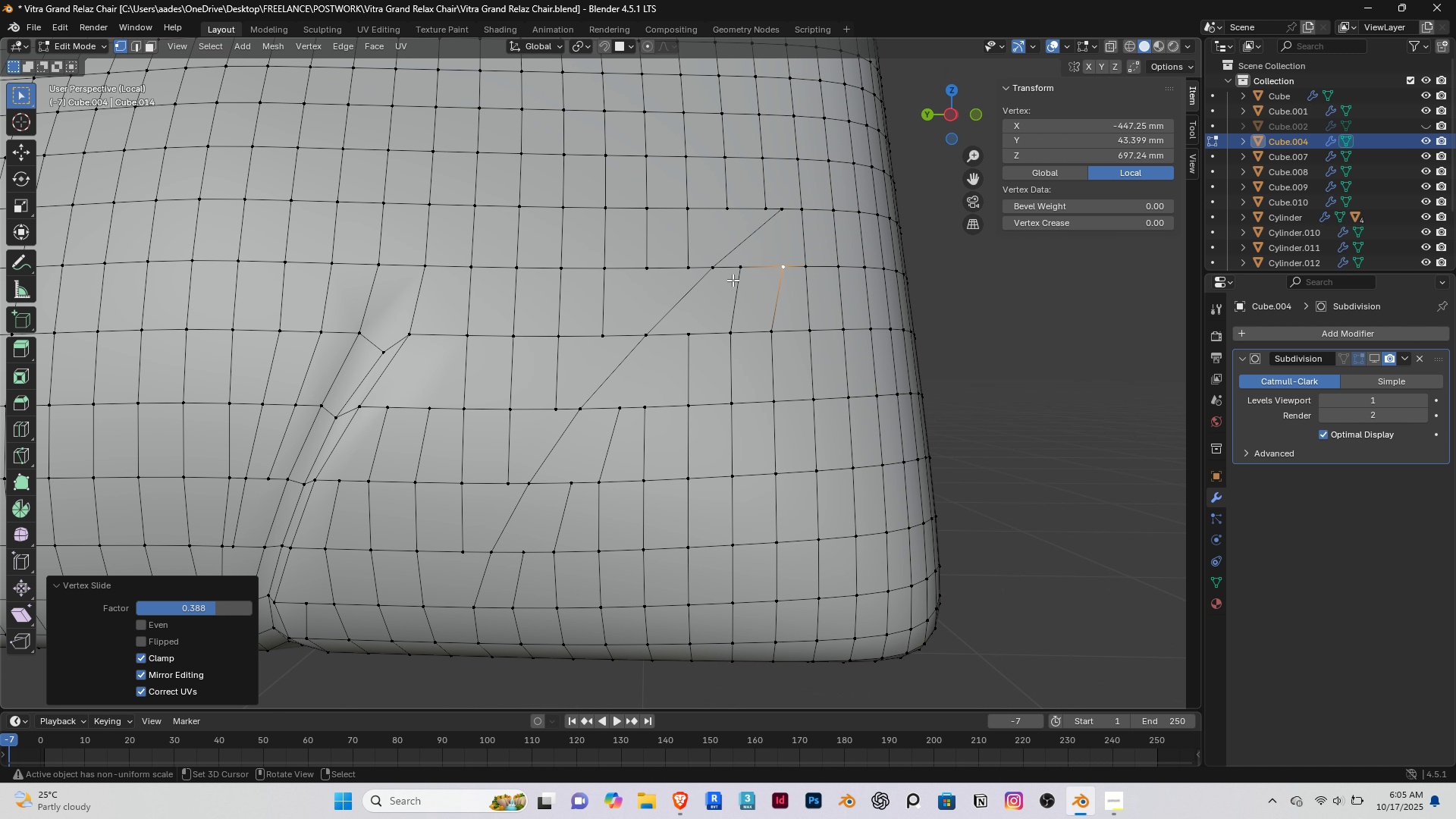 
right_click([734, 278])
 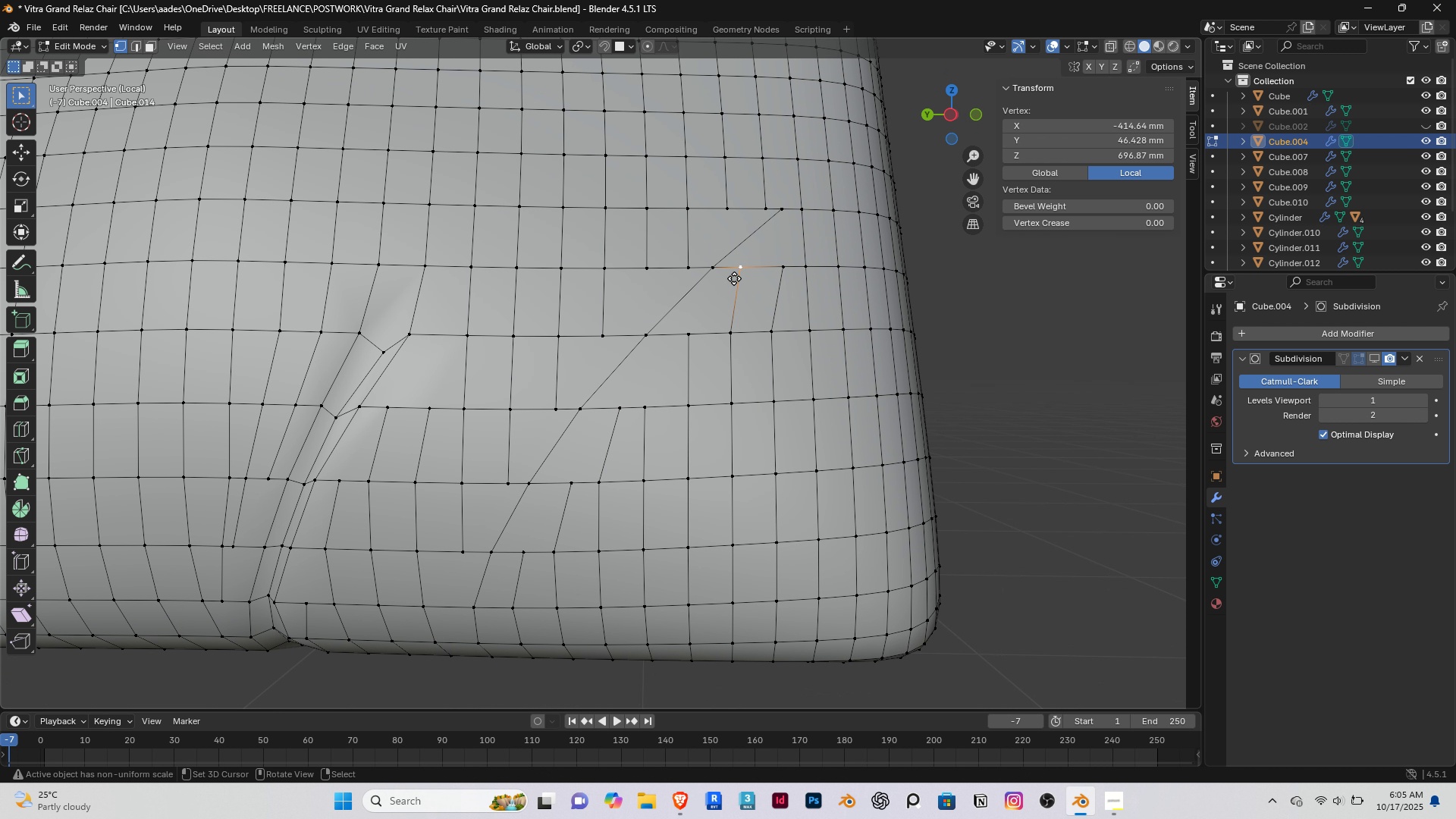 
type(gg)
 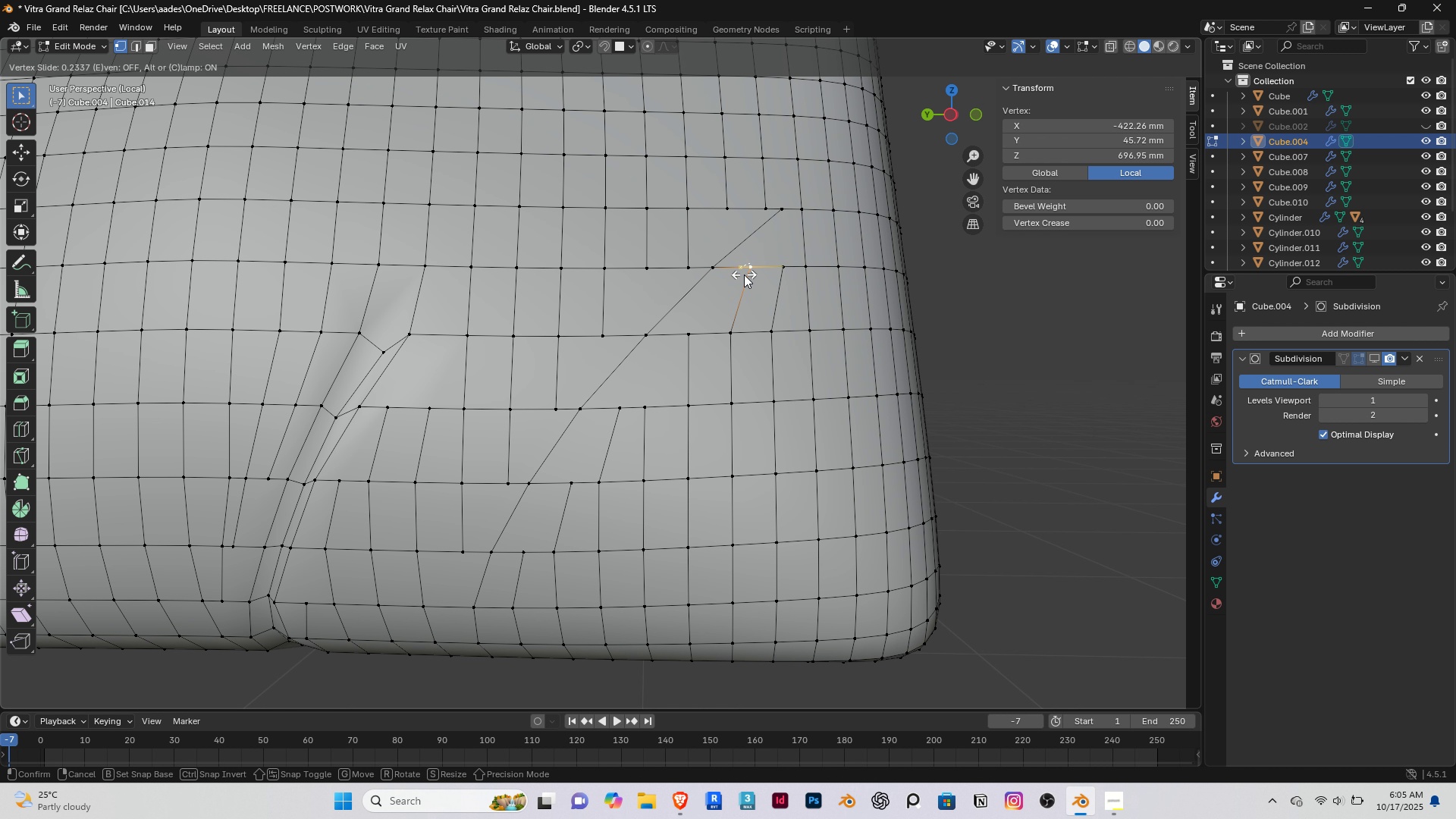 
left_click([744, 275])
 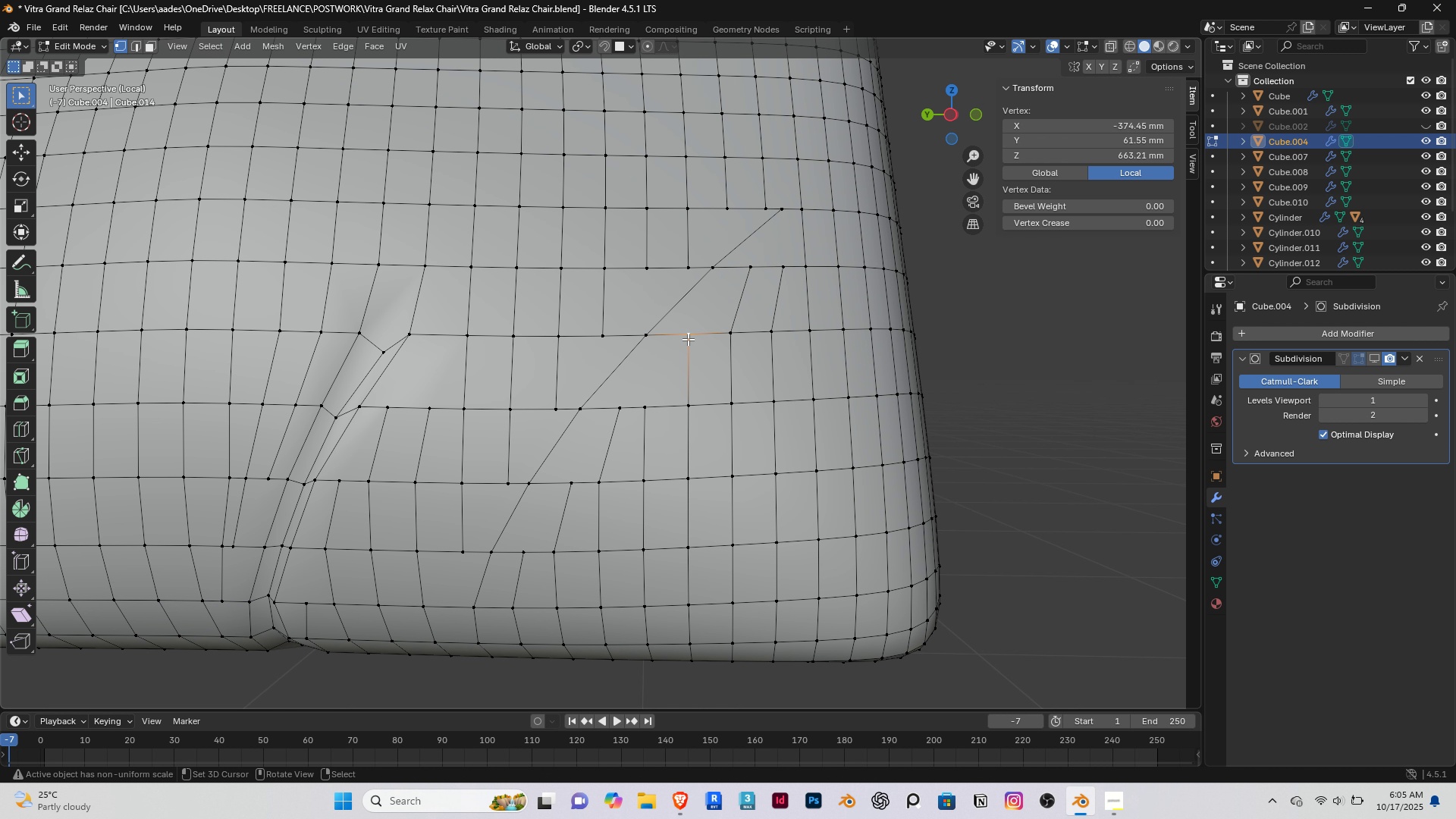 
right_click([689, 337])
 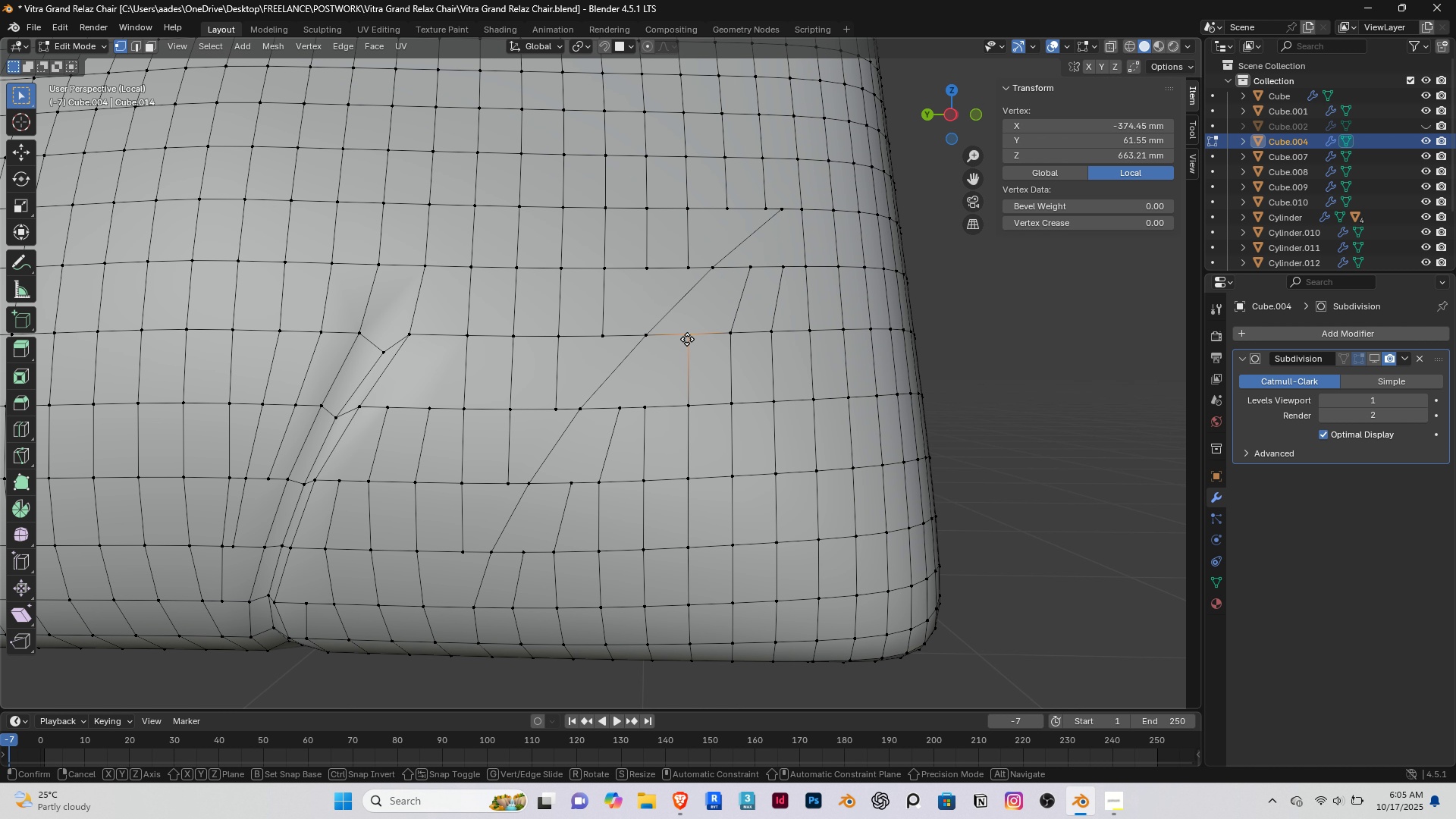 
type(gg)
 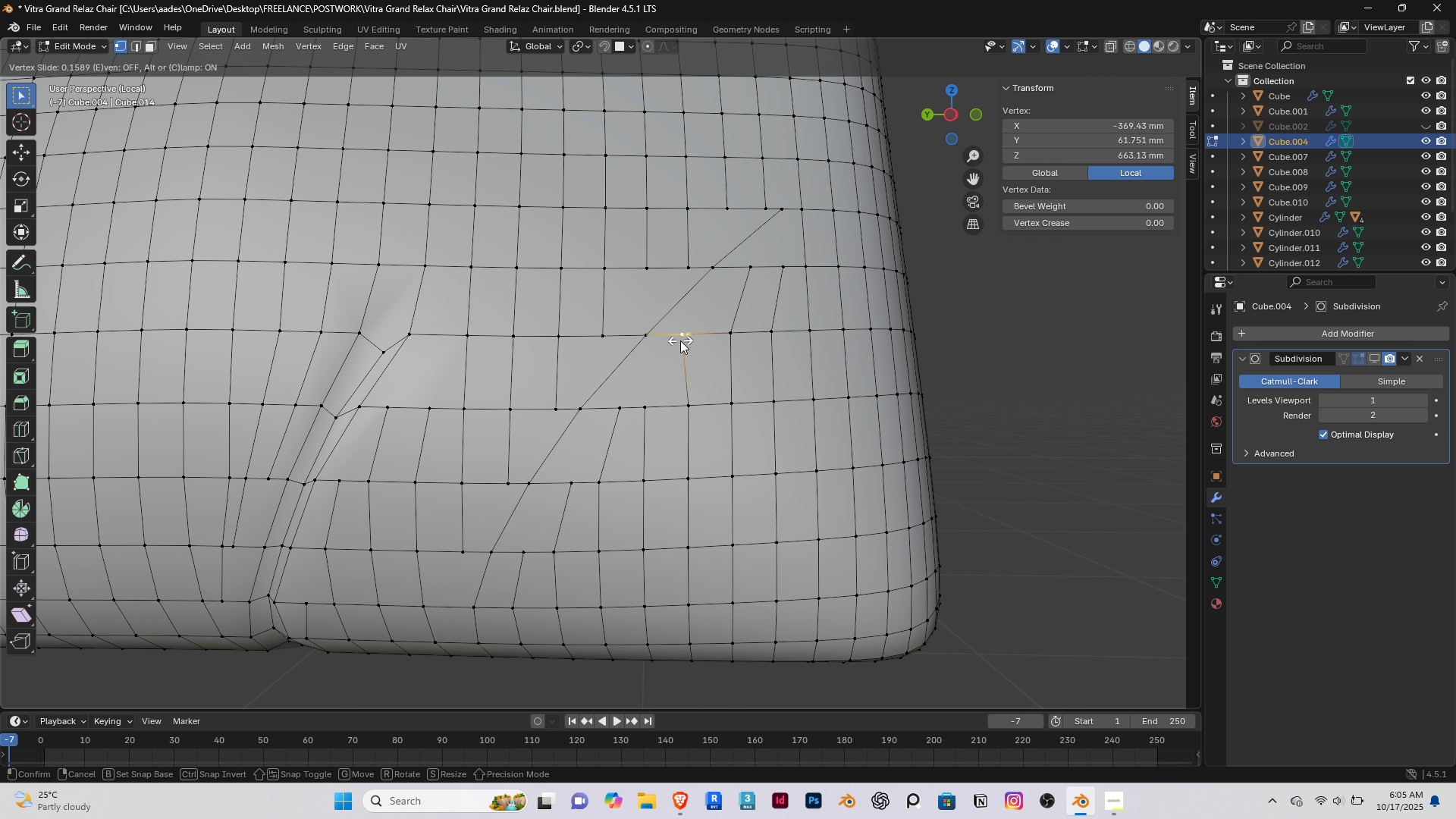 
left_click([680, 340])
 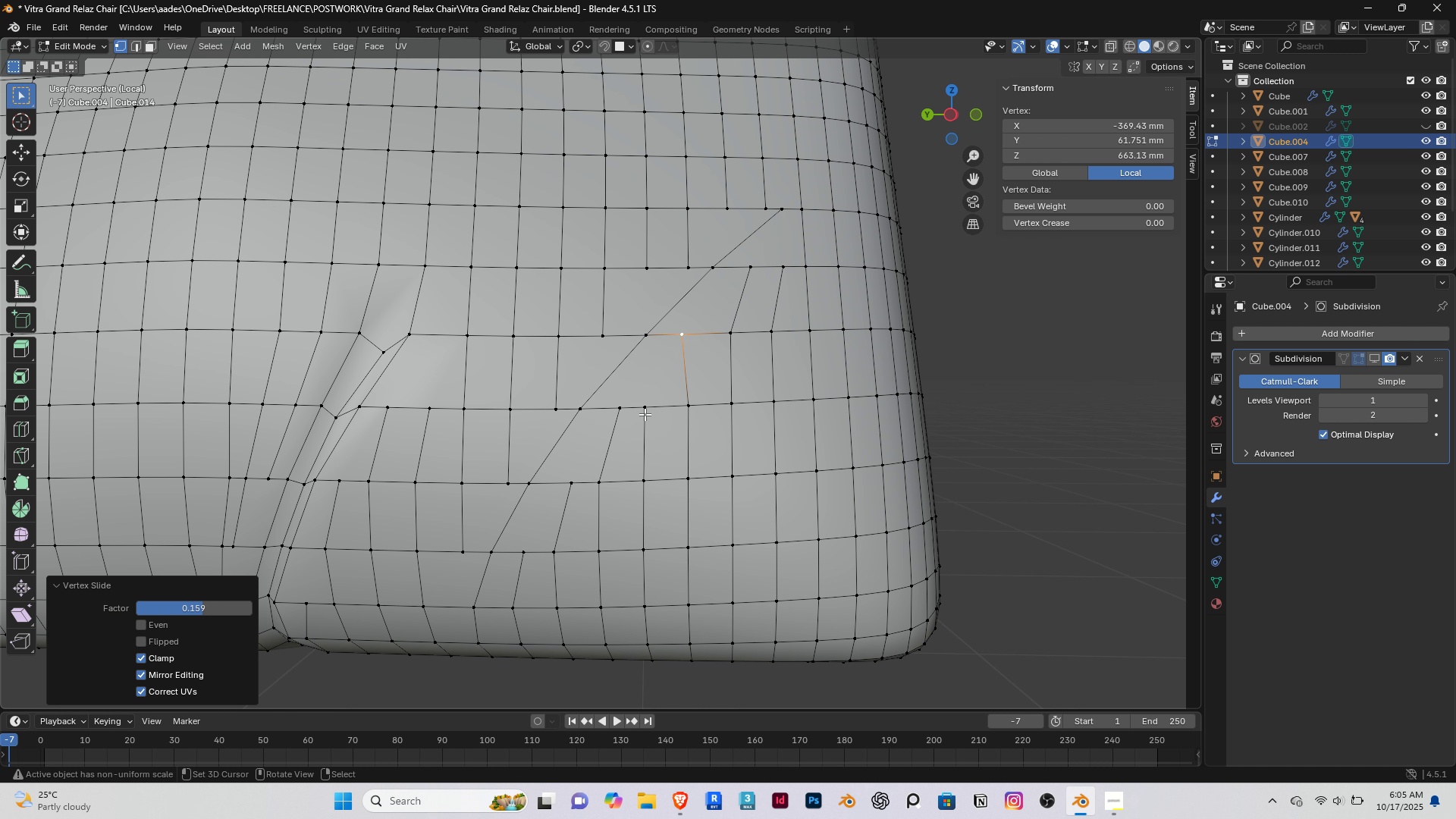 
right_click([645, 414])
 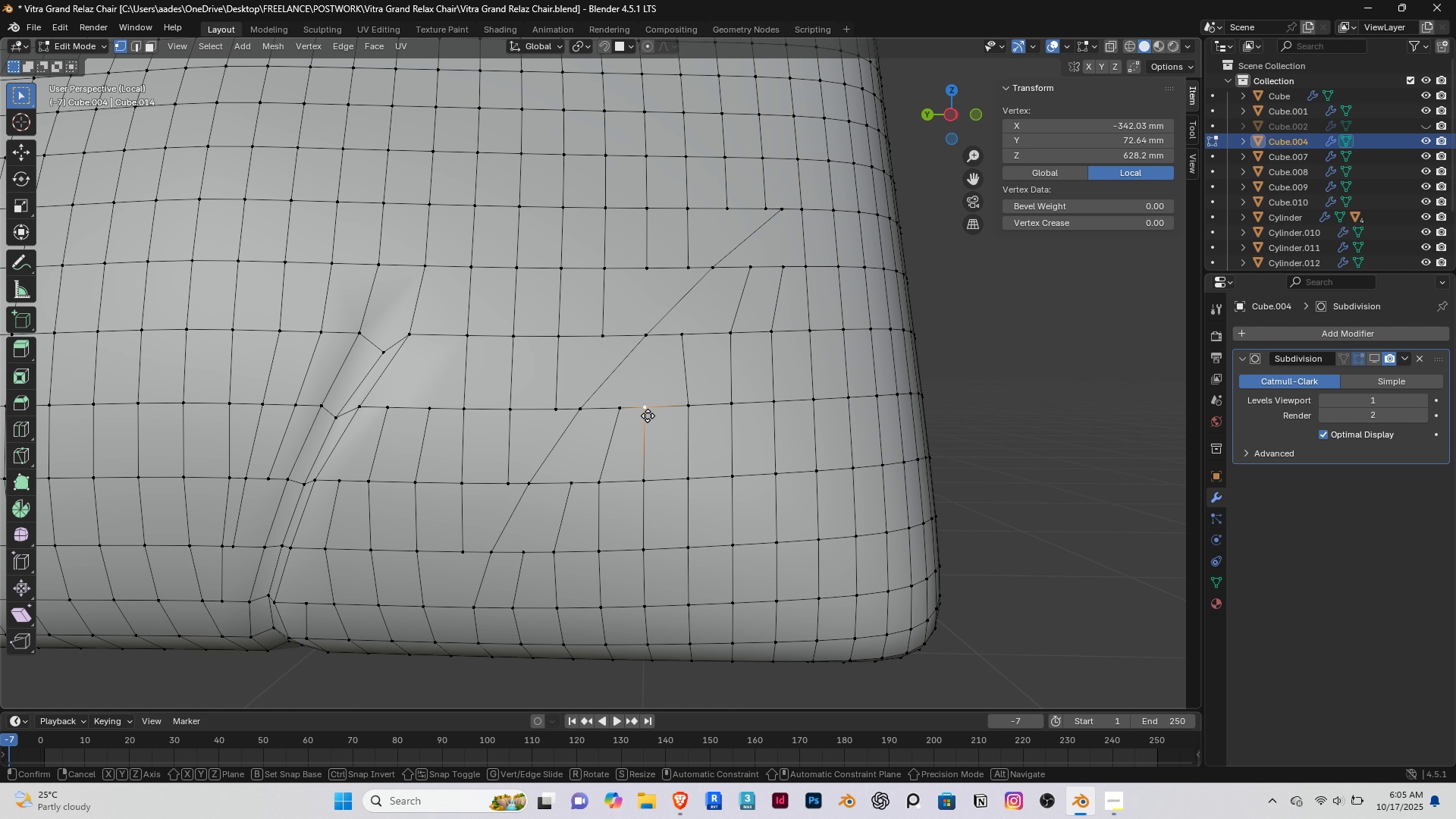 
type(gg)
 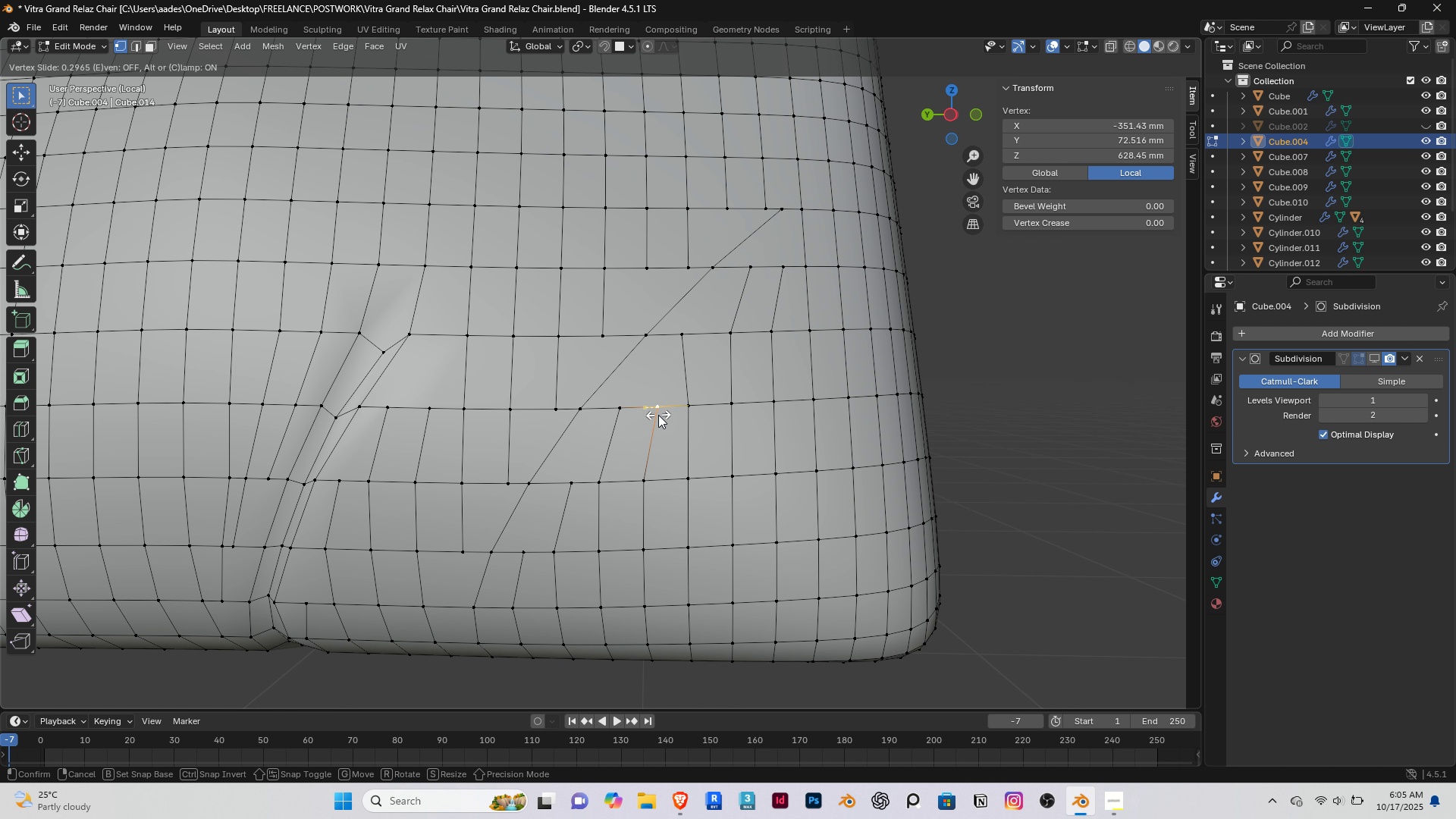 
left_click([658, 415])
 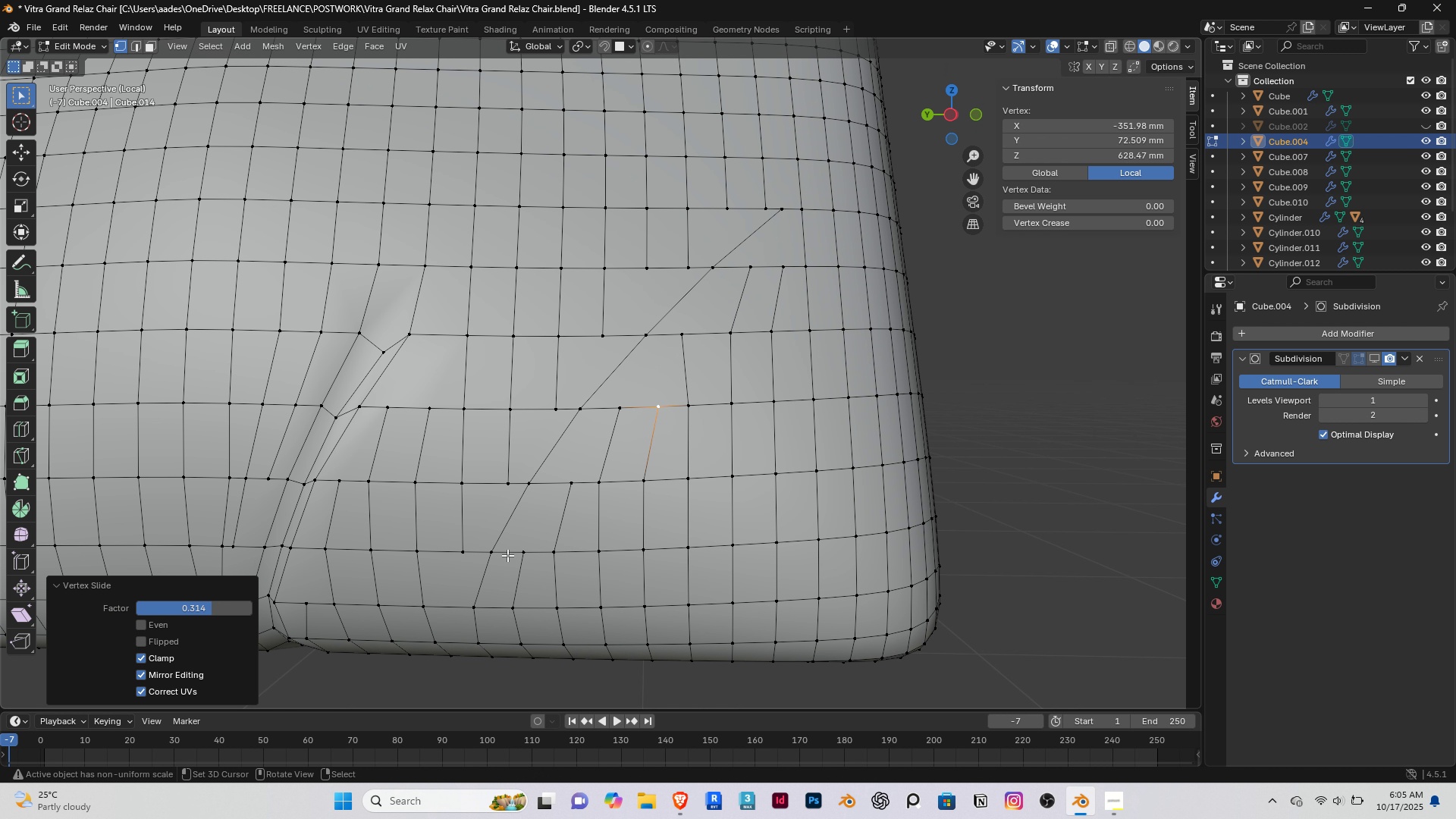 
right_click([516, 556])
 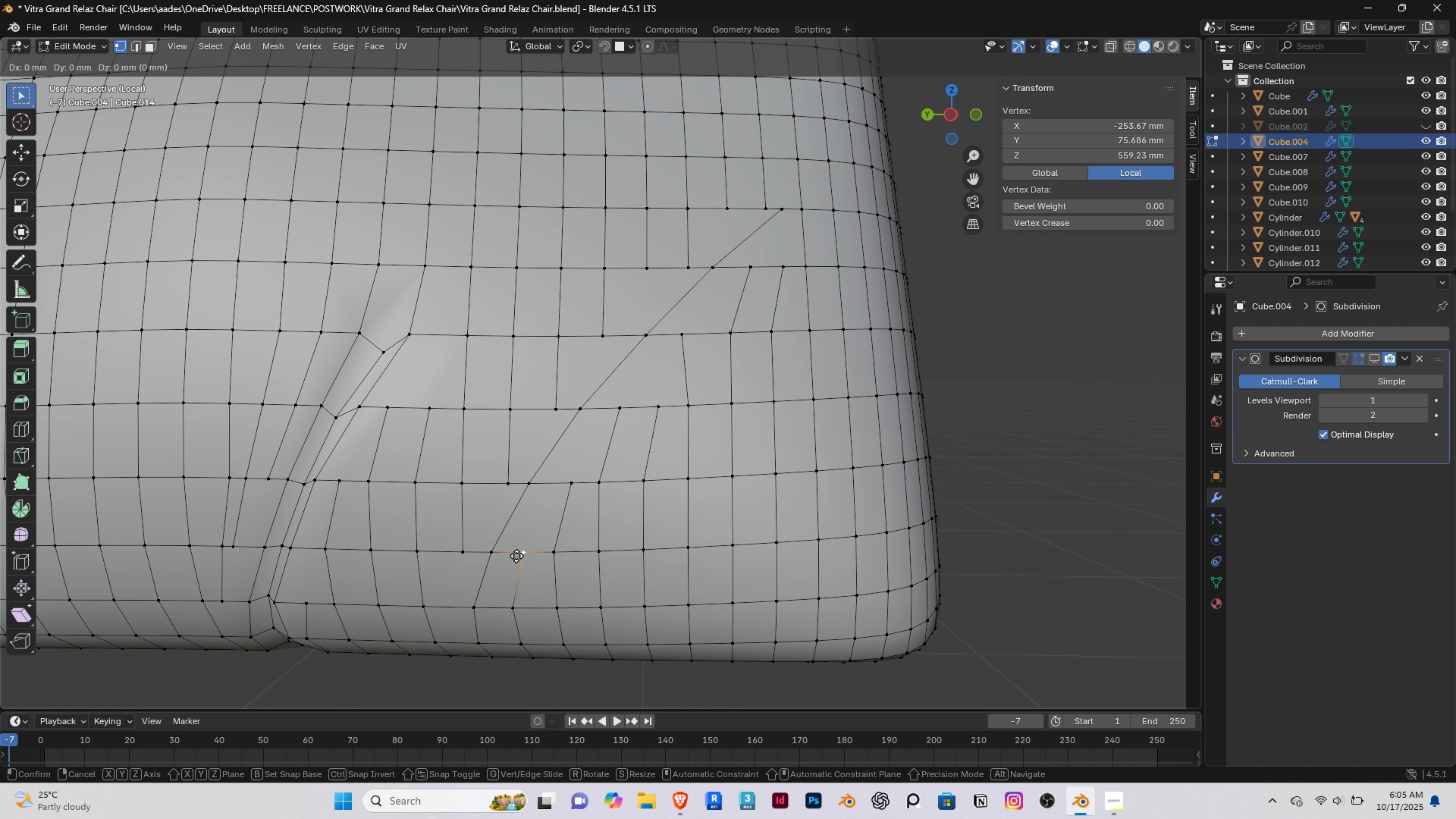 
type(gg)
 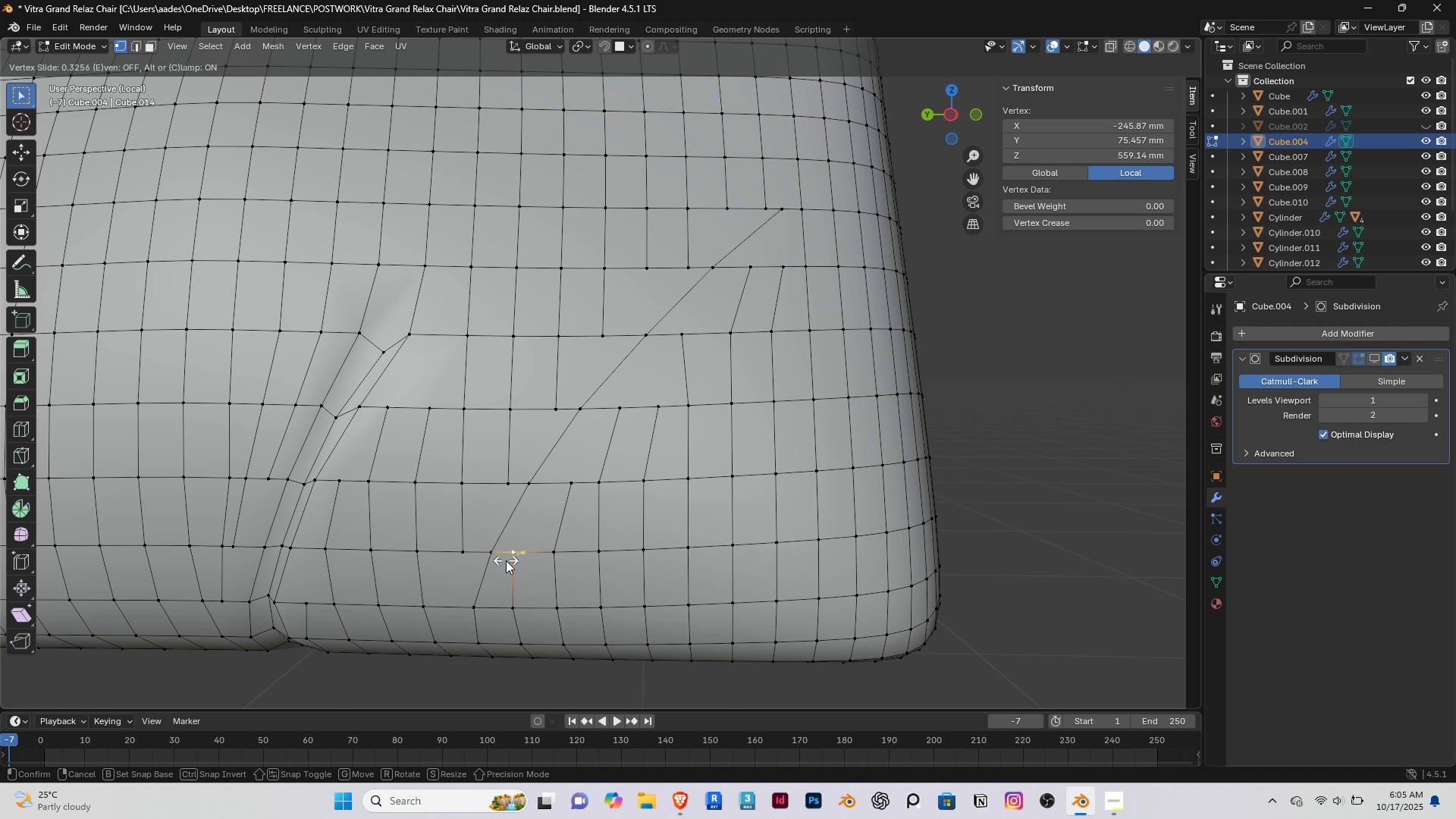 
left_click([506, 560])
 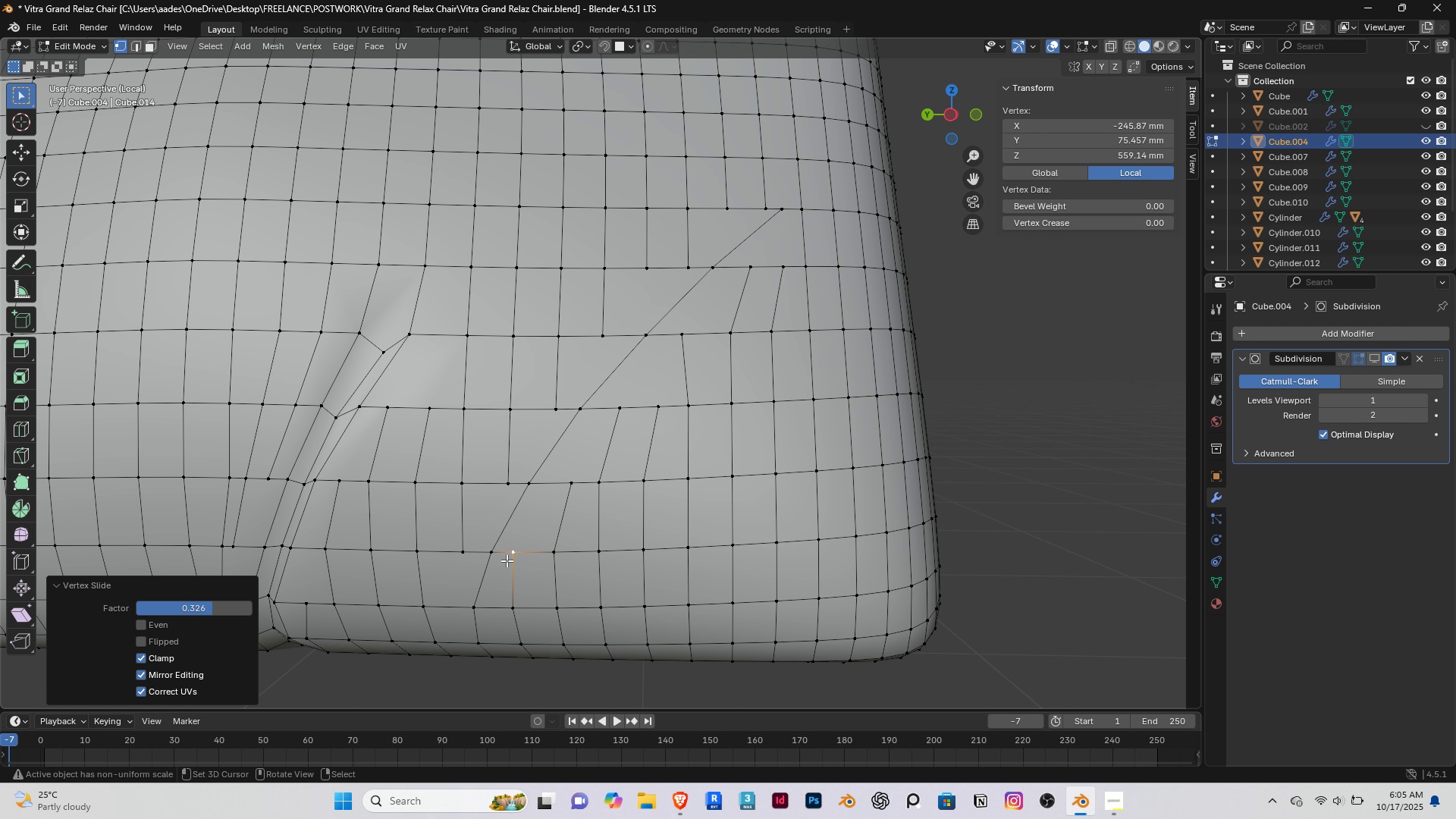 
key(K)
 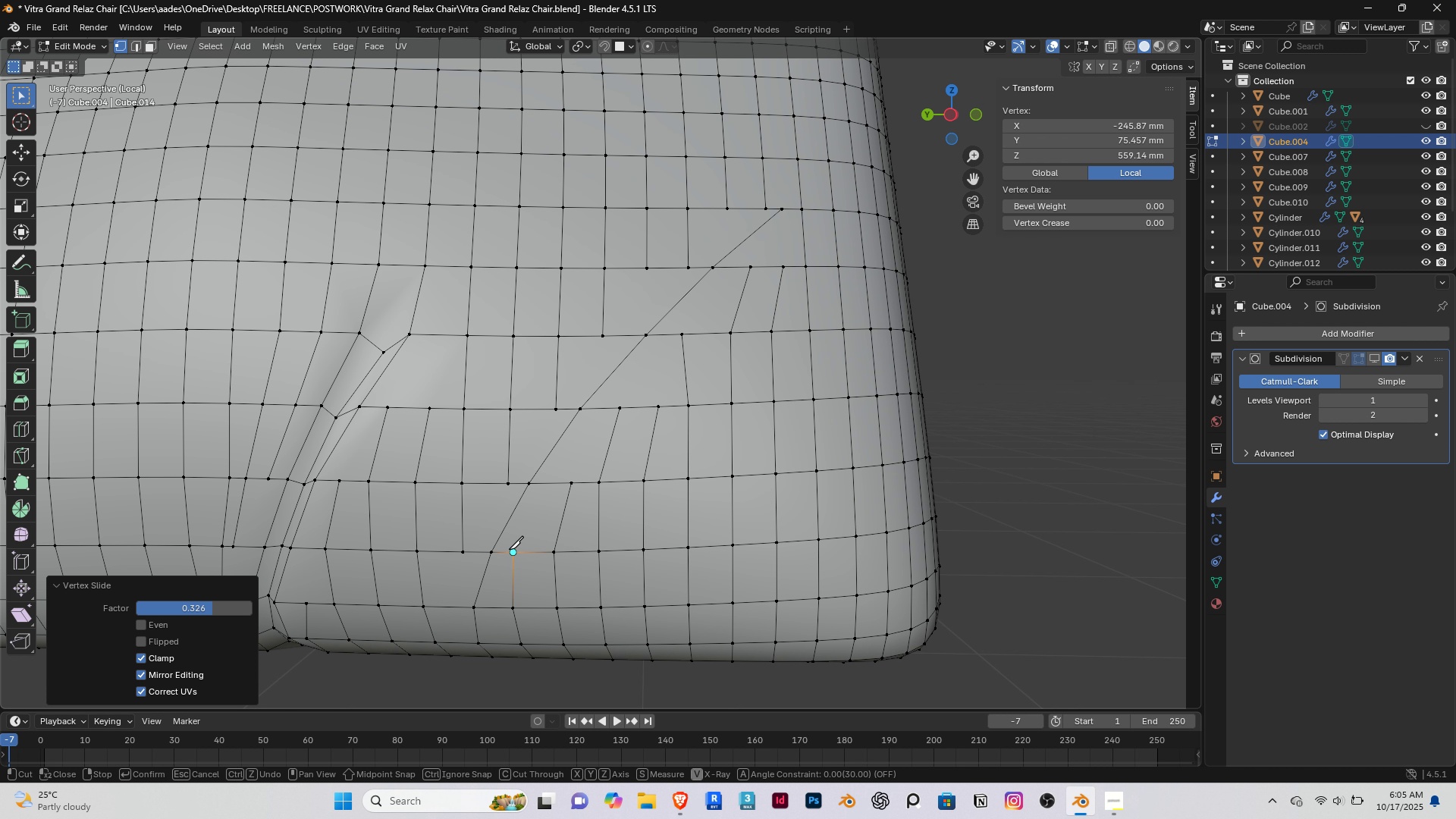 
left_click([509, 549])
 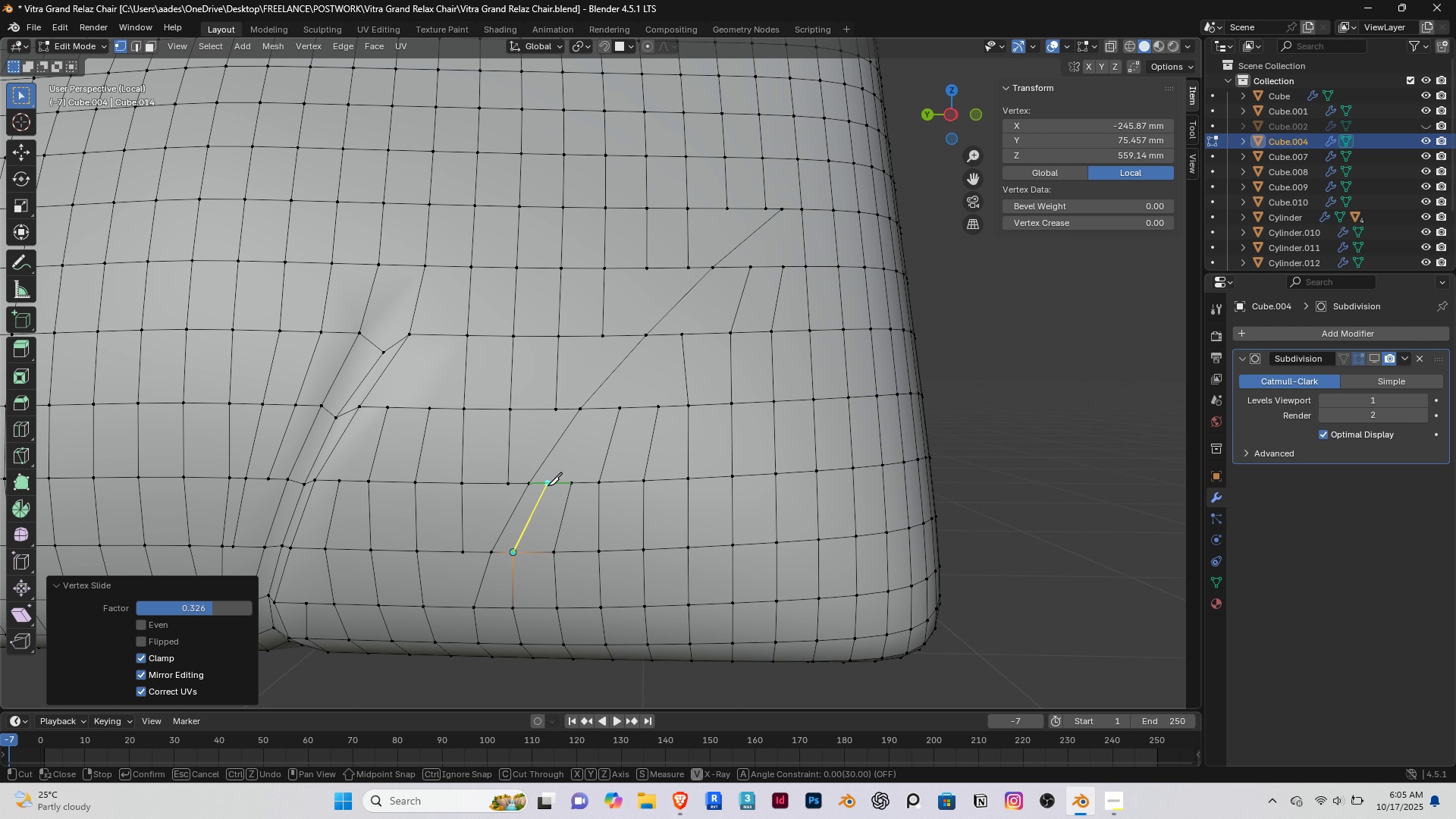 
left_click([548, 485])
 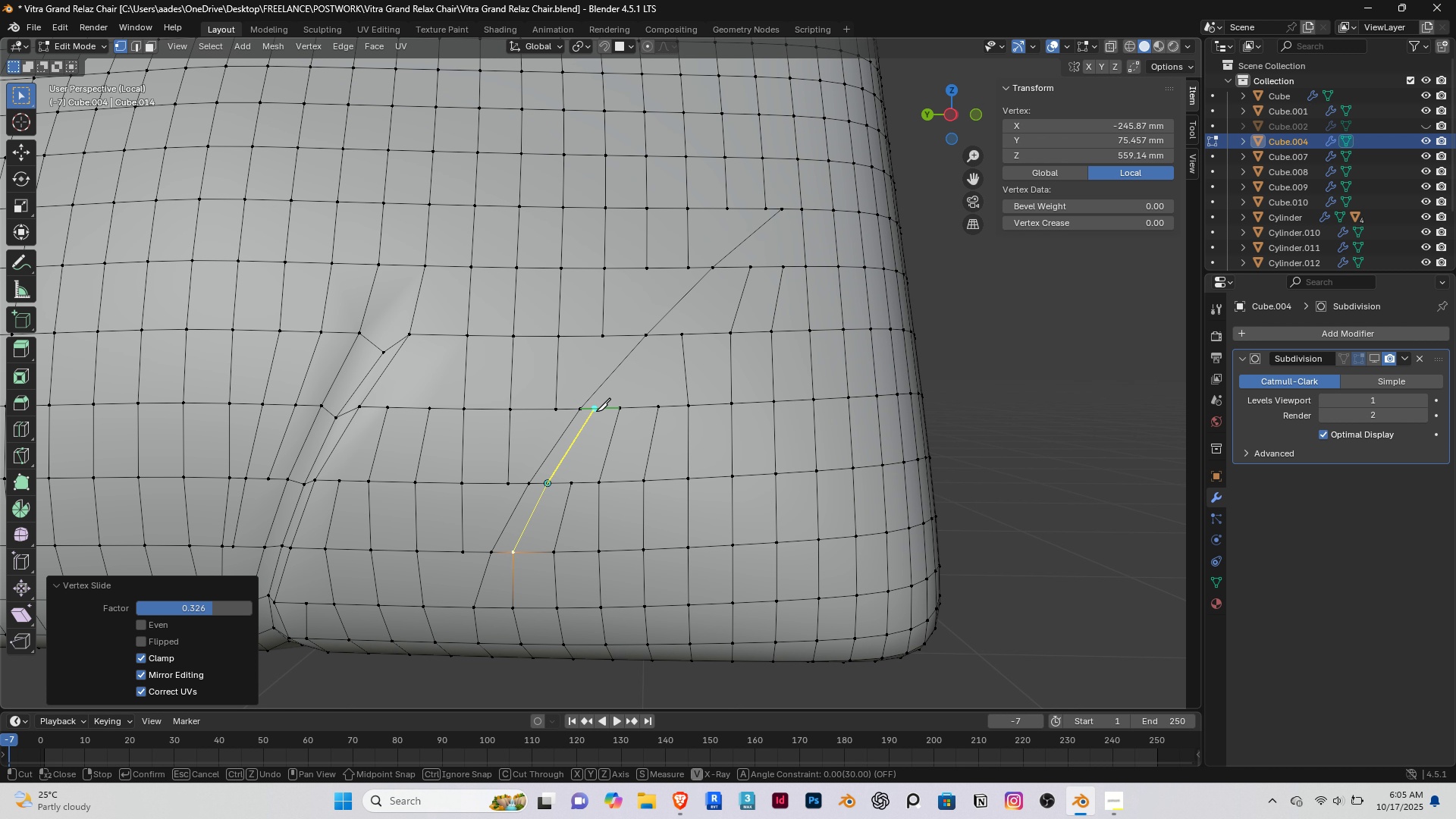 
left_click([596, 411])
 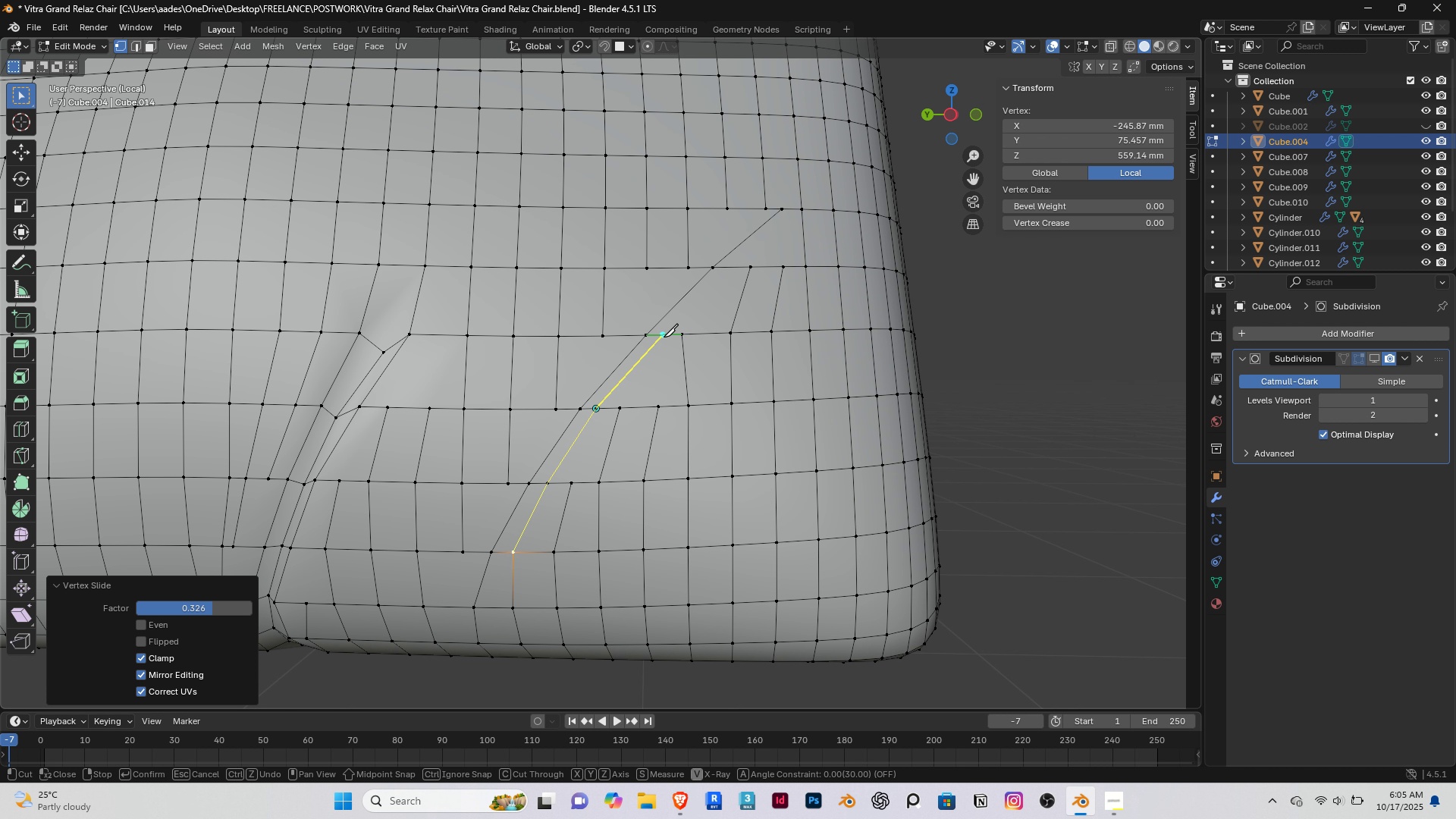 
left_click([664, 337])
 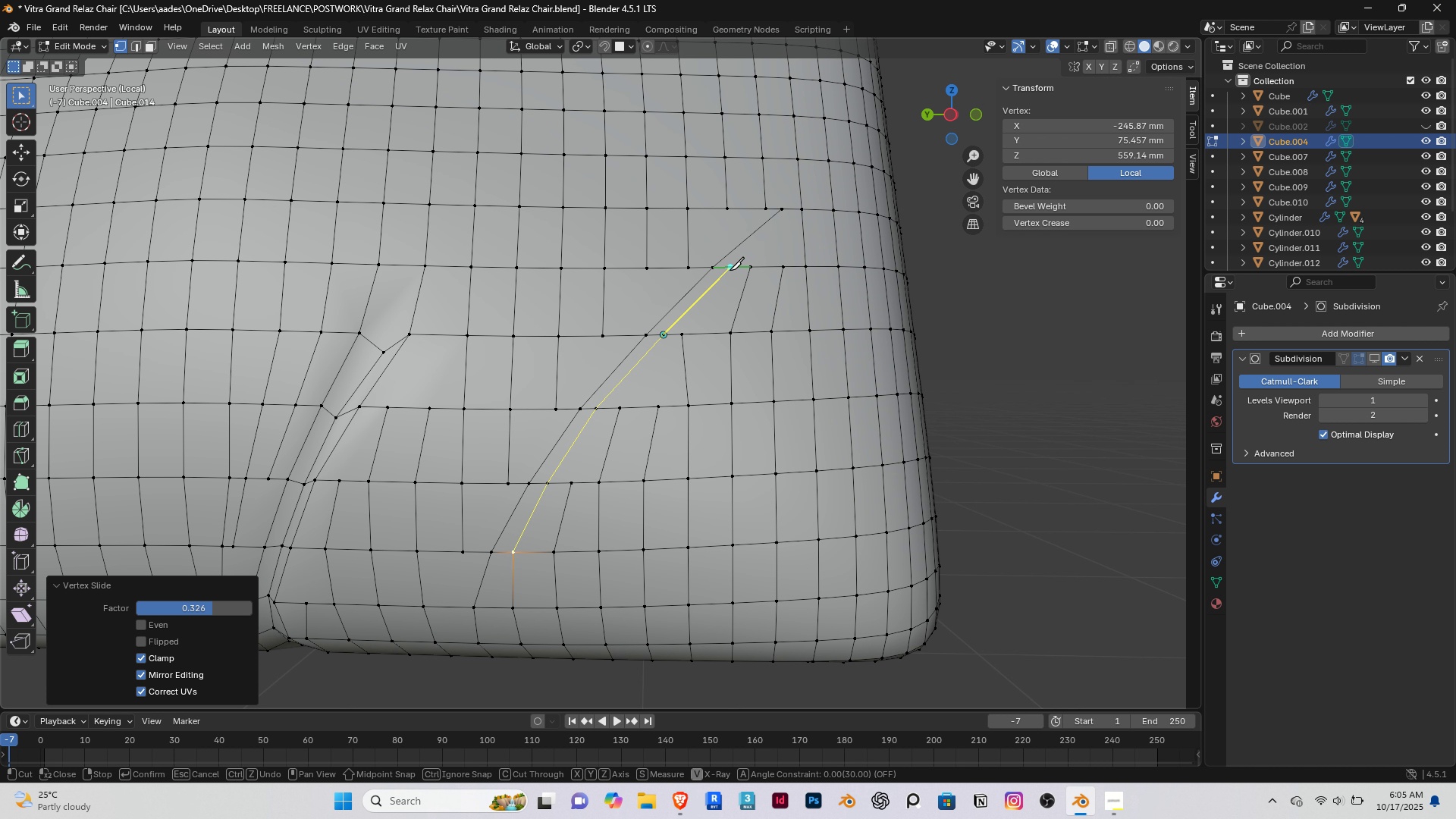 
left_click([728, 270])
 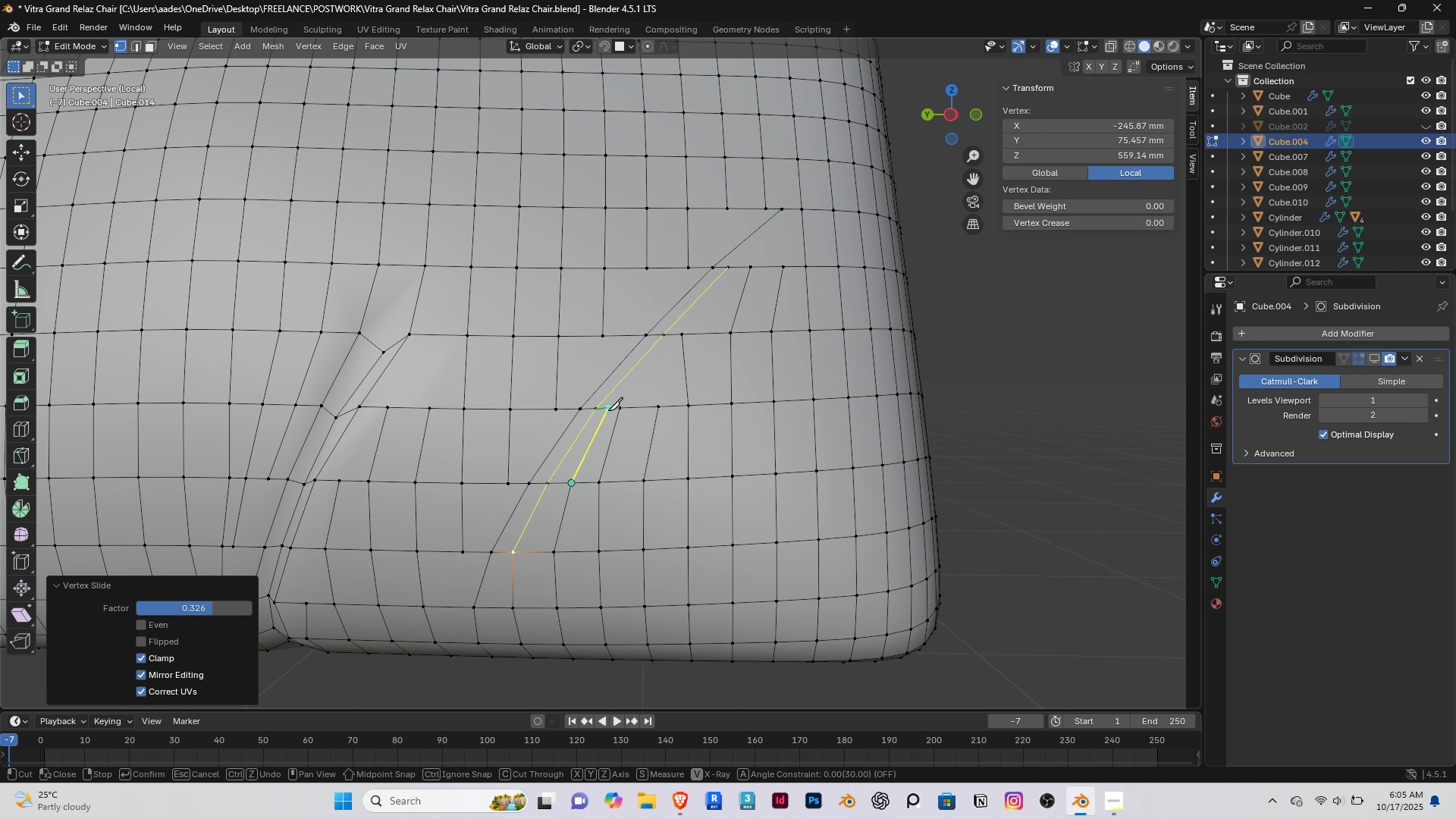 
left_click([608, 410])
 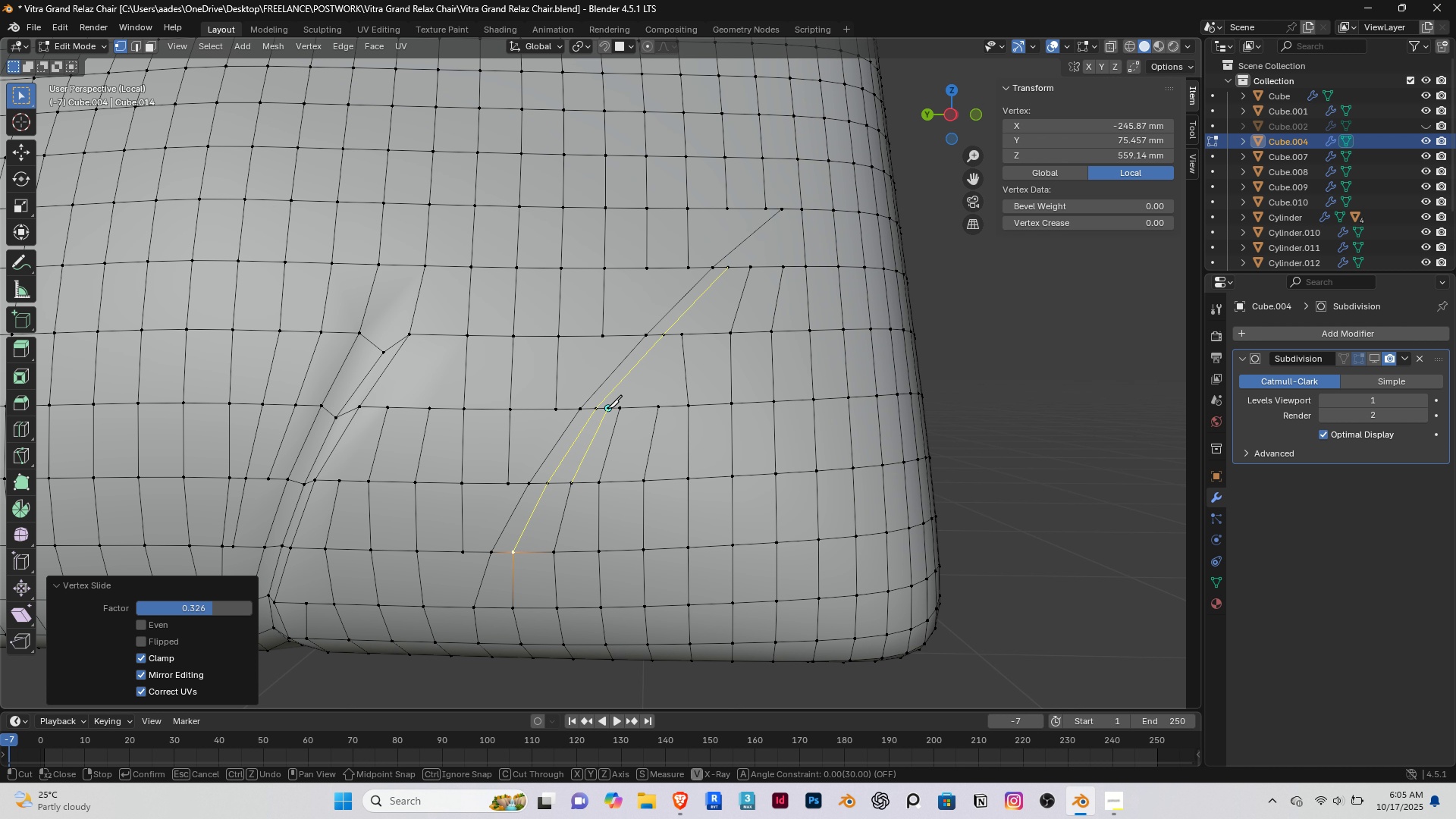 
right_click([607, 408])
 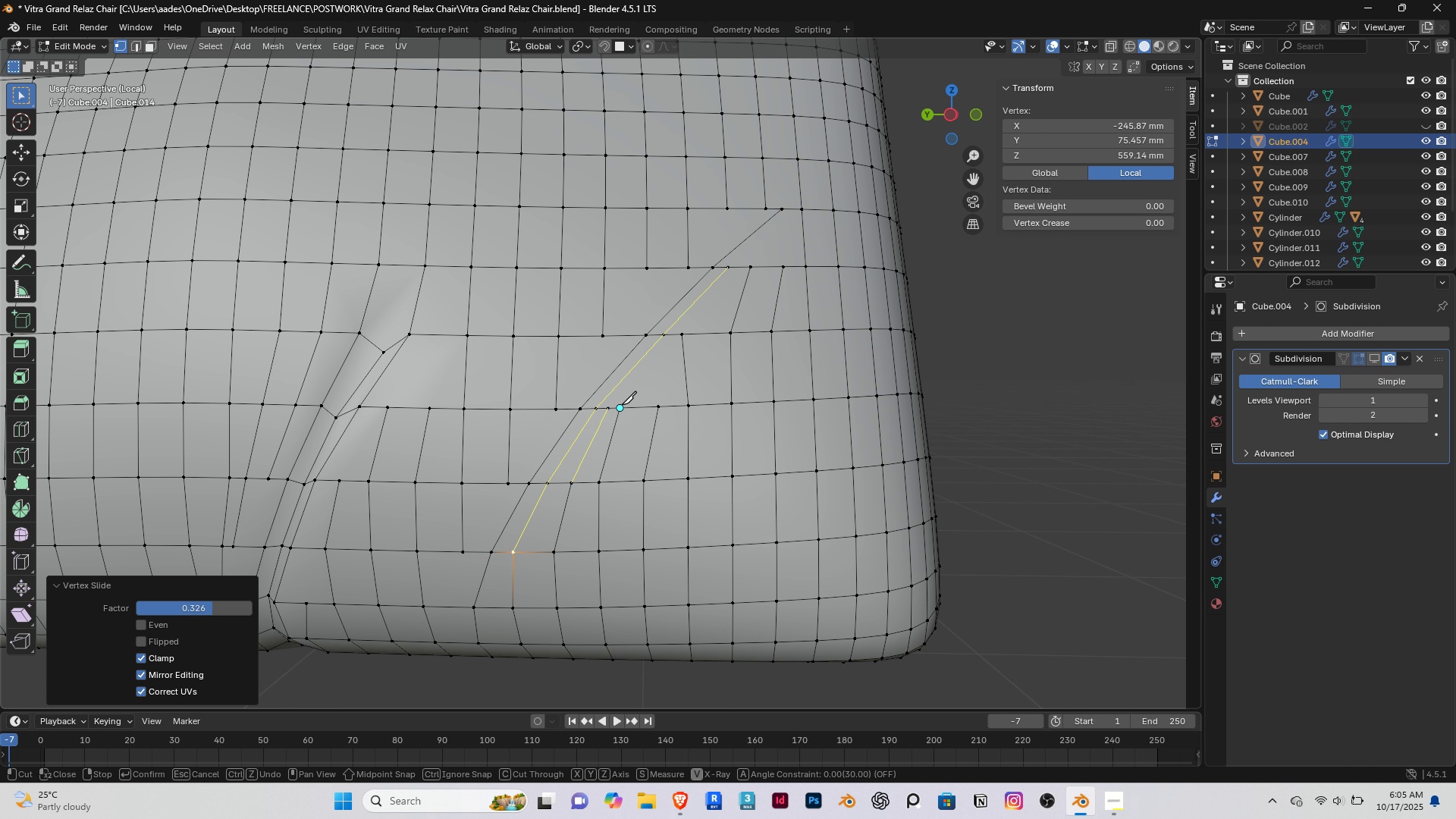 
left_click([622, 404])
 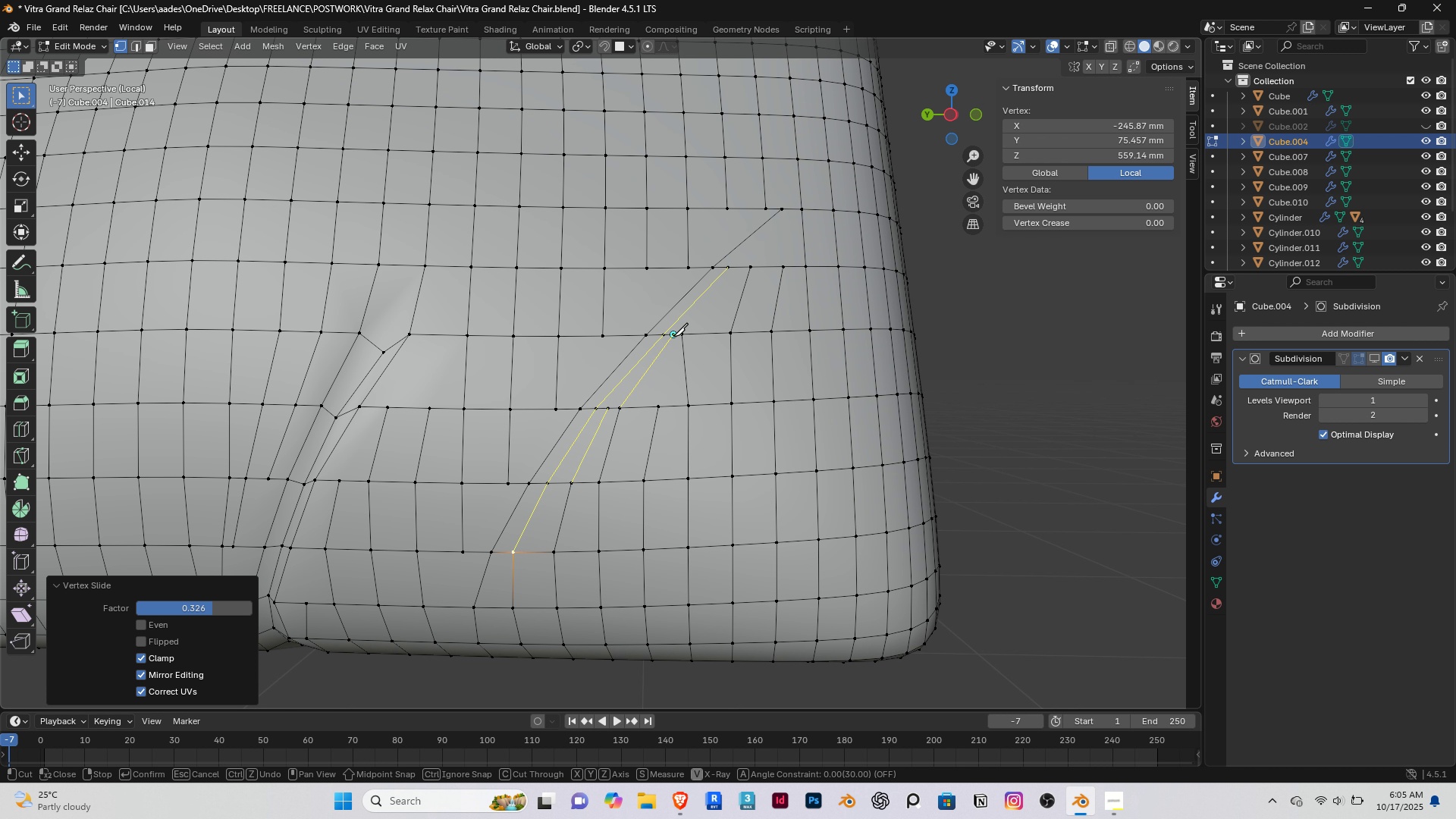 
left_click([673, 336])
 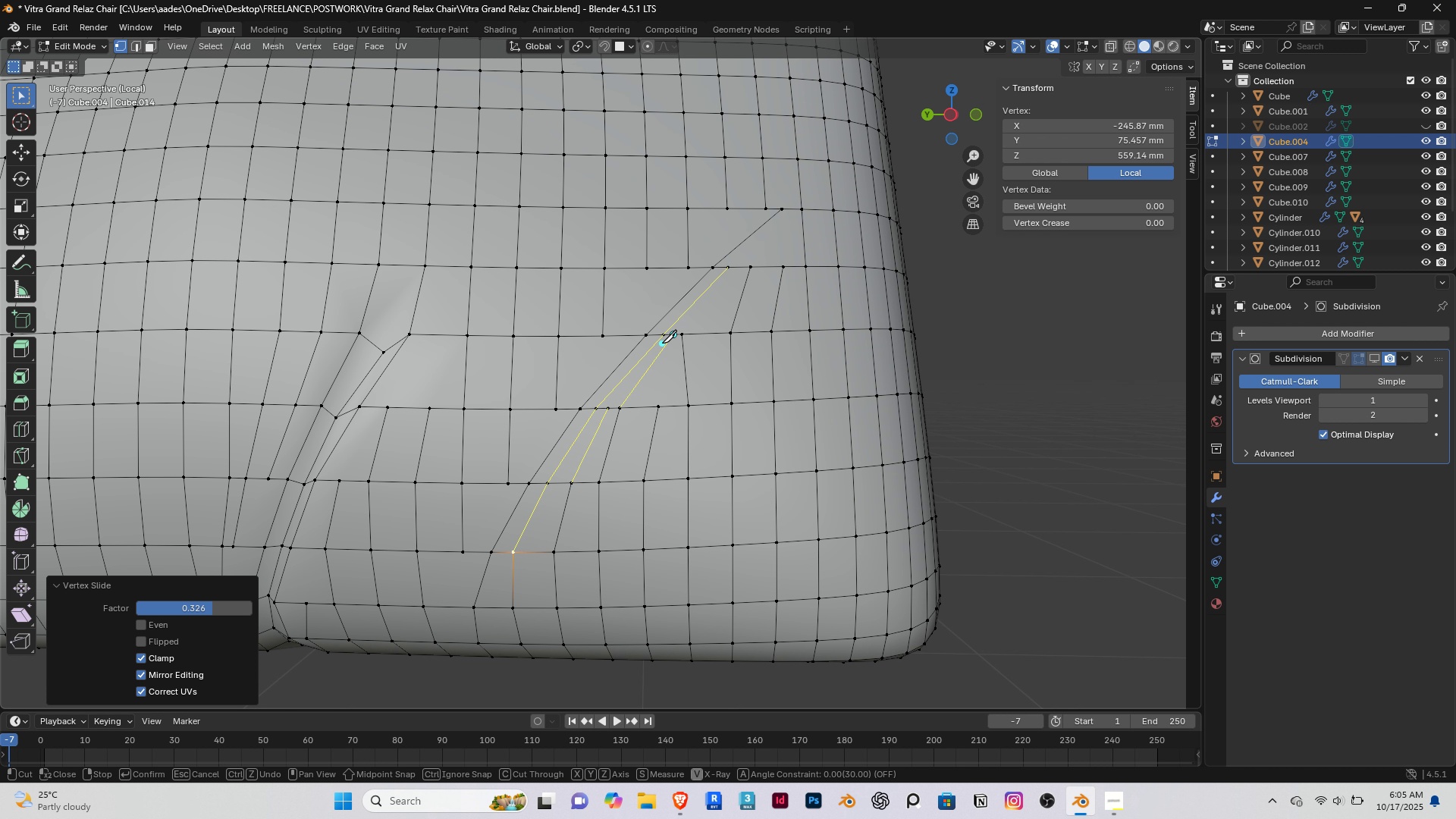 
right_click([662, 343])
 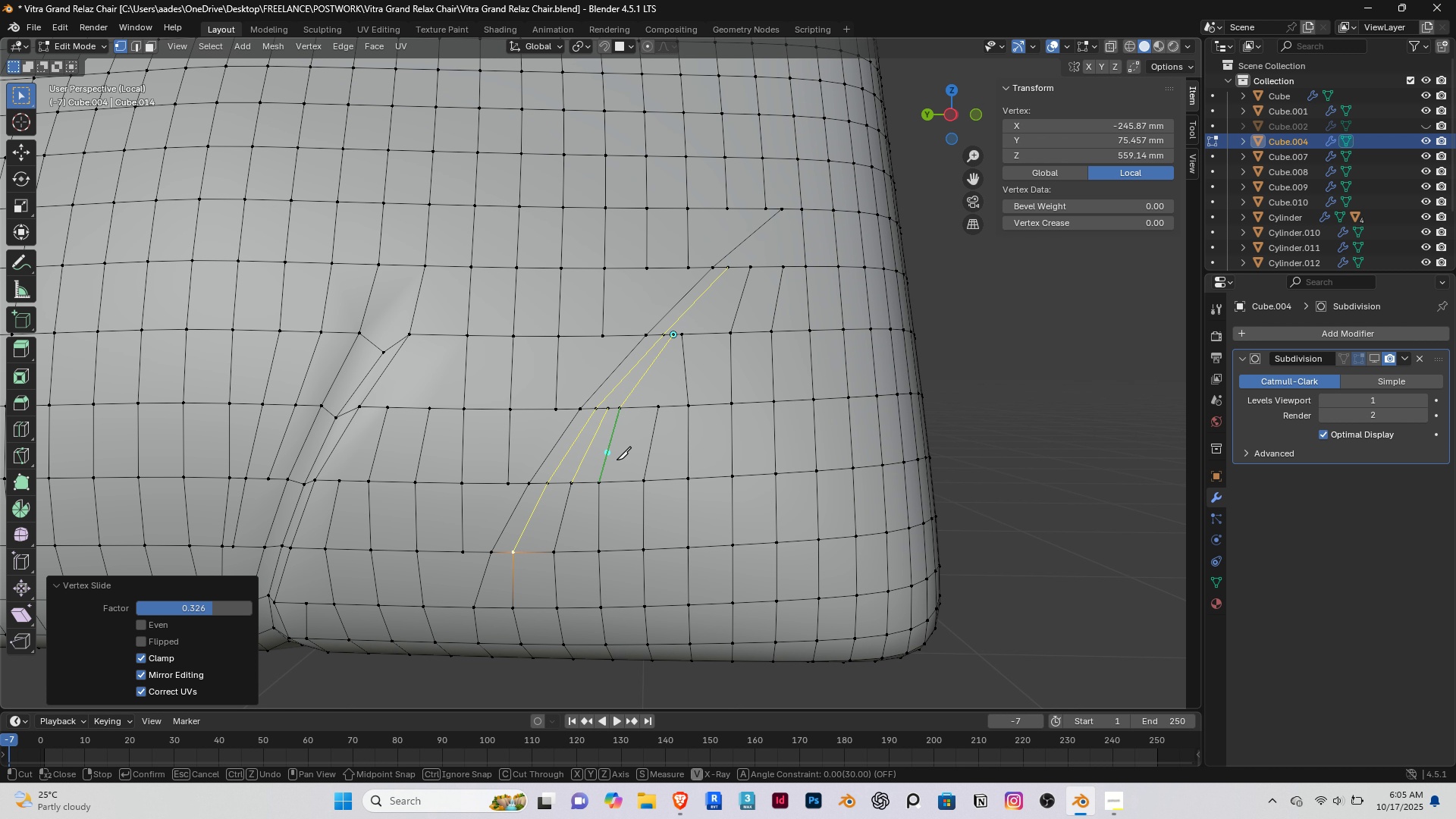 
key(Enter)
 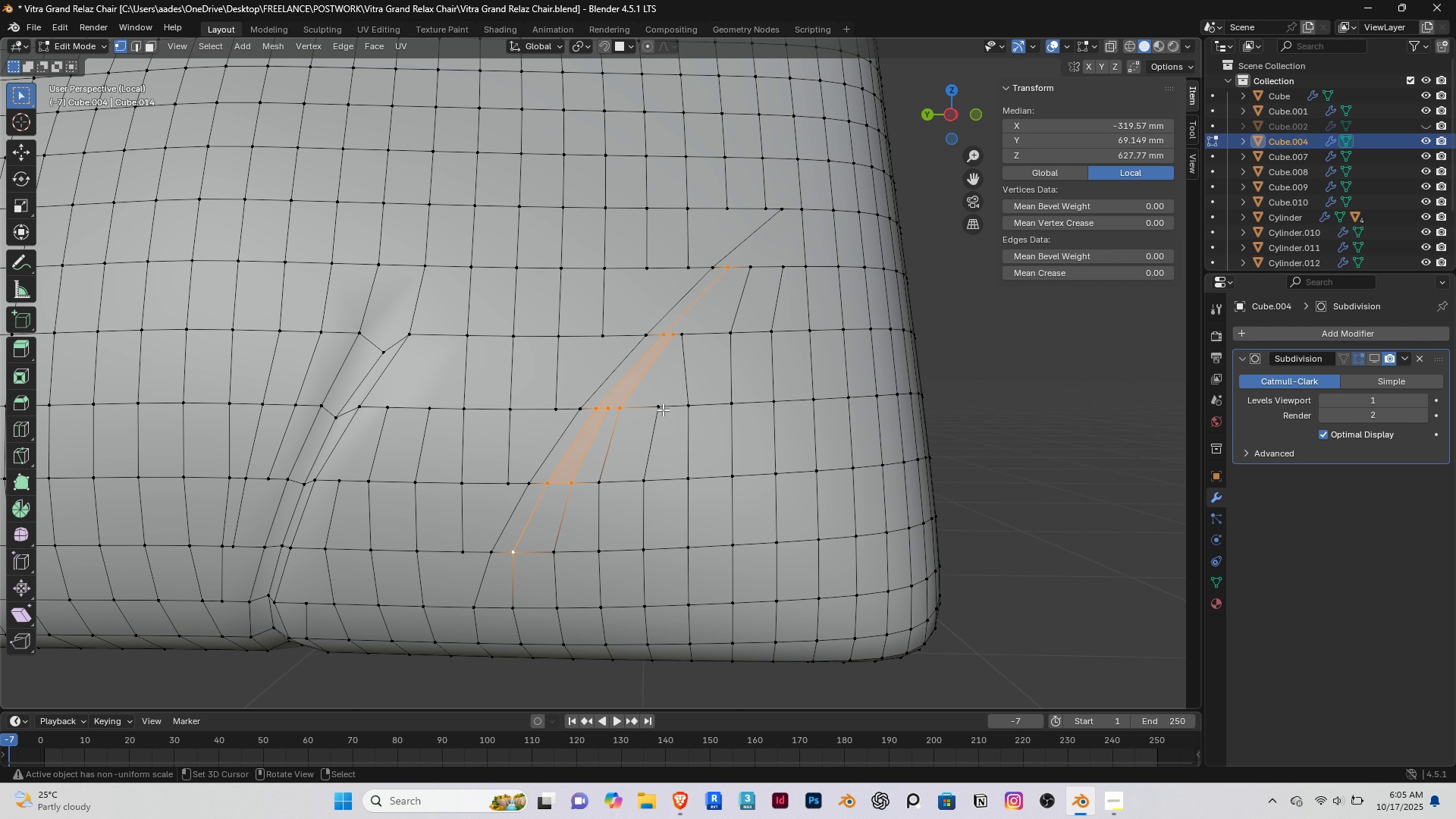 
scroll: coordinate [663, 410], scroll_direction: up, amount: 1.0
 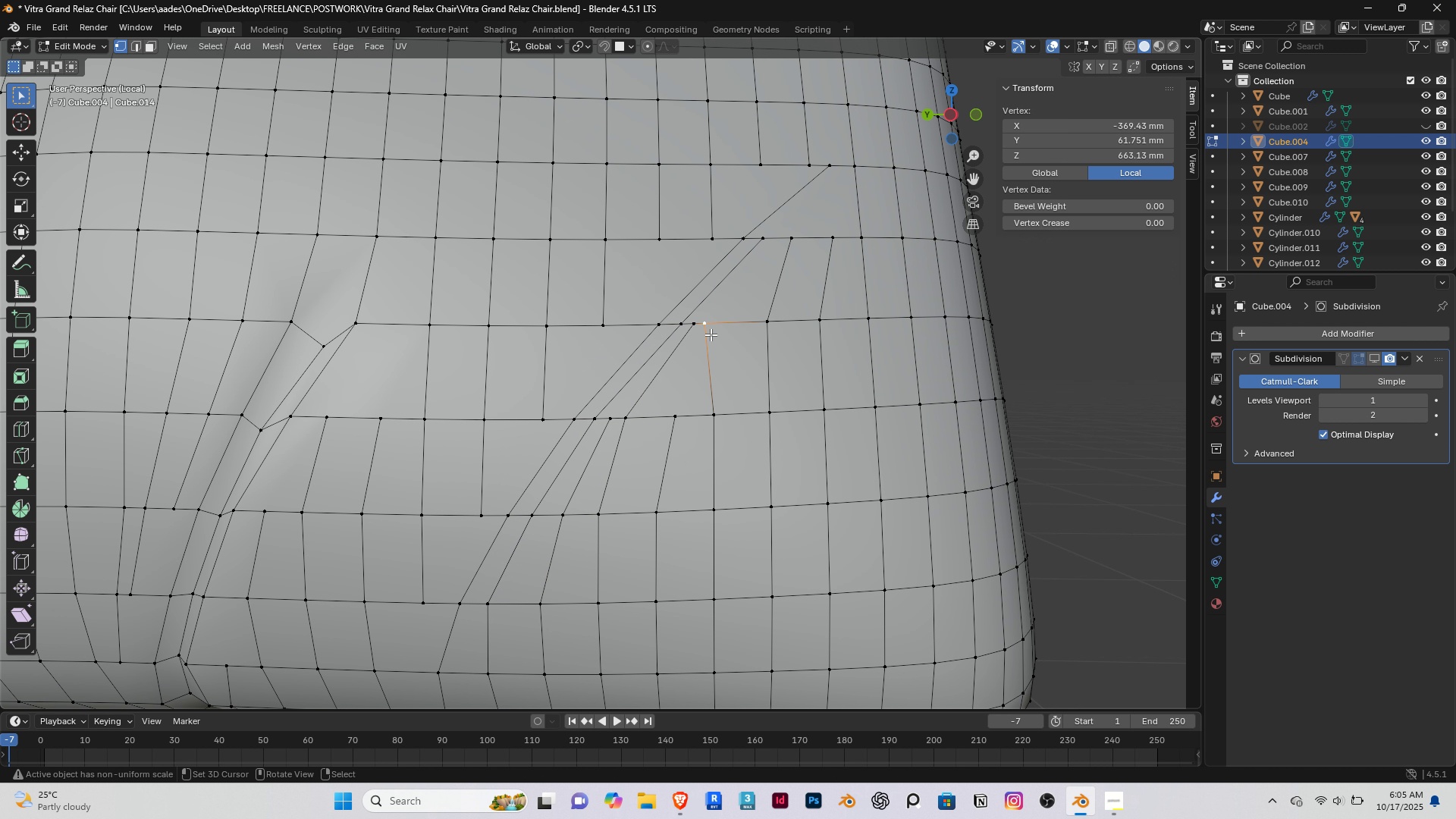 
right_click([711, 334])
 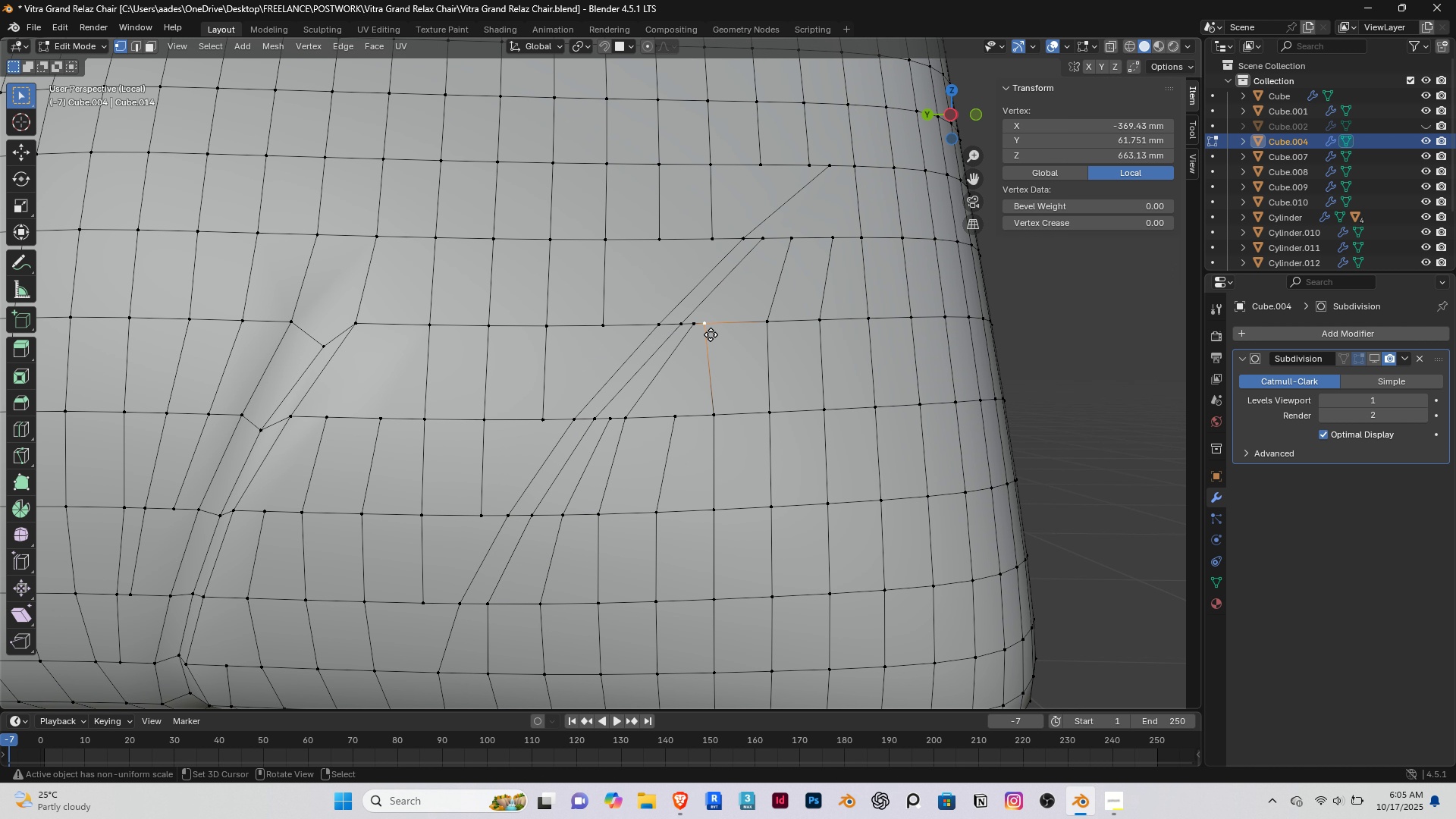 
type(gg)
 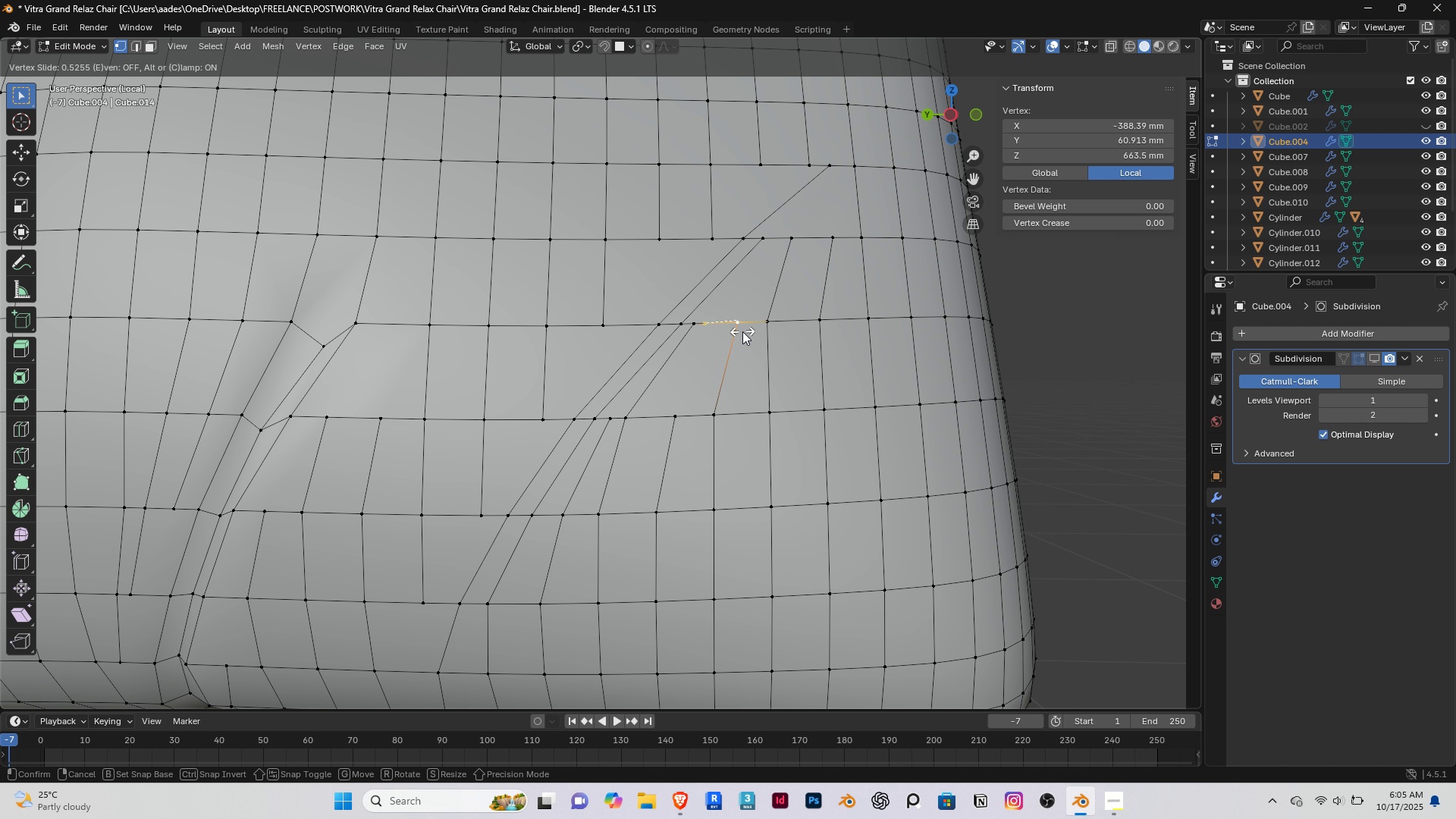 
left_click([742, 331])
 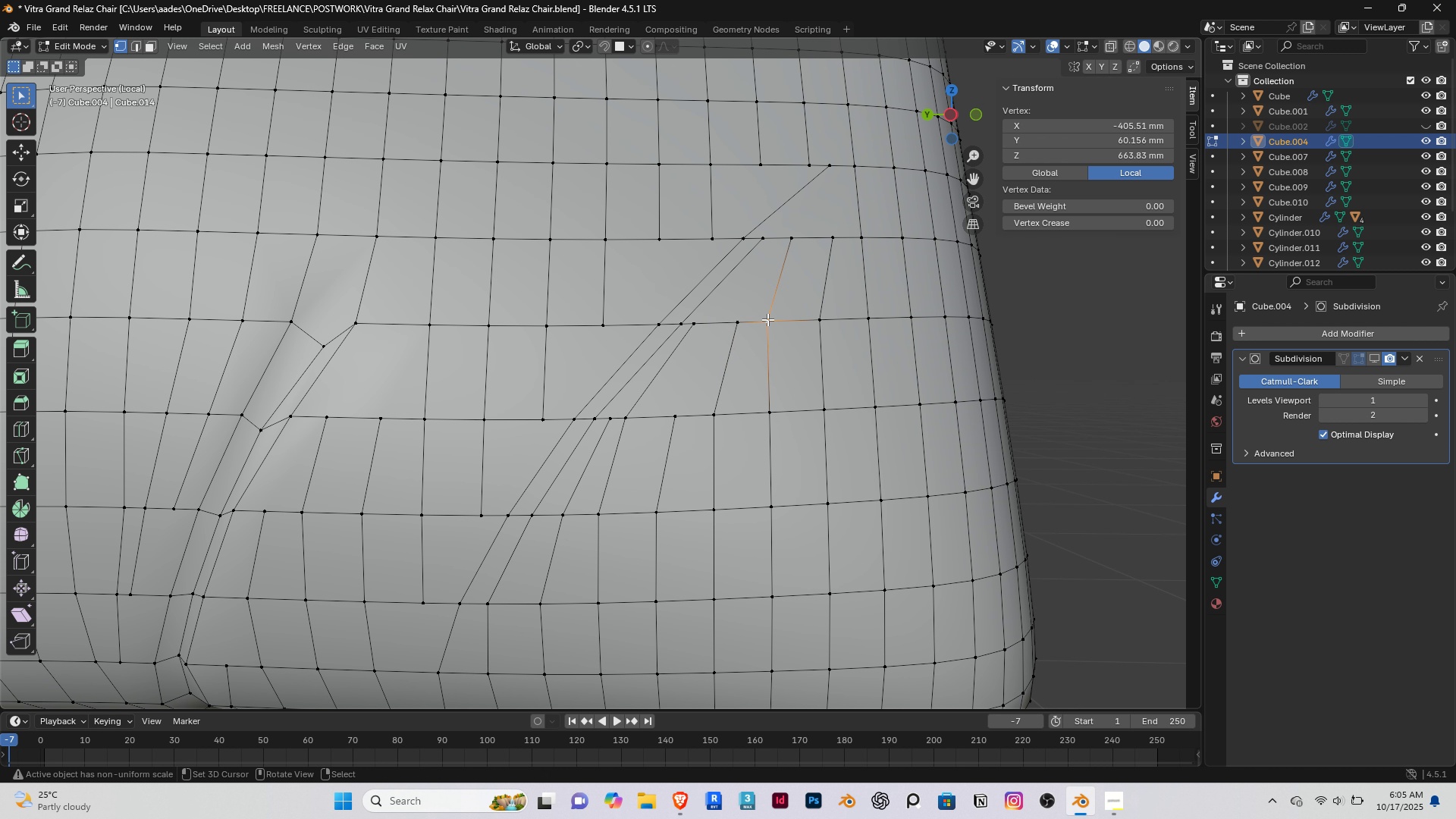 
right_click([767, 319])
 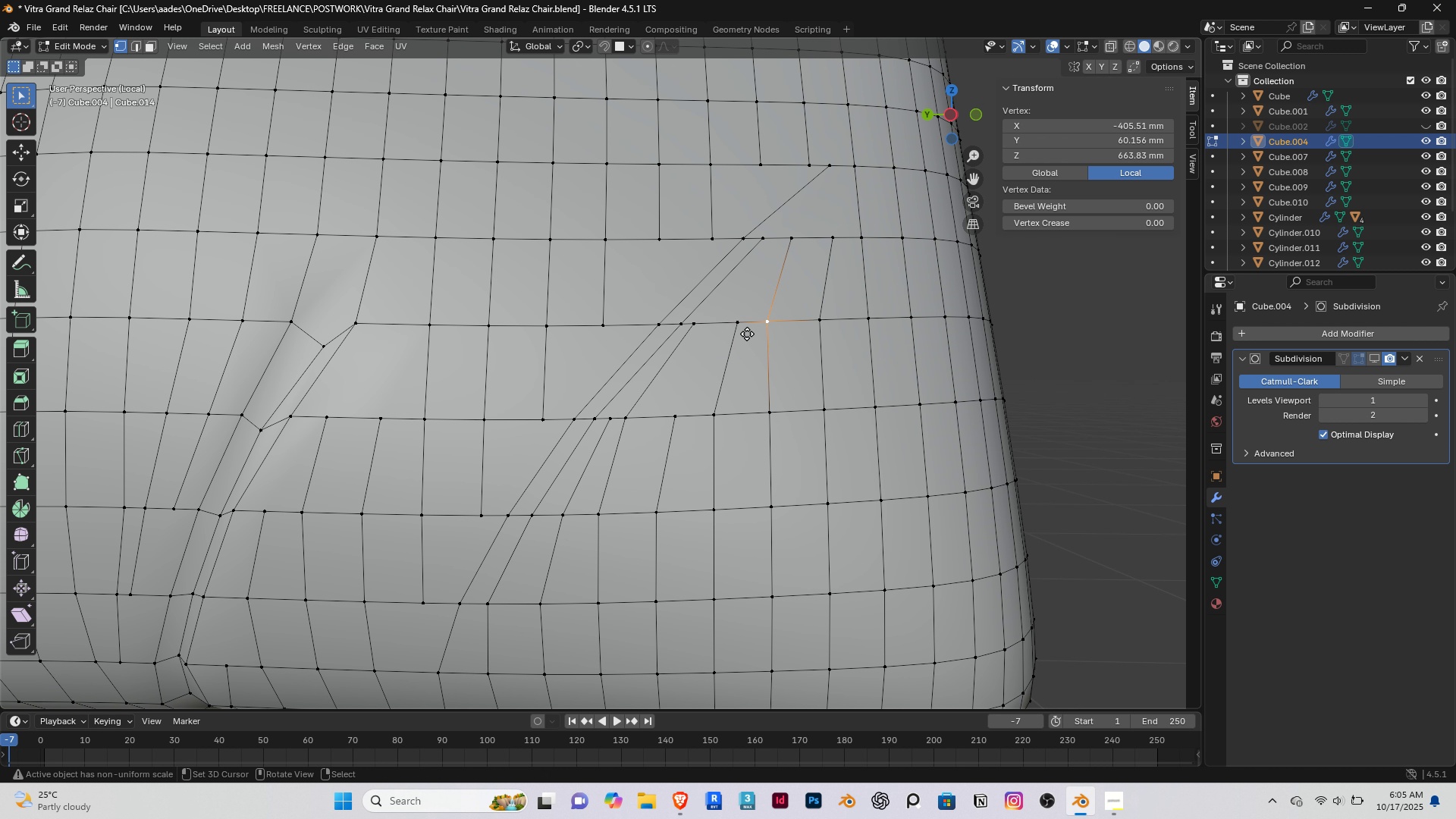 
type(gg)
 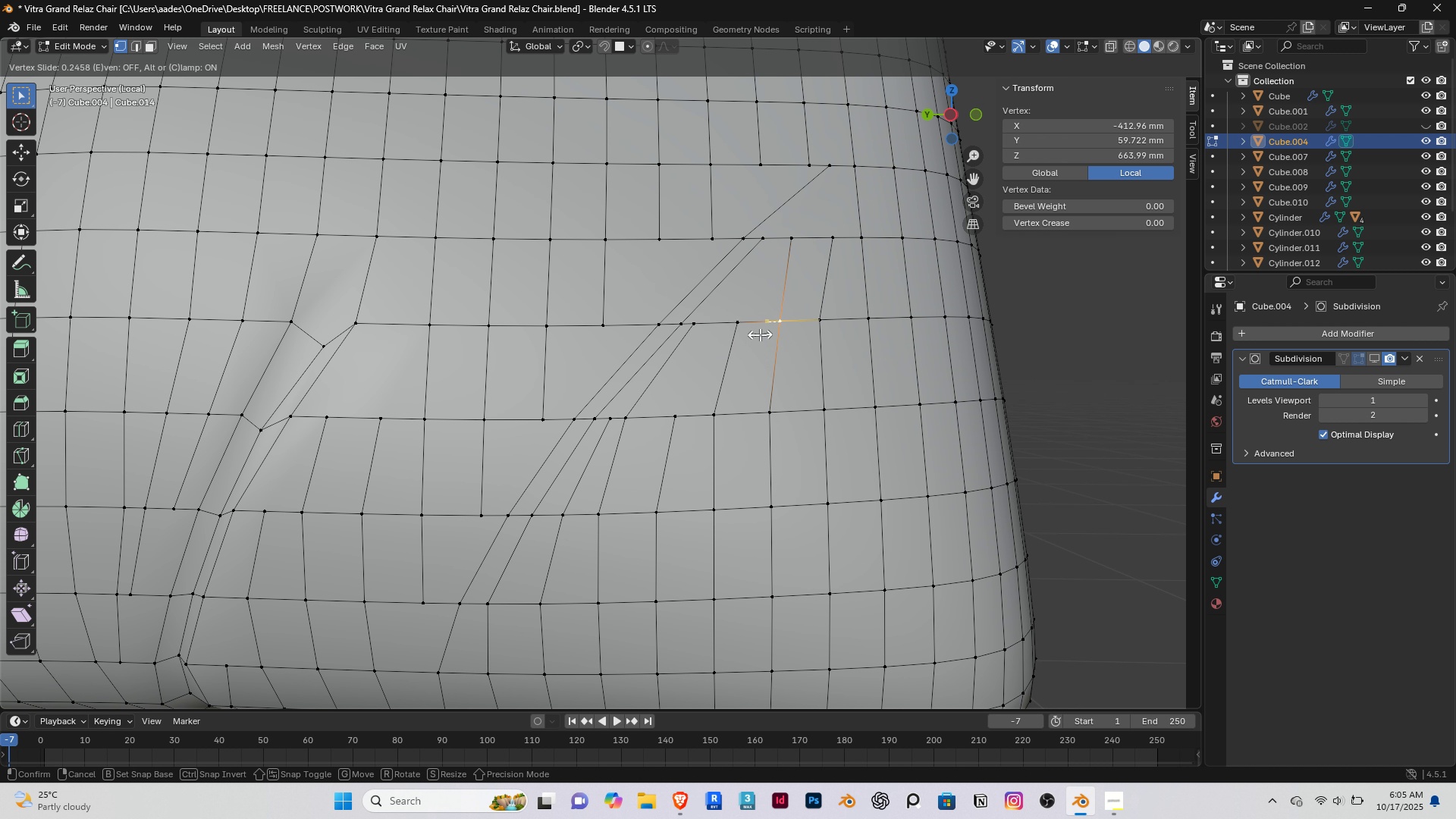 
left_click([760, 334])
 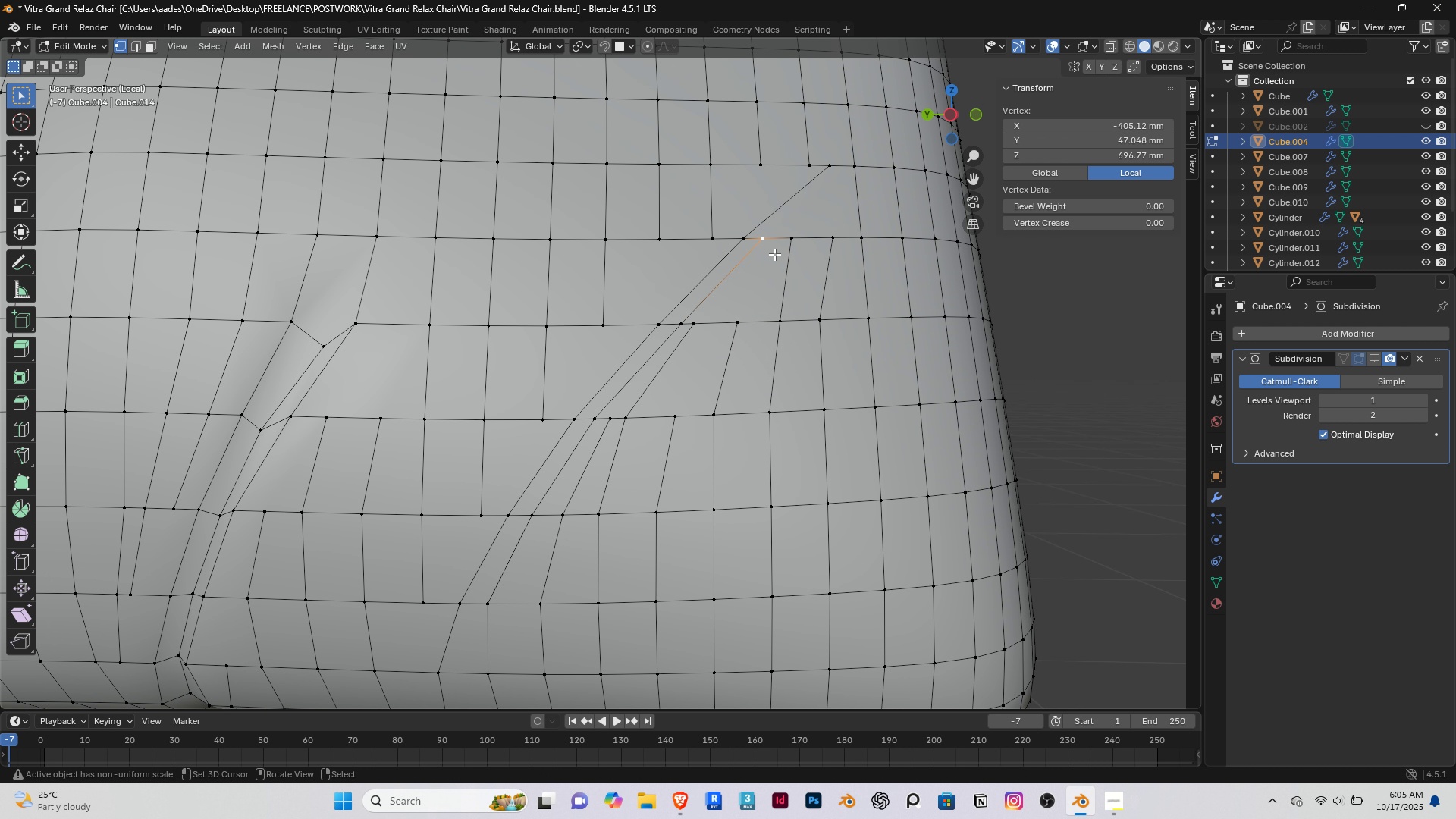 
right_click([772, 254])
 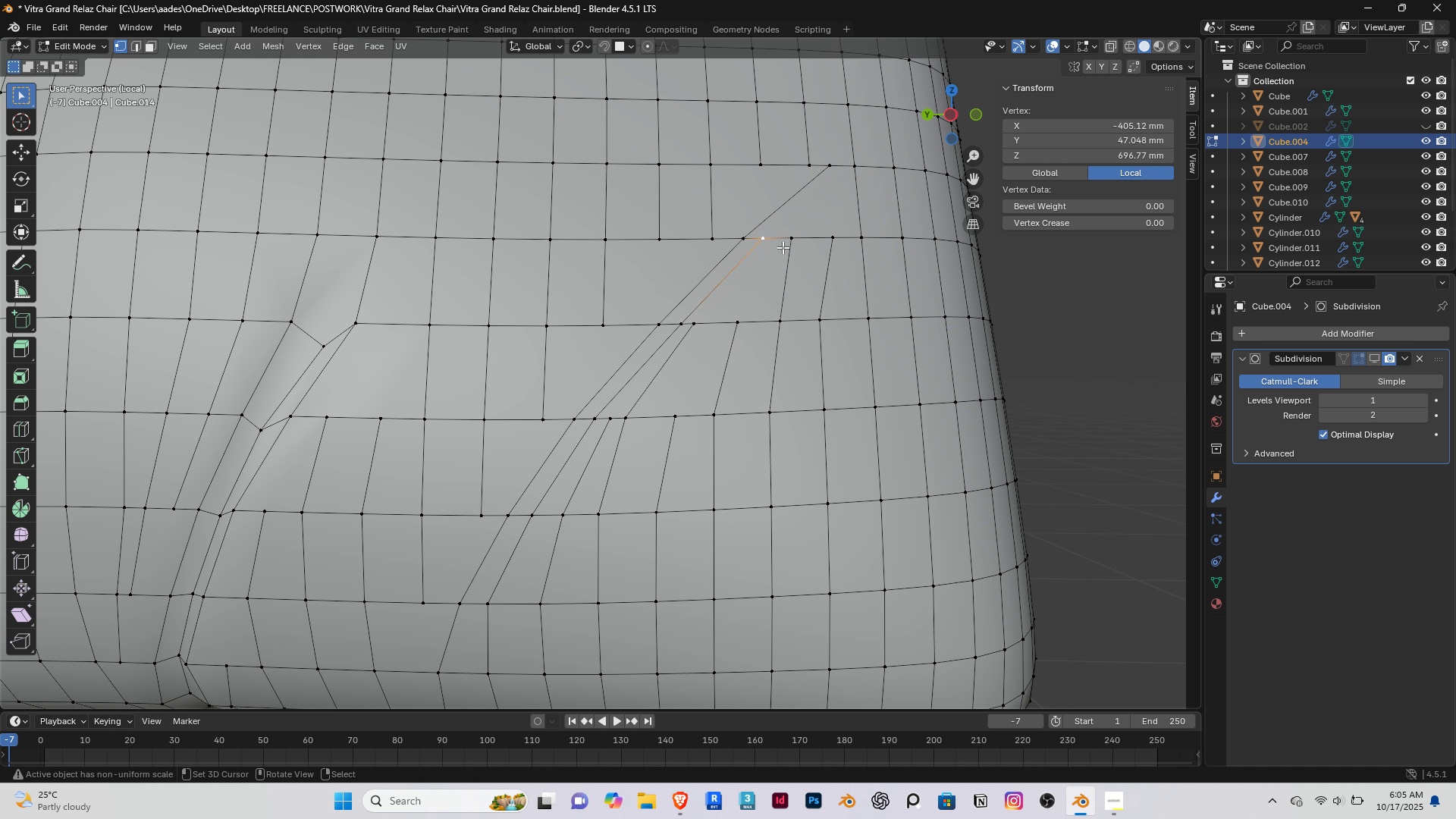 
double_click([783, 247])
 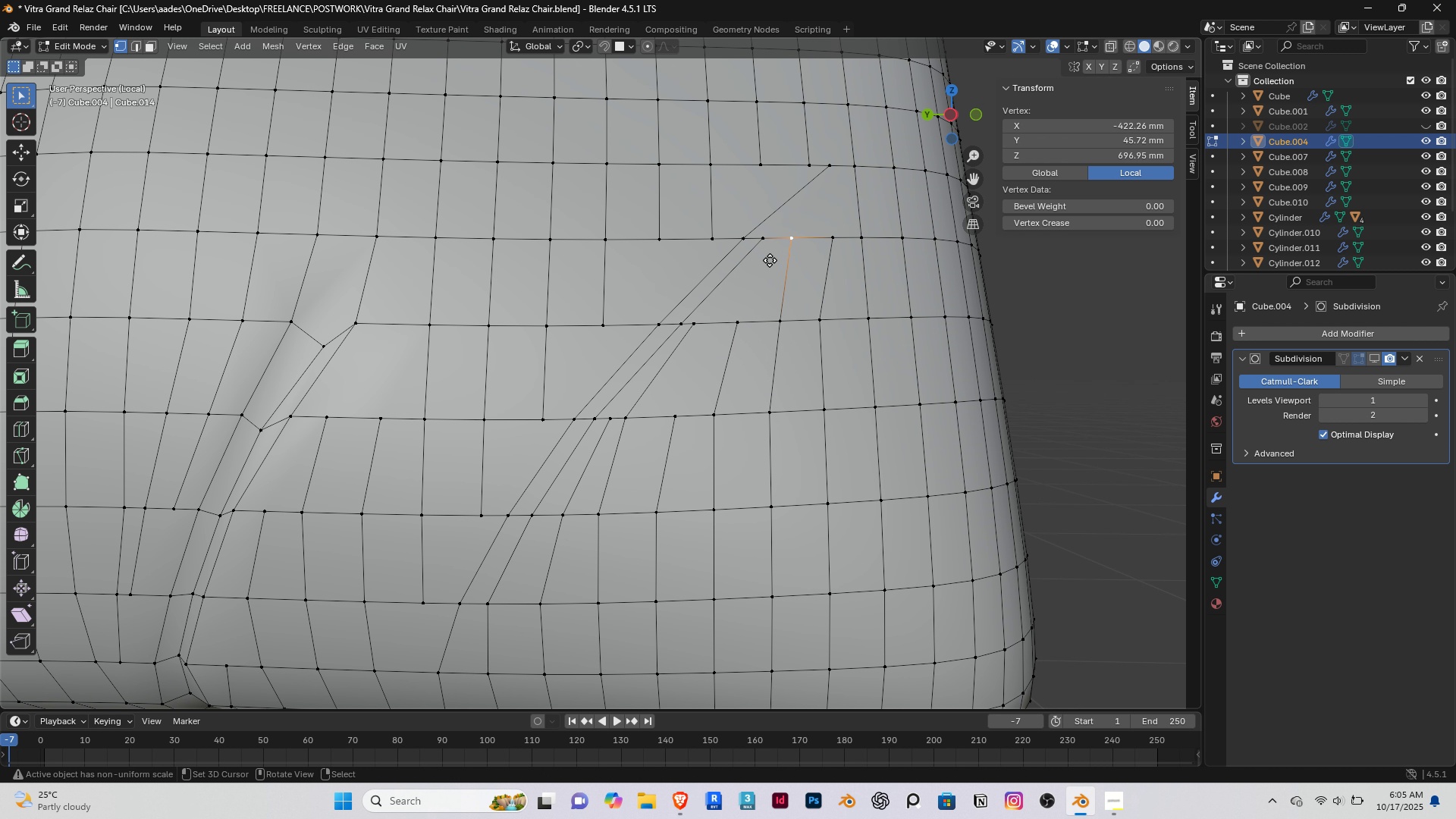 
type(gg)
 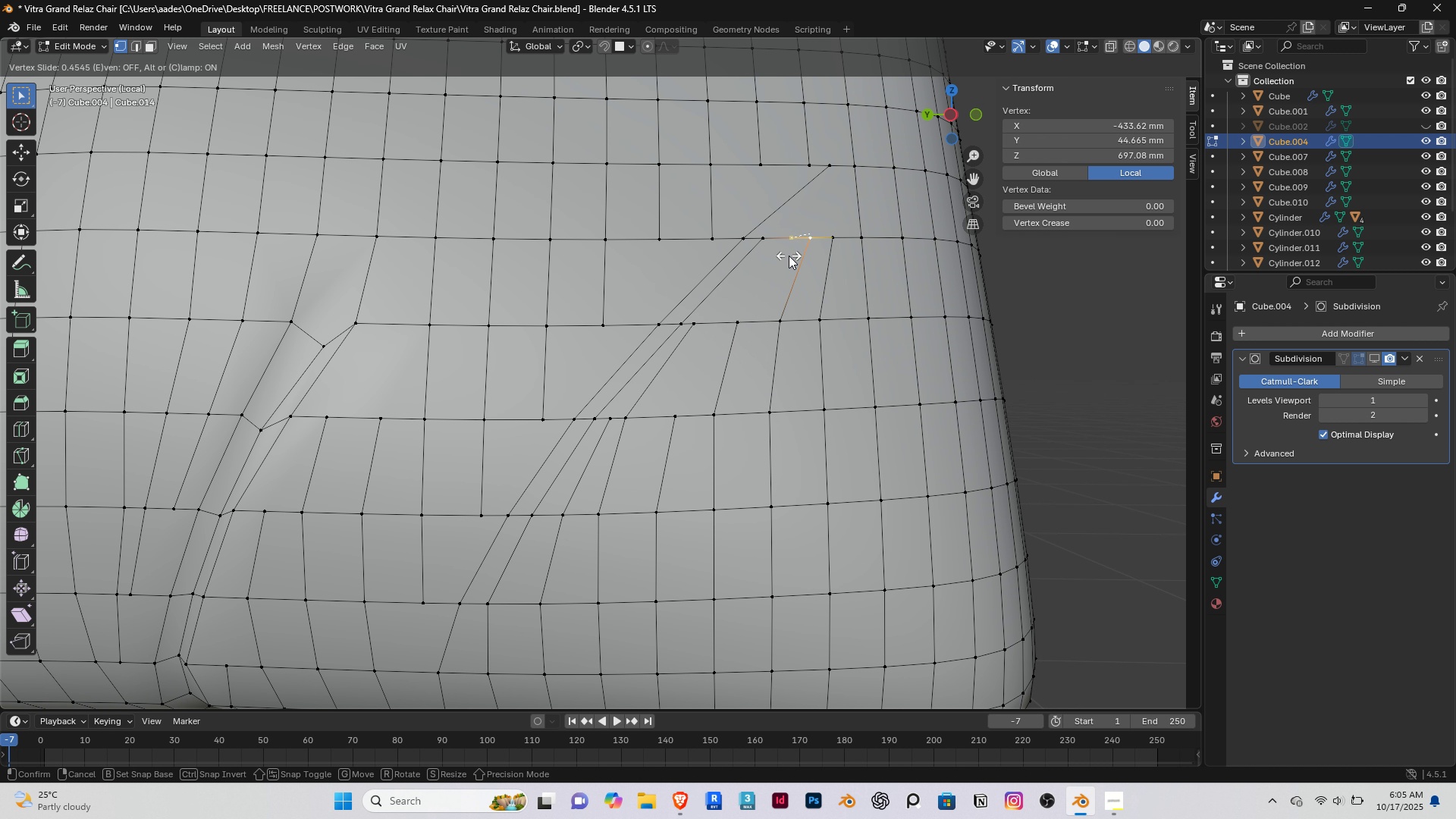 
left_click([789, 256])
 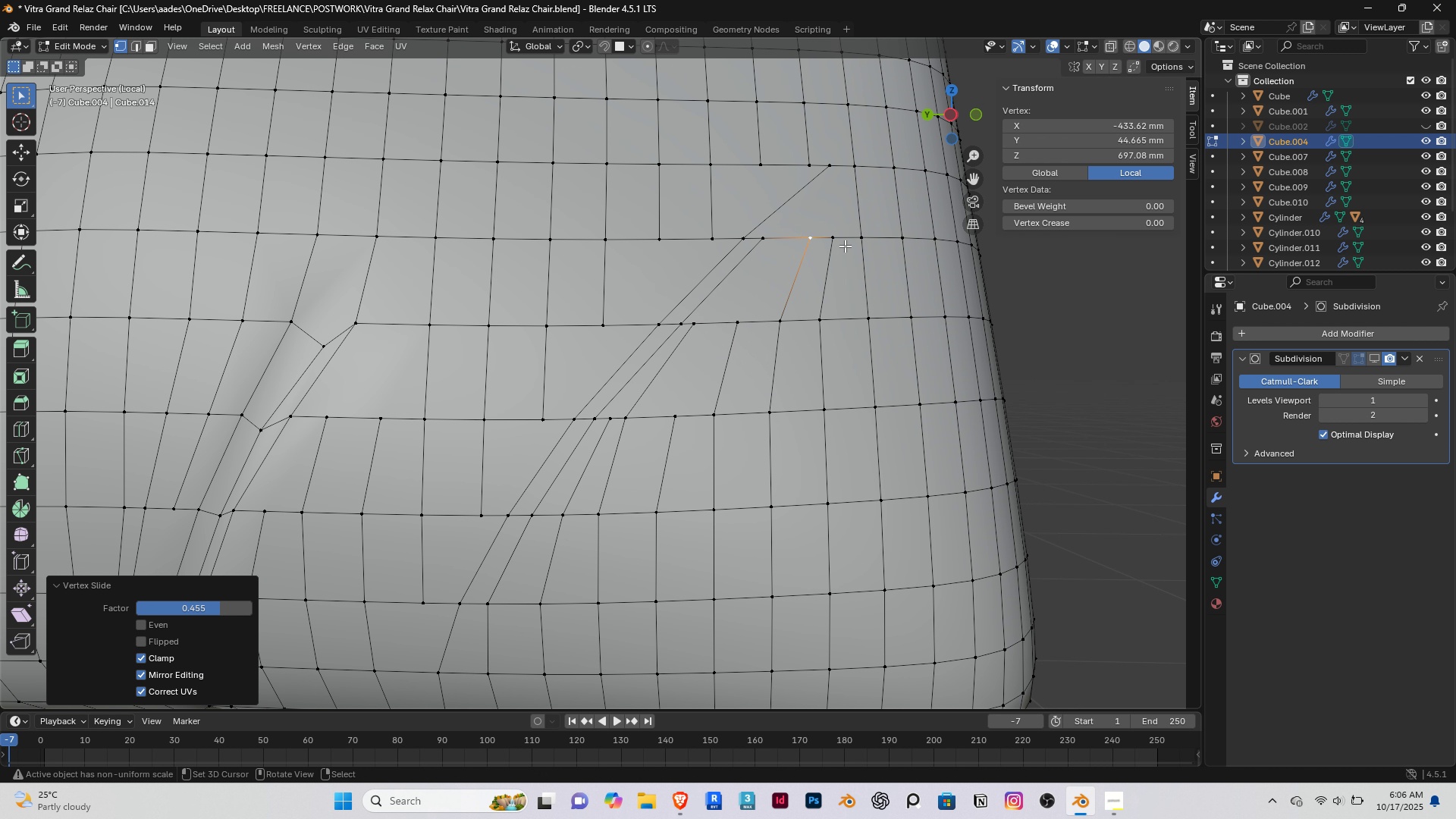 
right_click([845, 246])
 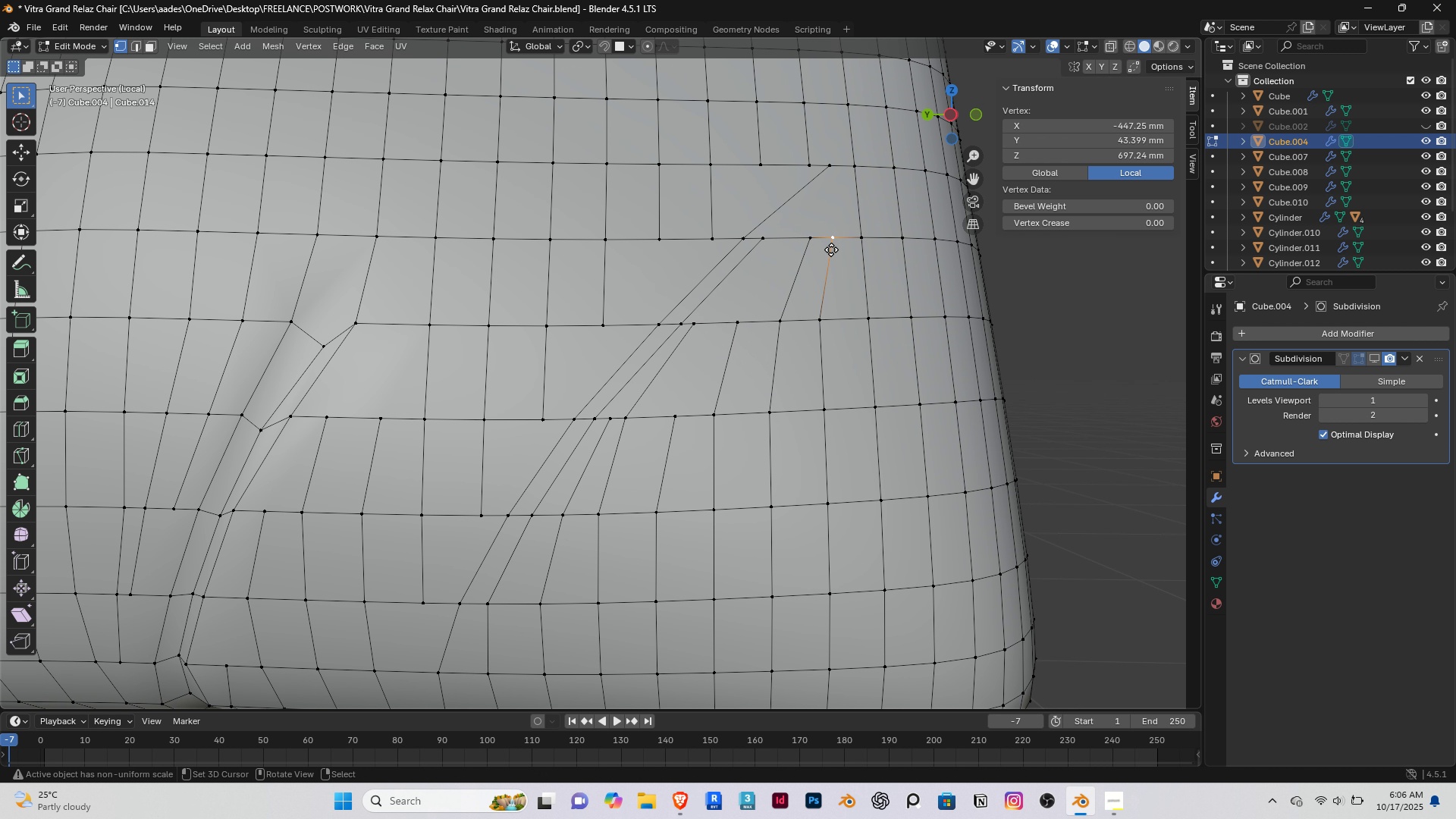 
type(gg)
 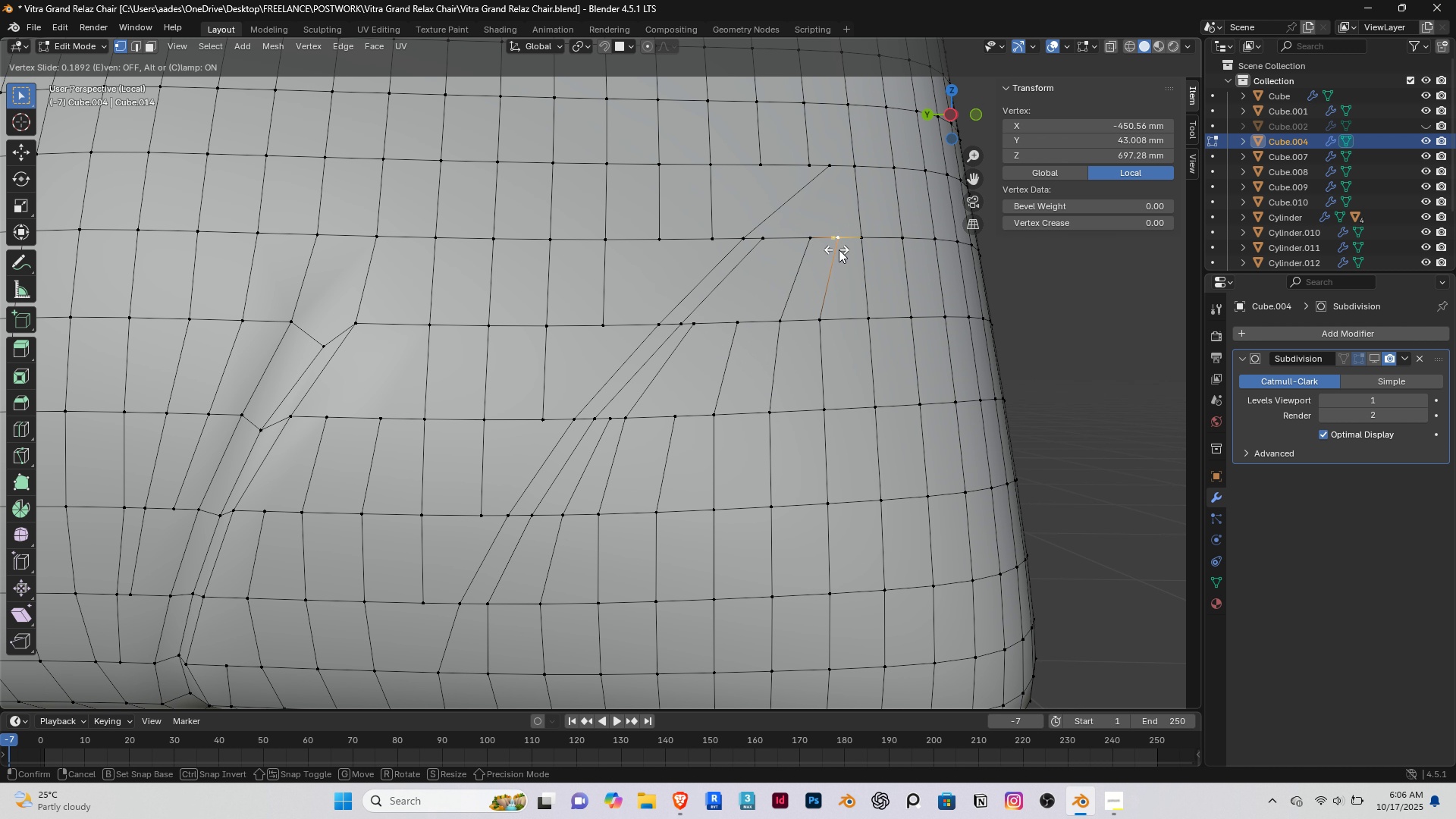 
left_click([839, 249])
 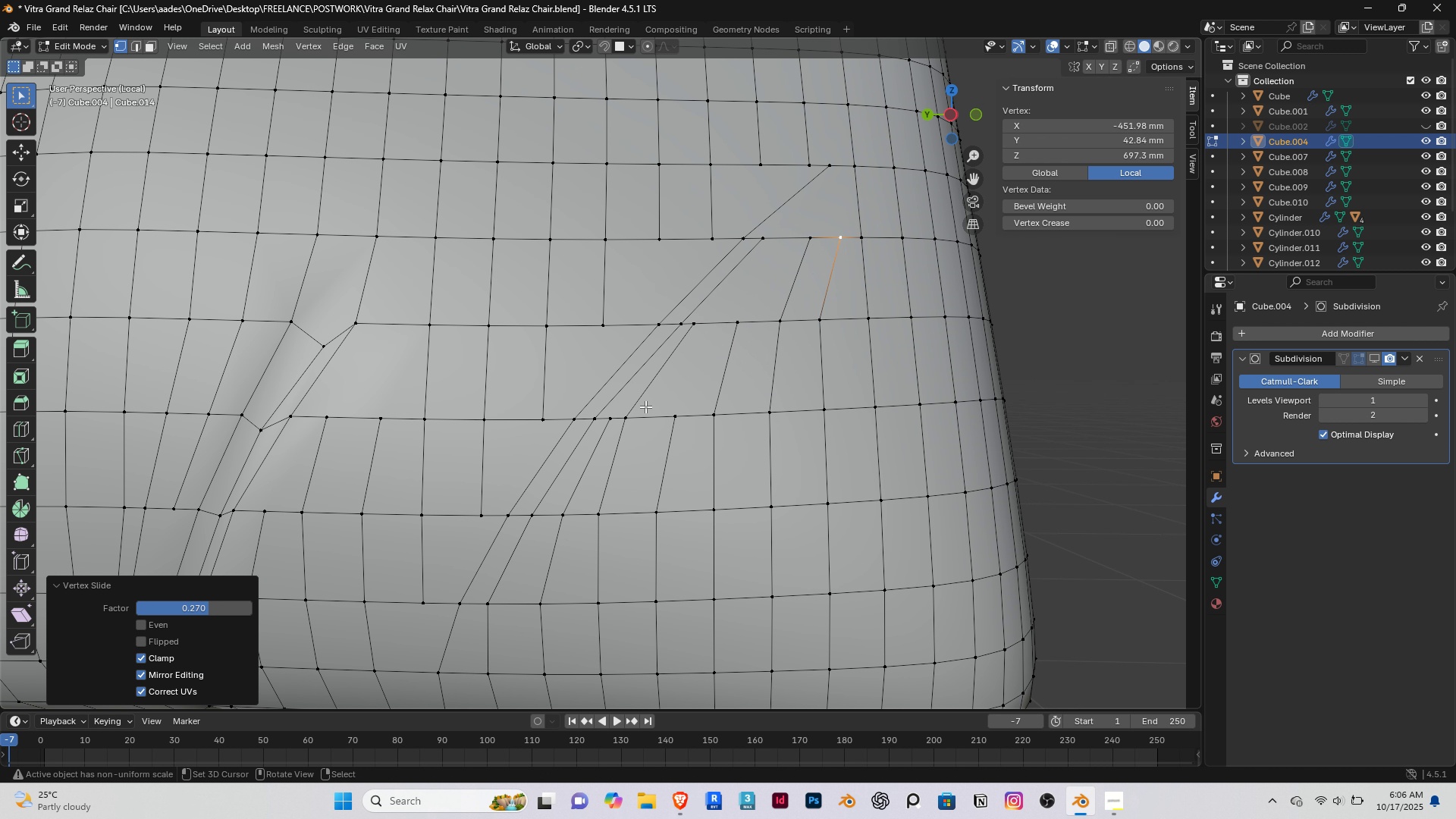 
scroll: coordinate [645, 406], scroll_direction: down, amount: 3.0
 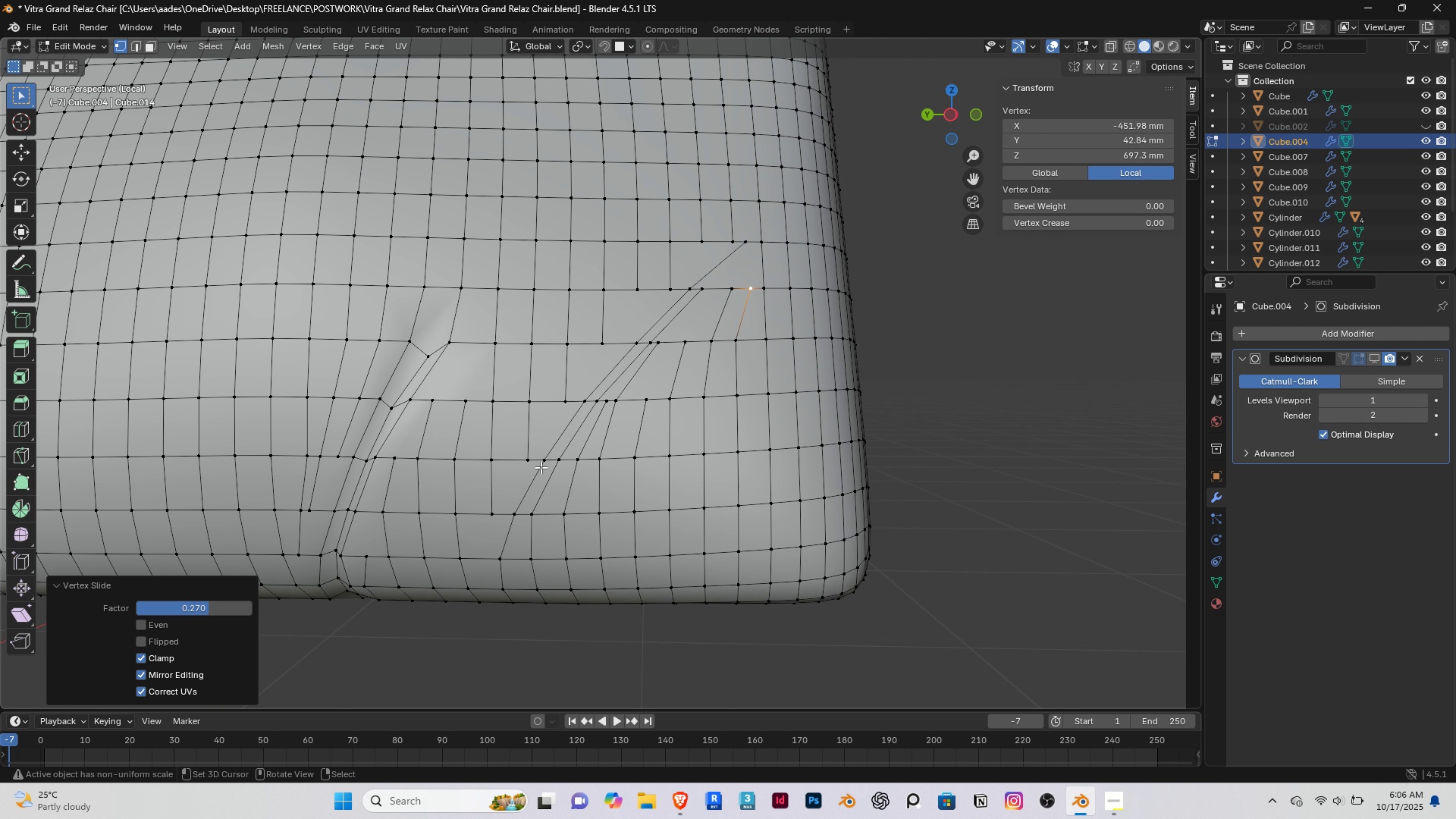 
scroll: coordinate [541, 467], scroll_direction: up, amount: 3.0
 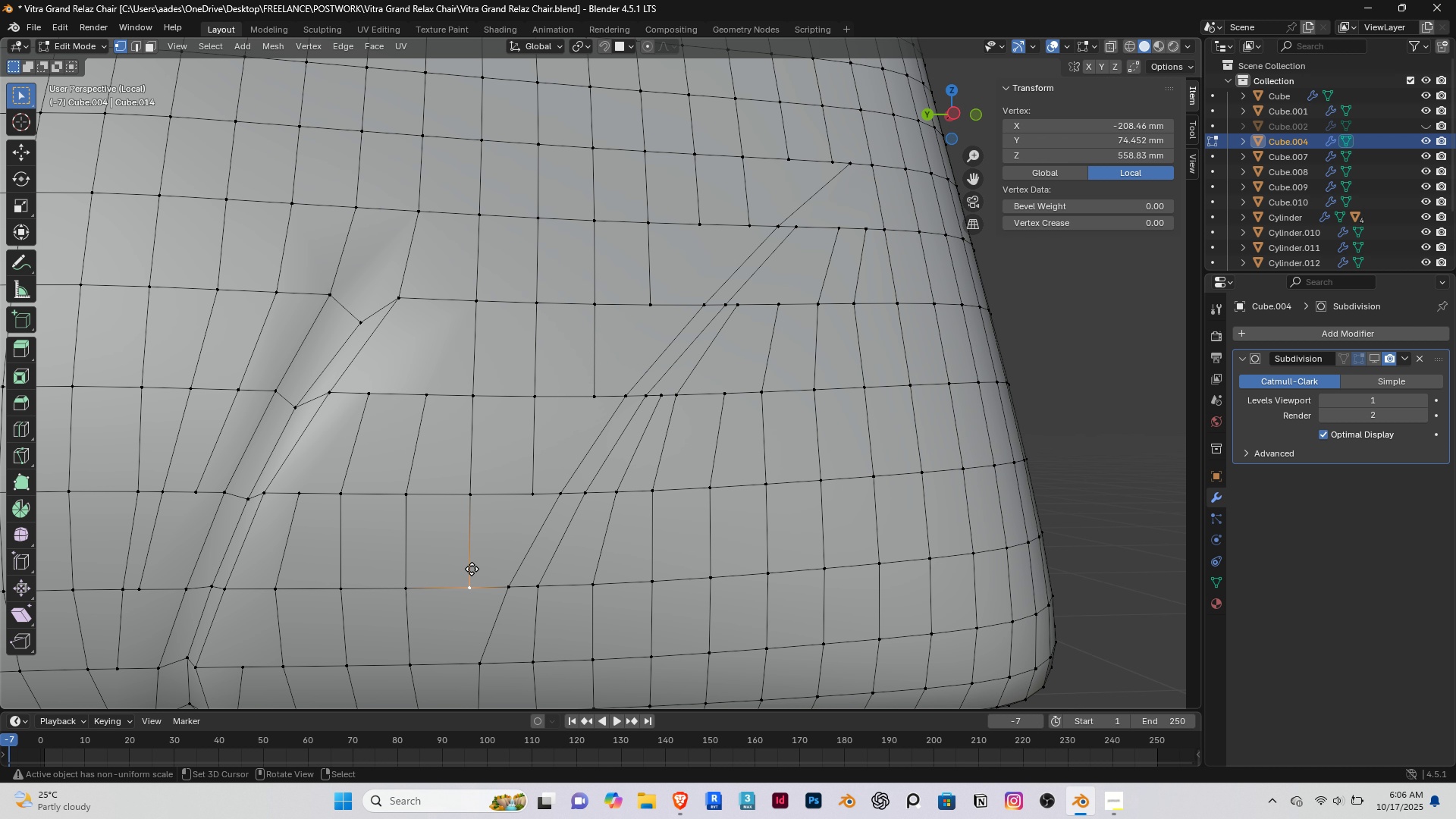 
type(gg)
 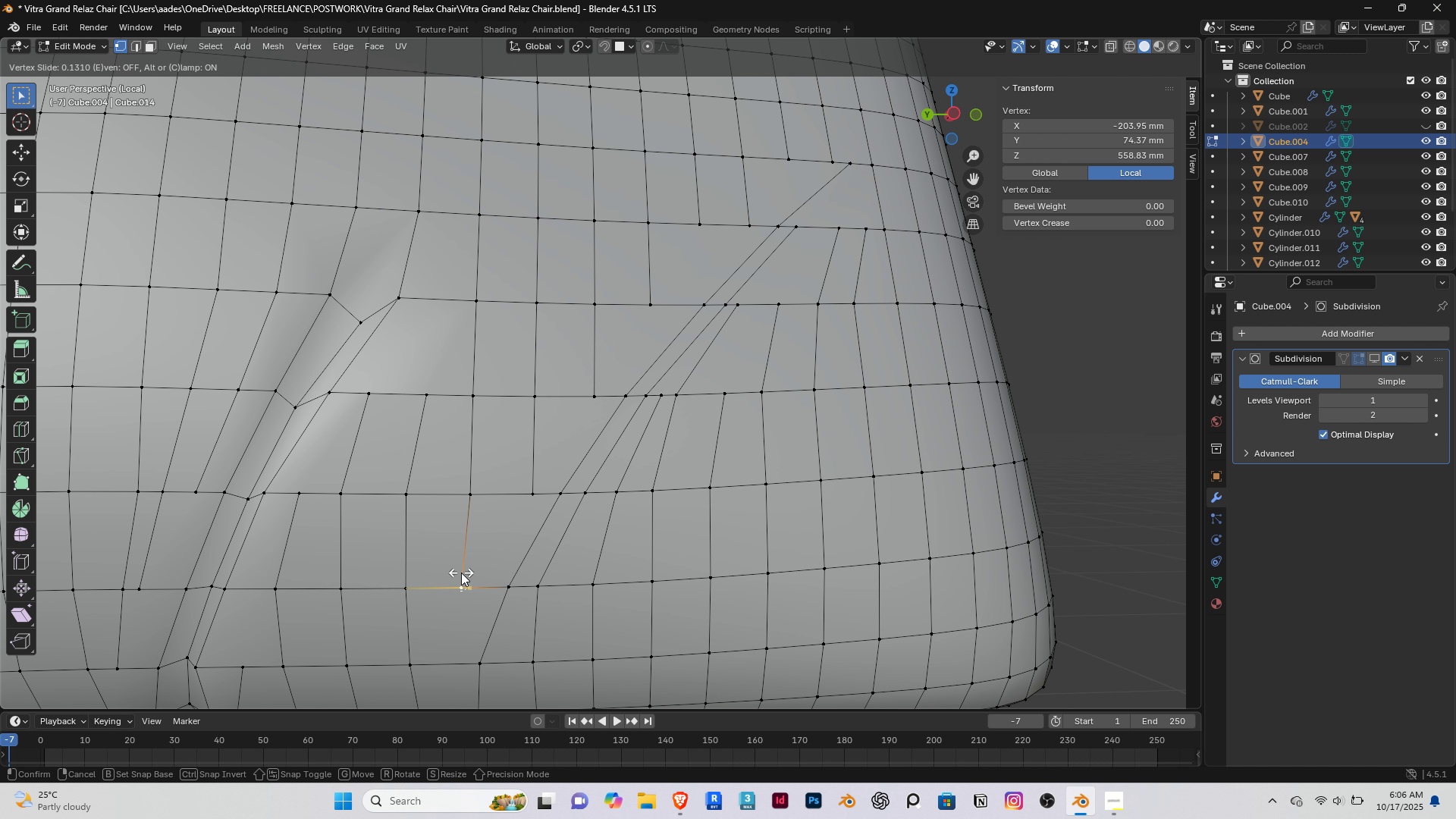 
left_click([461, 573])
 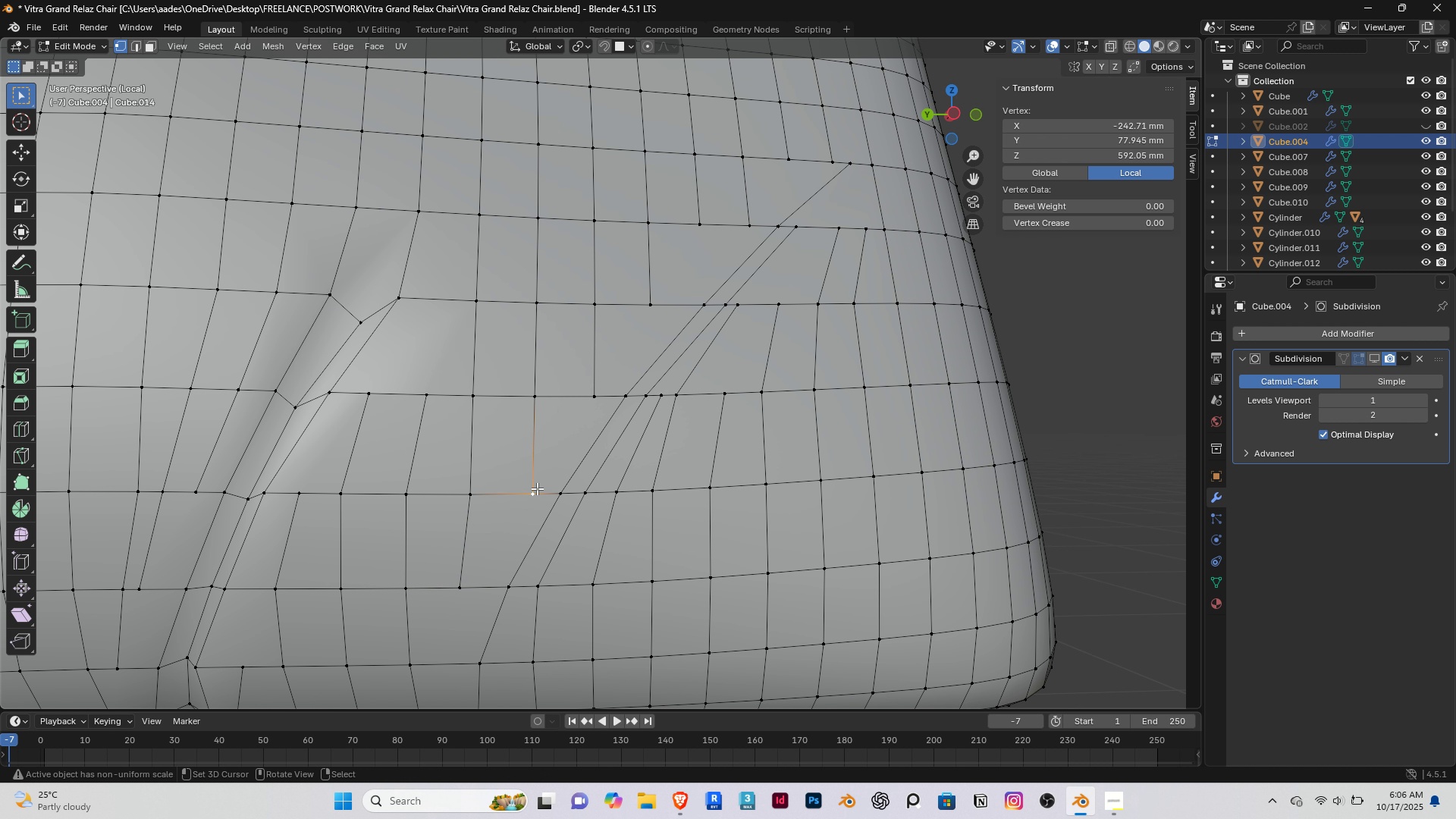 
right_click([538, 488])
 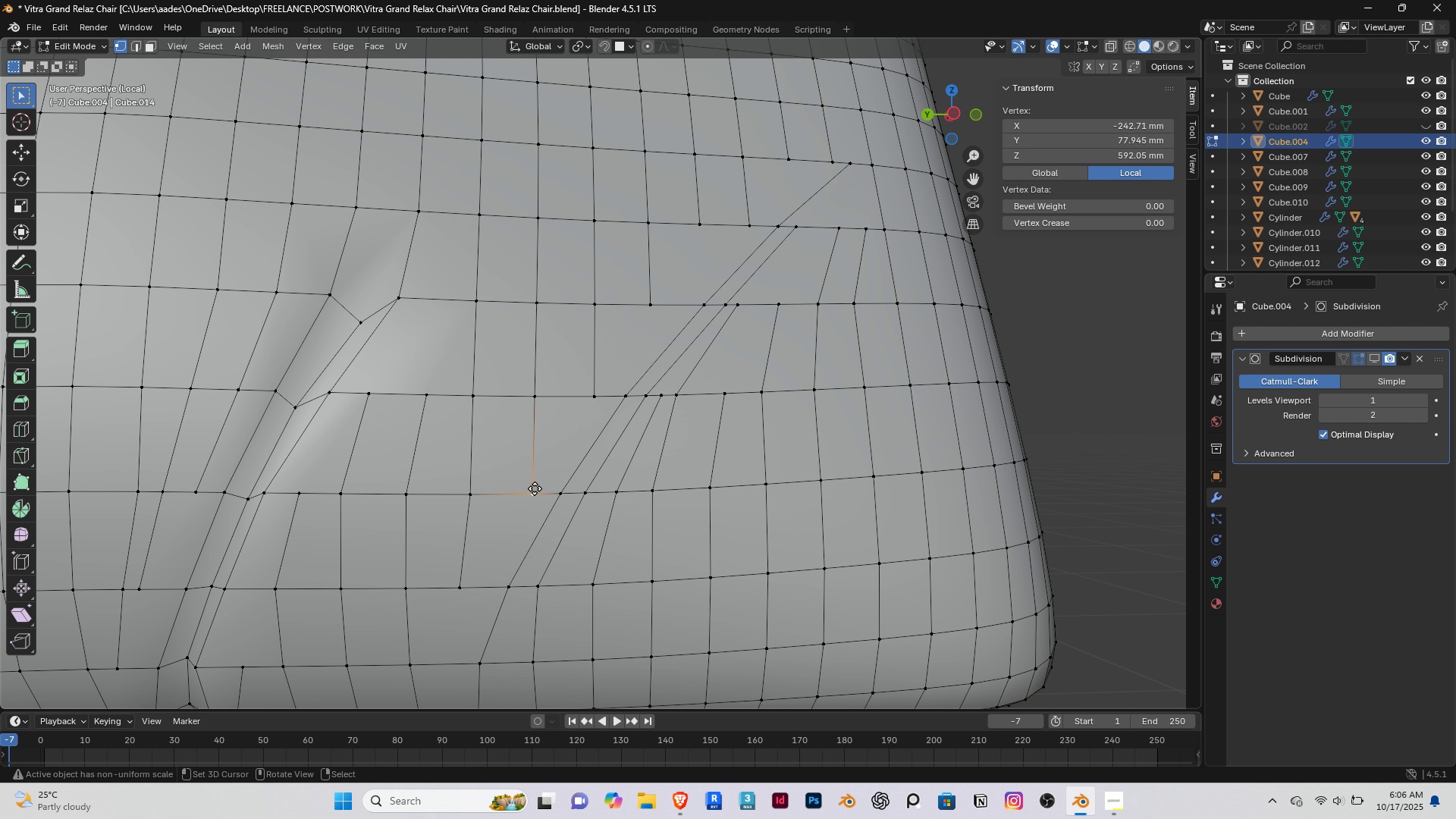 
type(gg)
 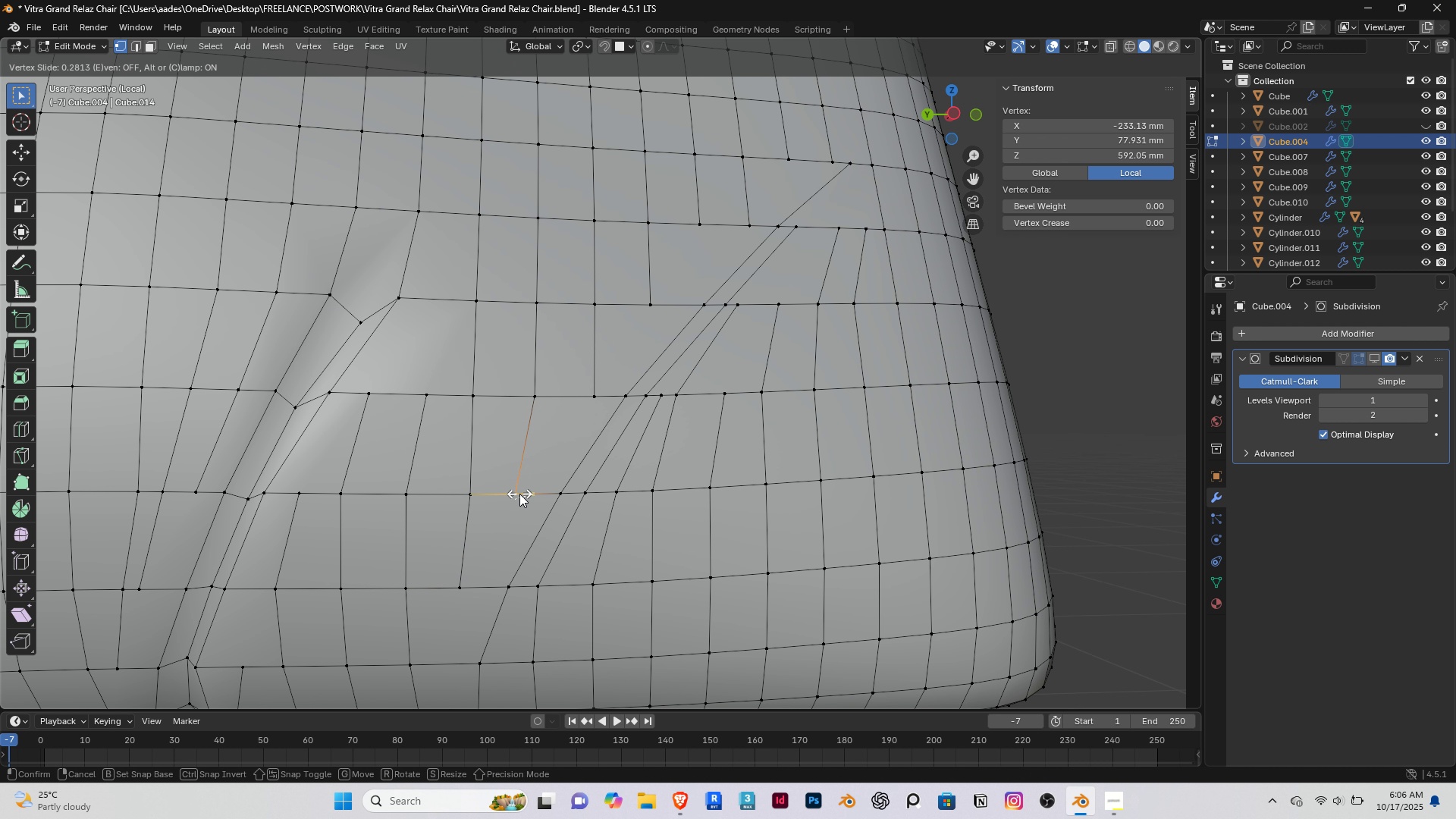 
left_click([519, 494])
 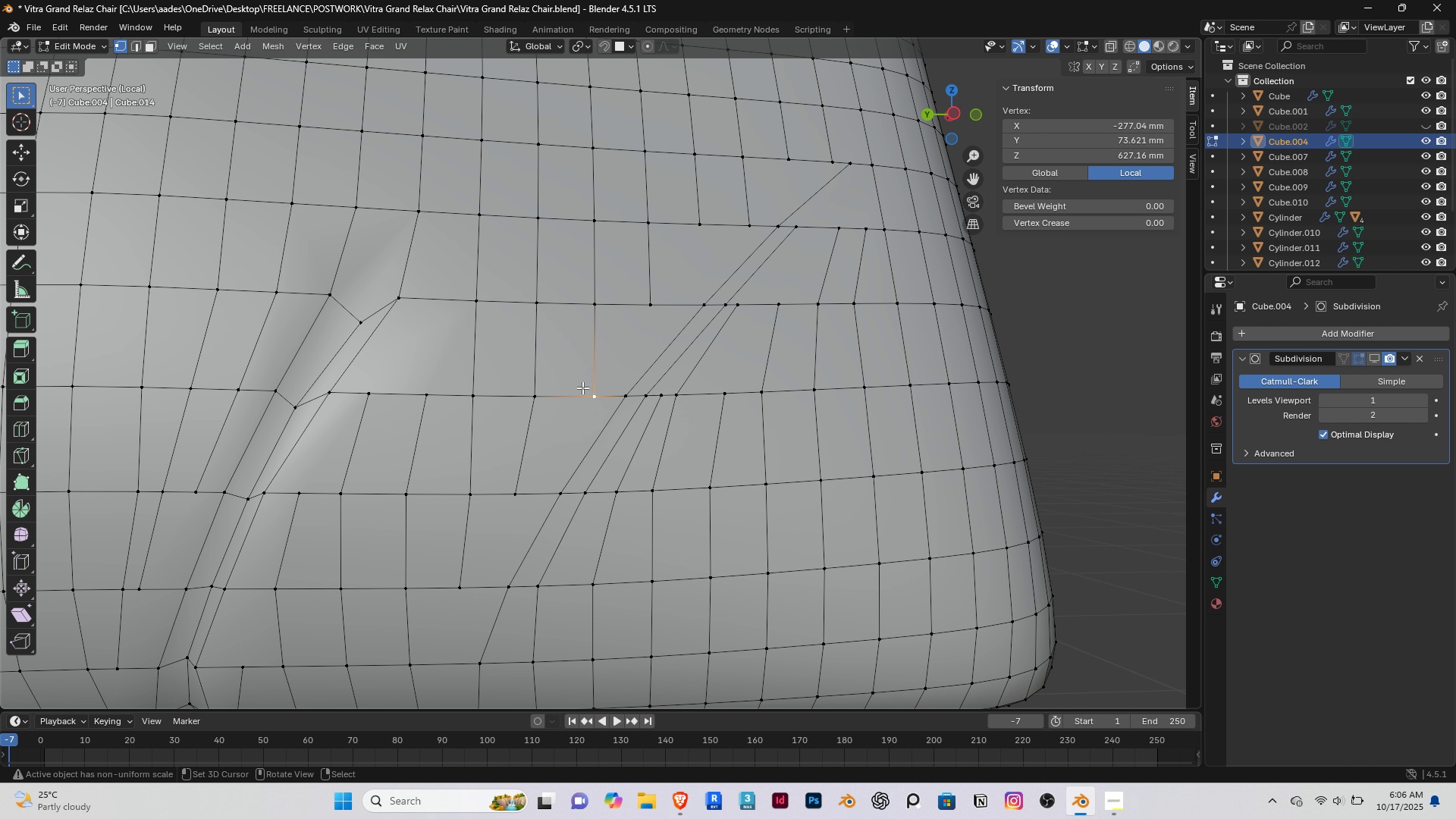 
right_click([582, 388])
 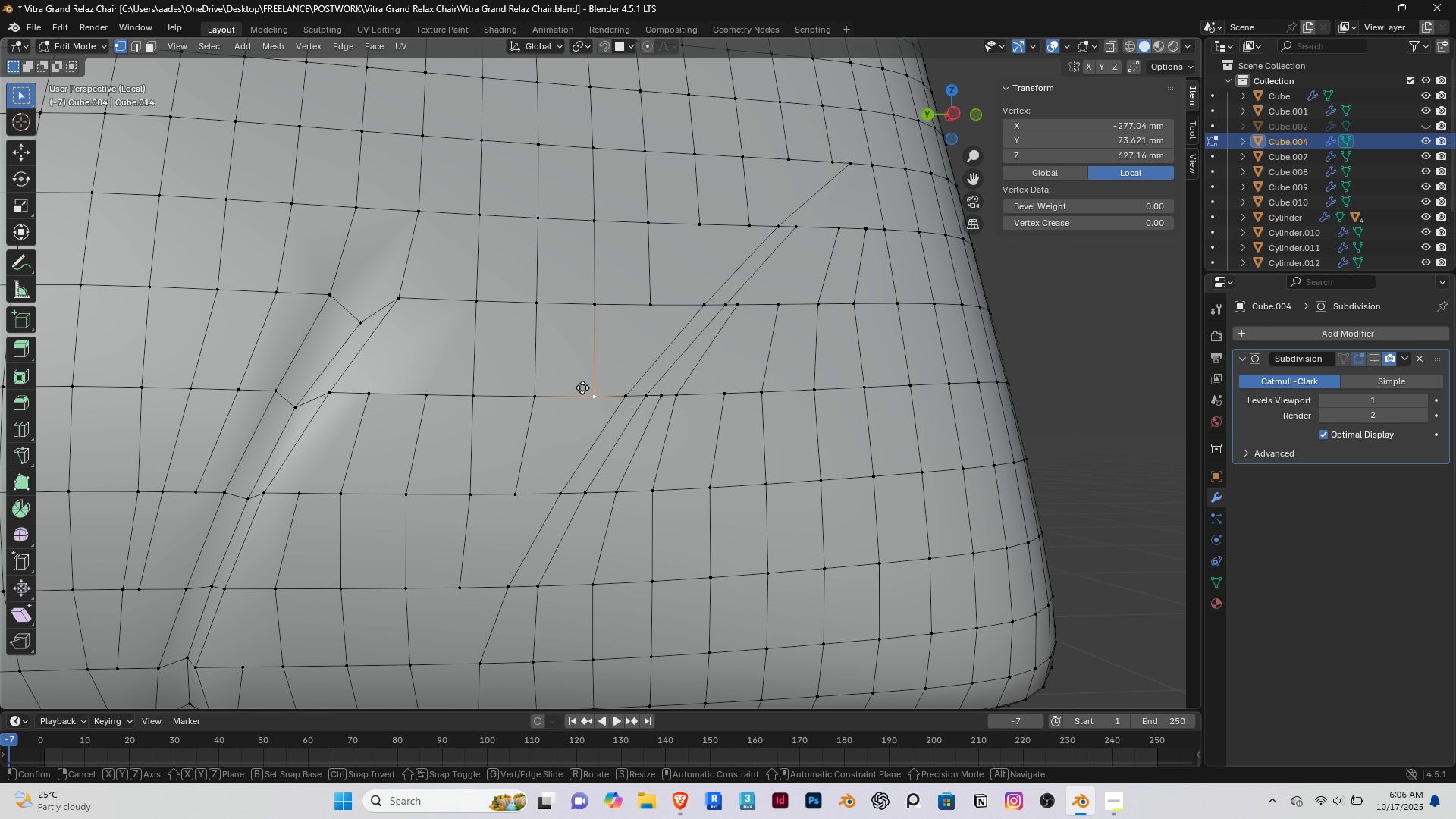 
type(gg)
 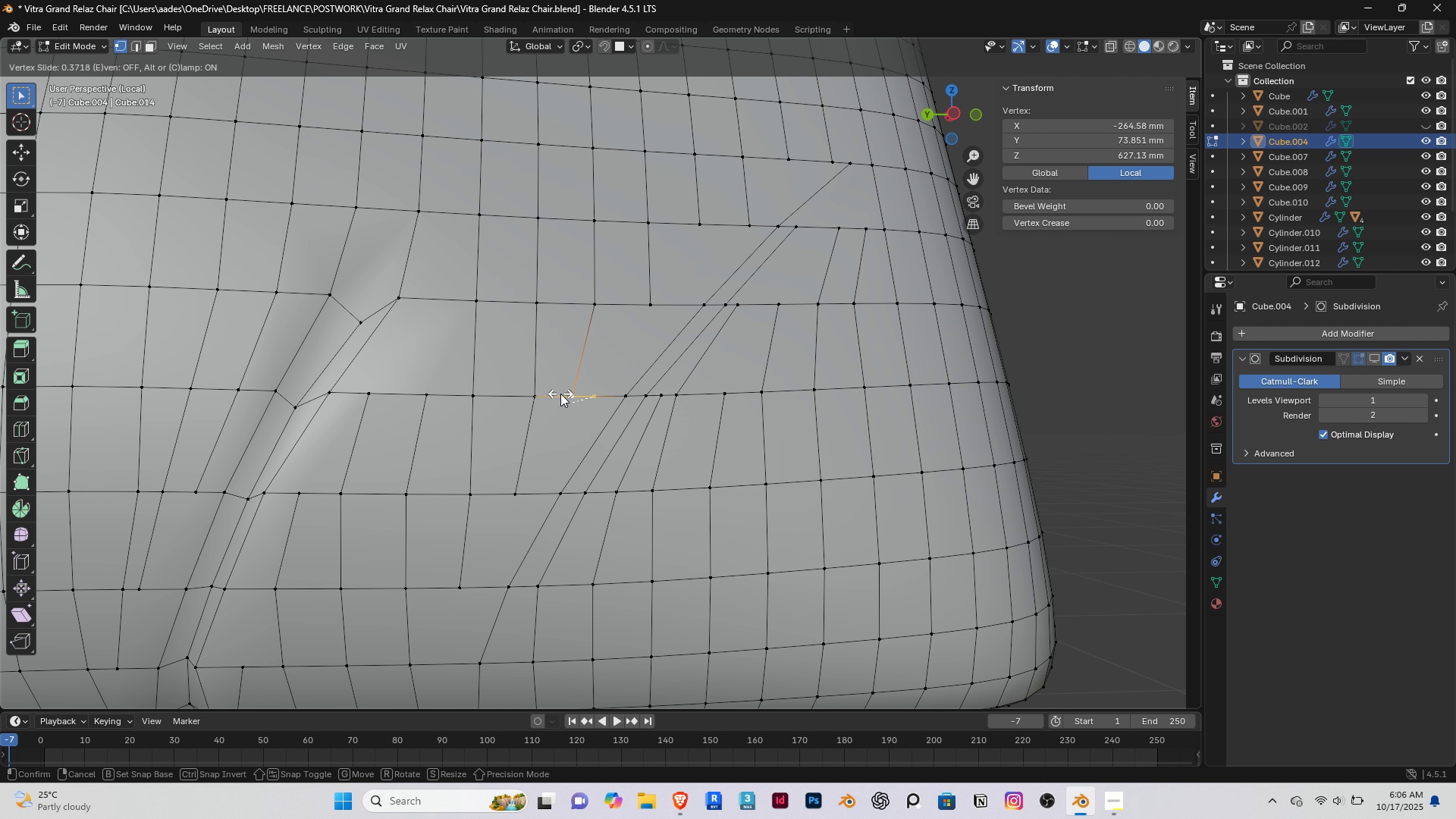 
left_click([560, 394])
 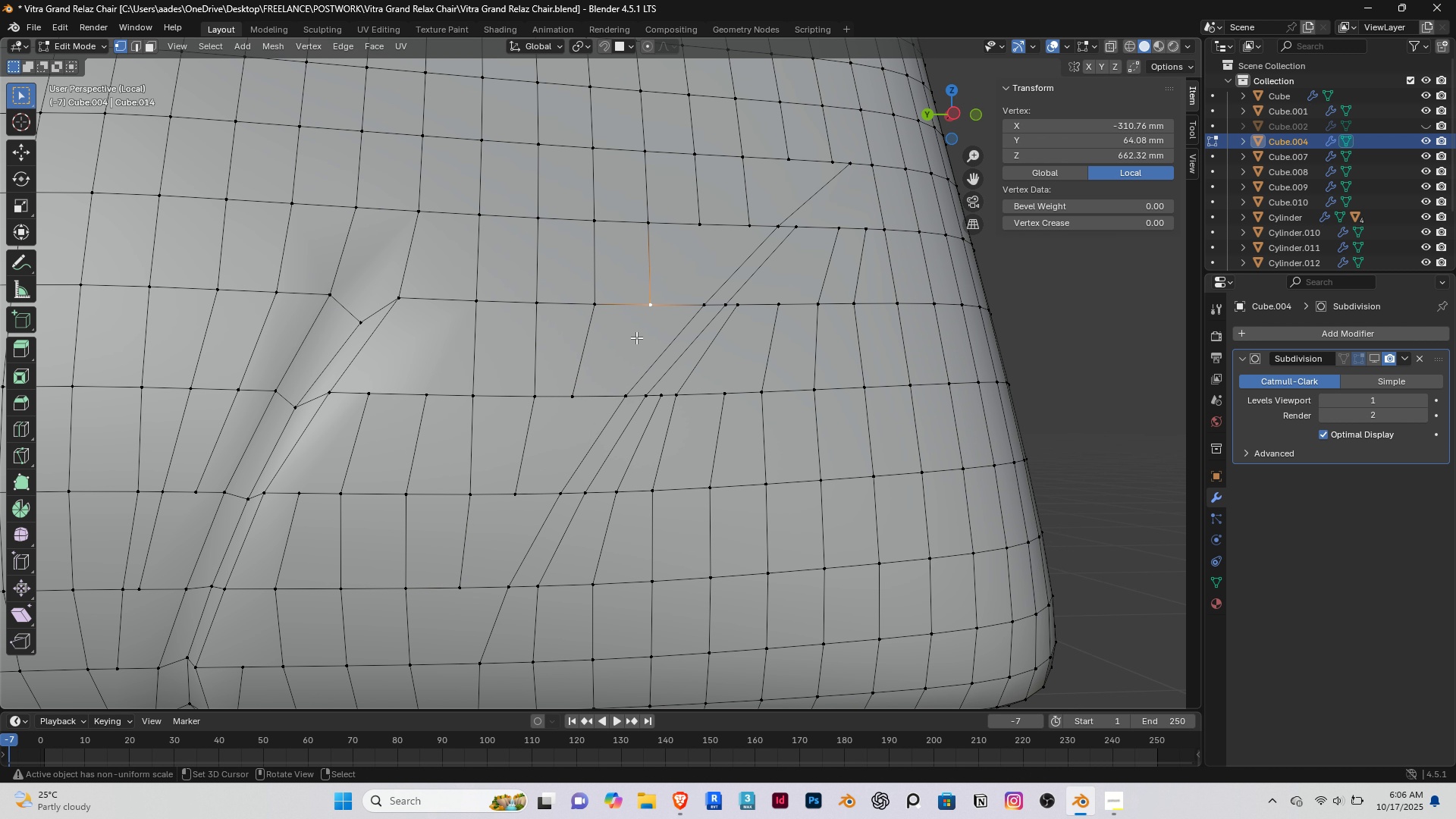 
right_click([636, 337])
 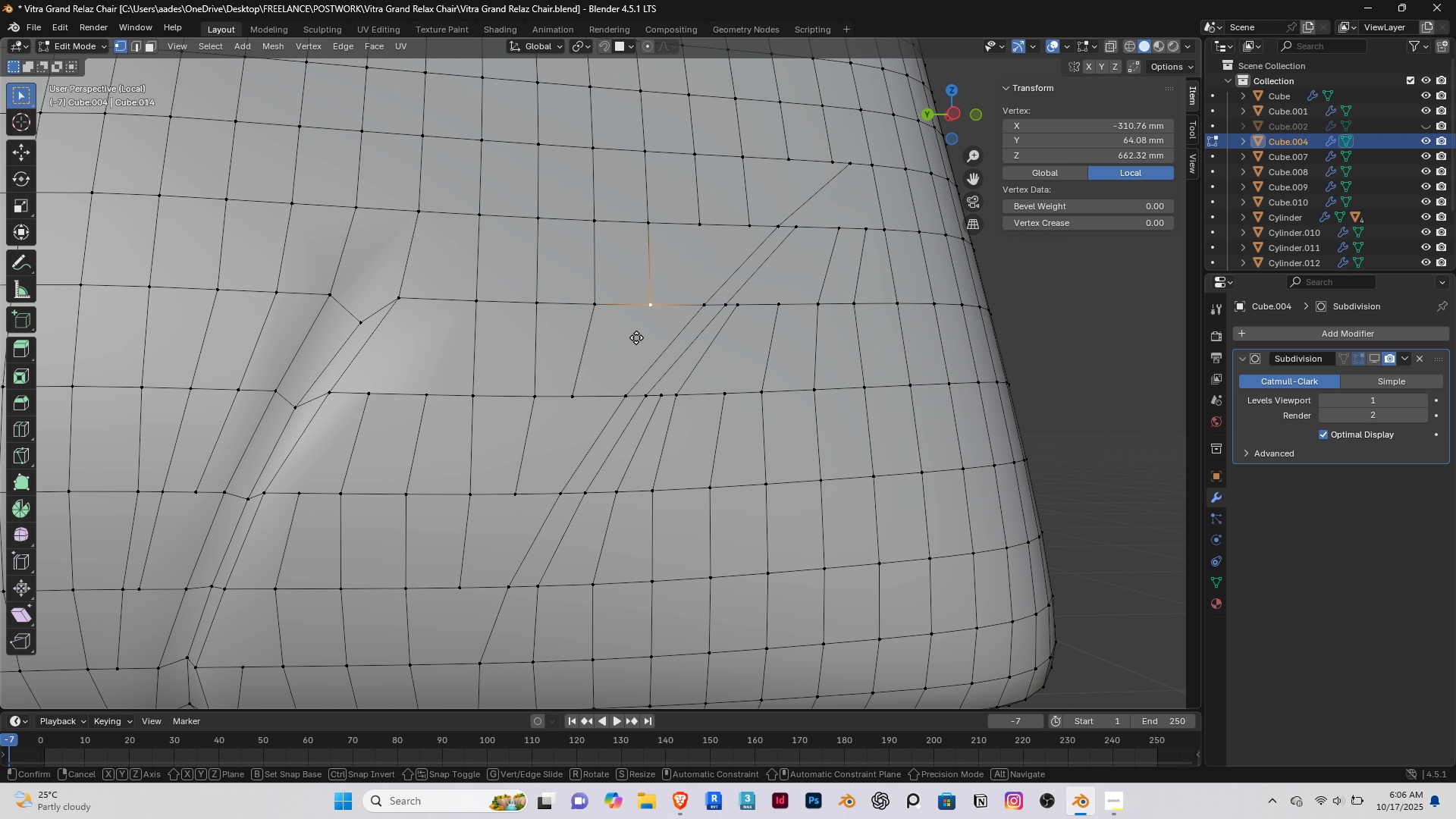 
type(gg)
 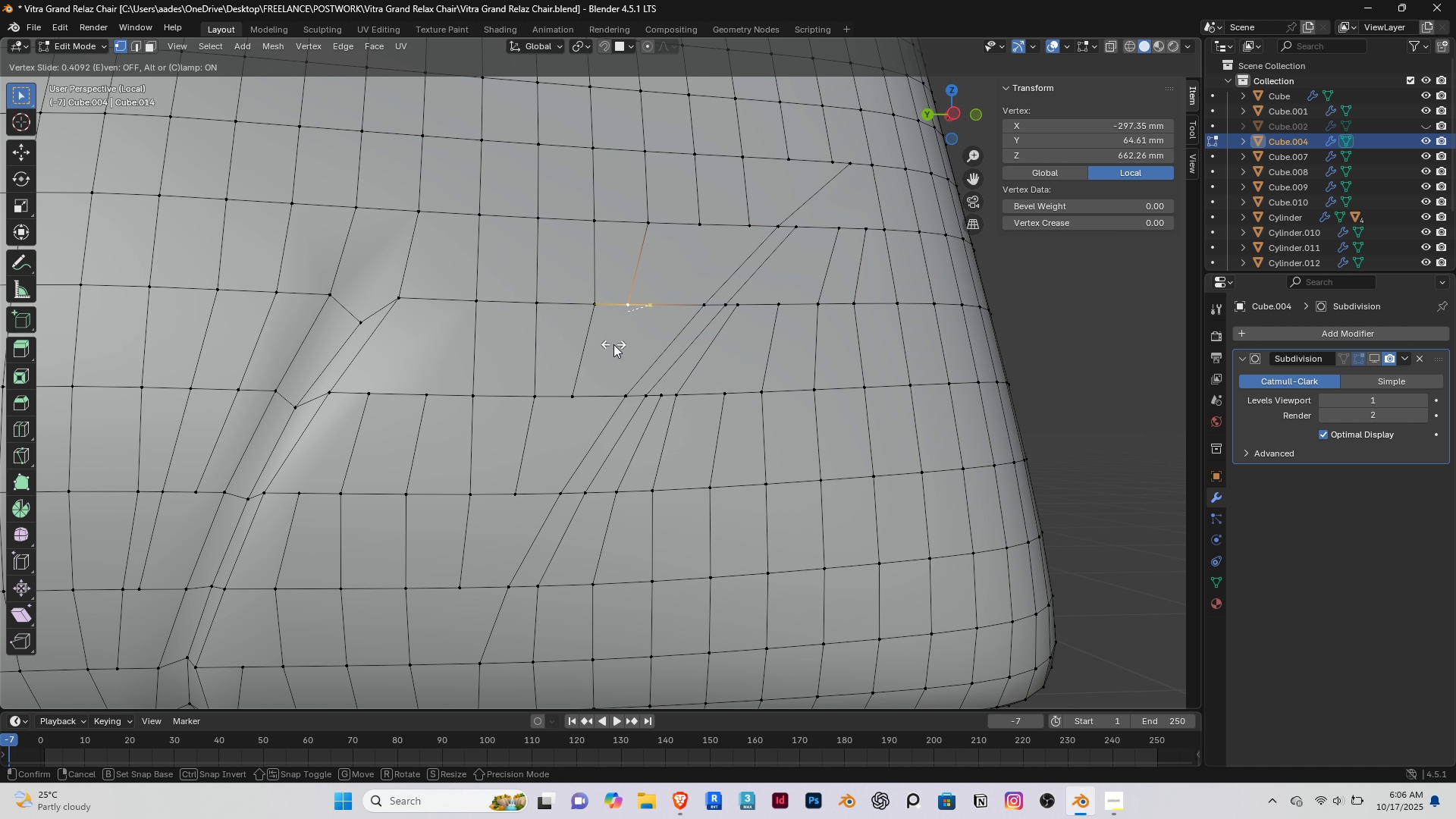 
left_click([613, 344])
 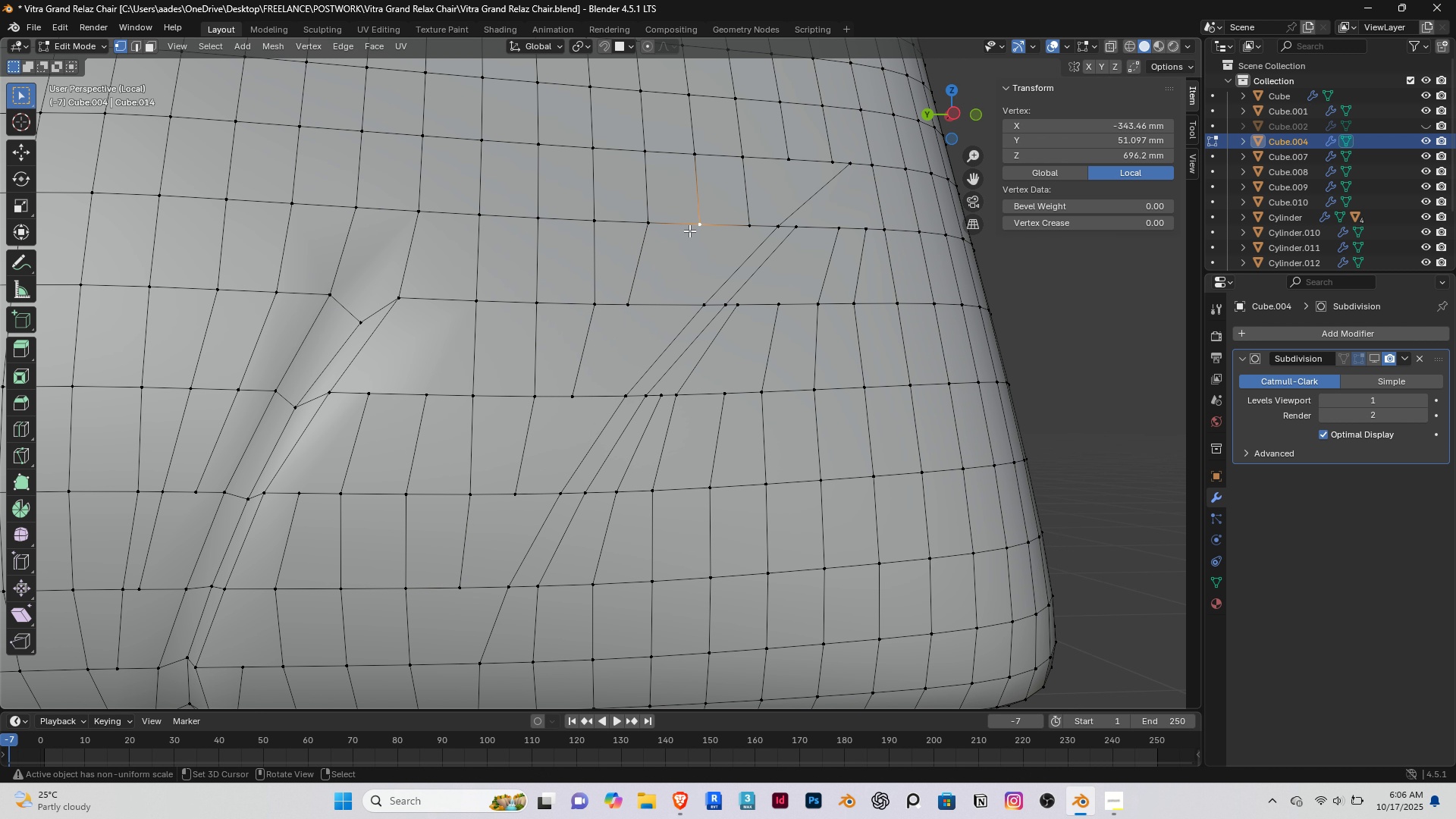 
right_click([689, 231])
 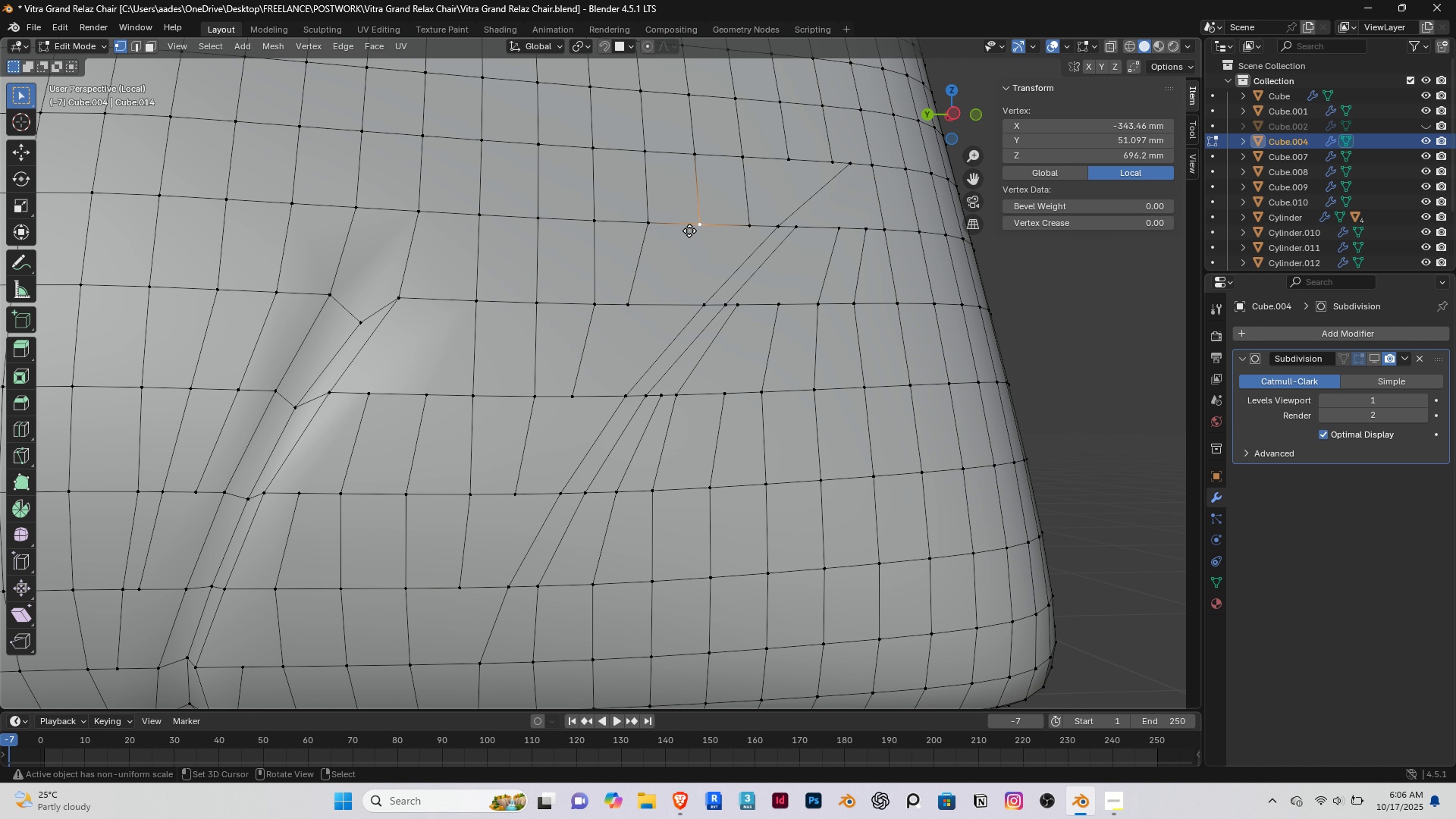 
type(gg)
 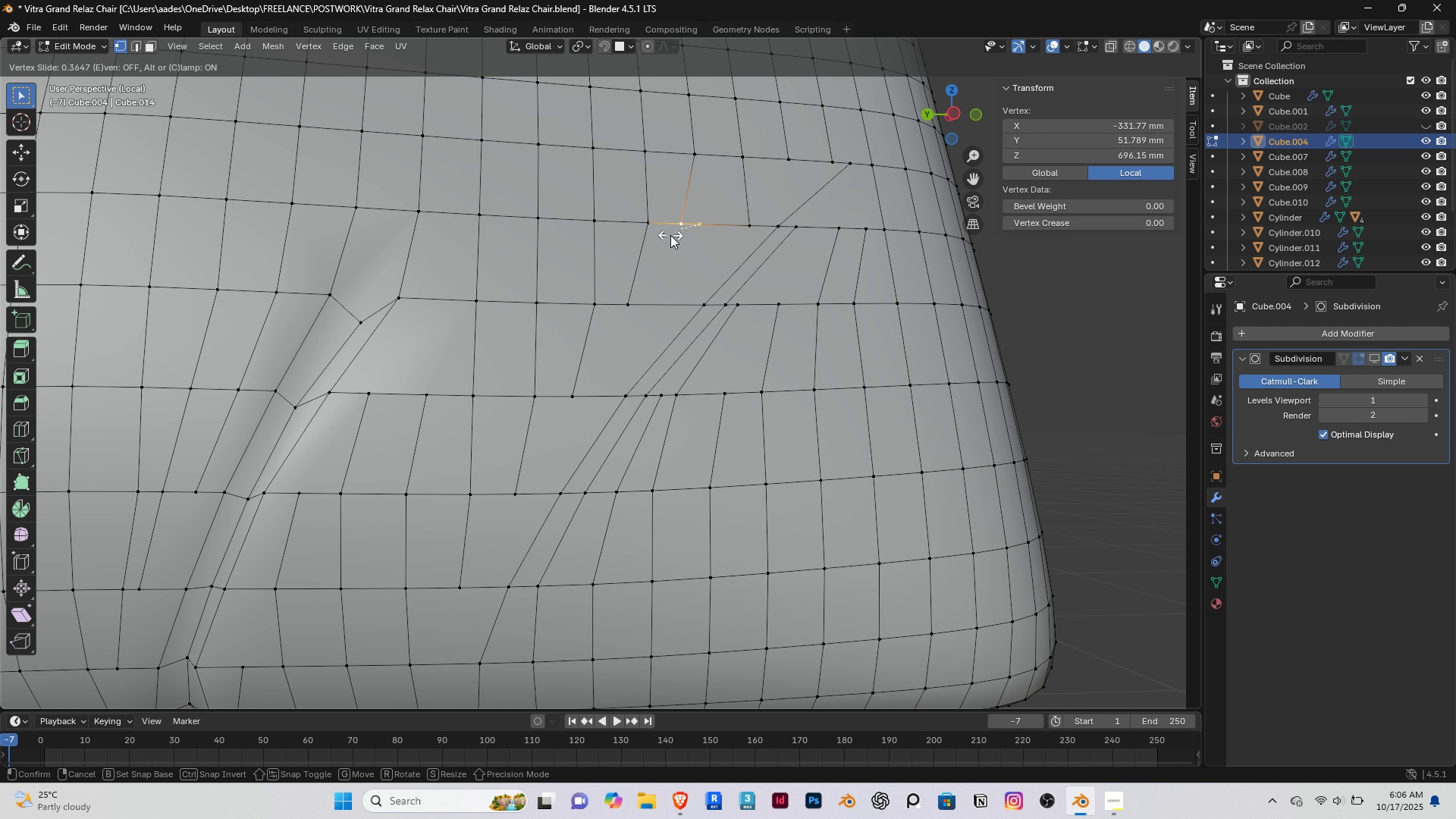 
left_click([670, 235])
 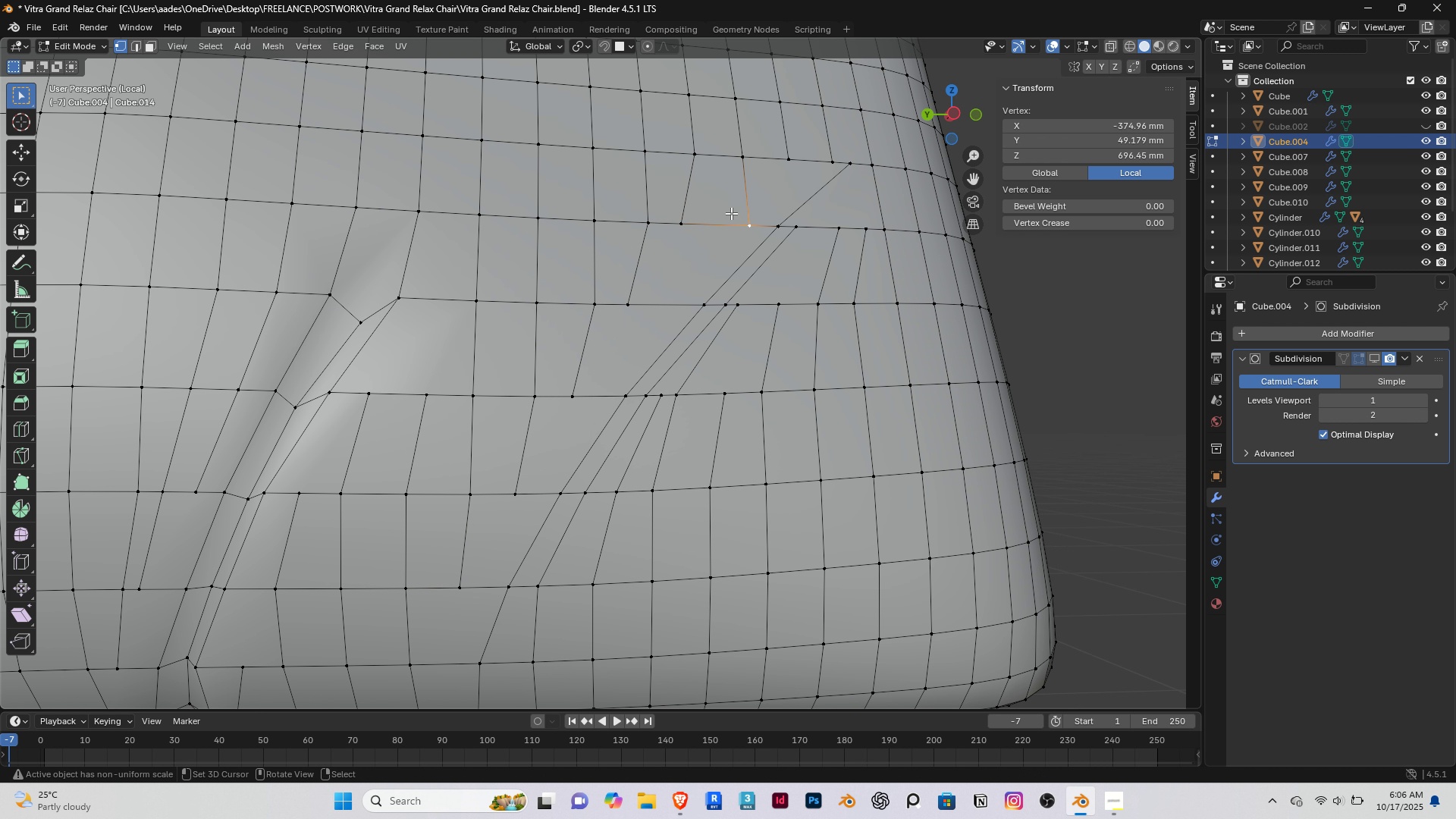 
right_click([731, 213])
 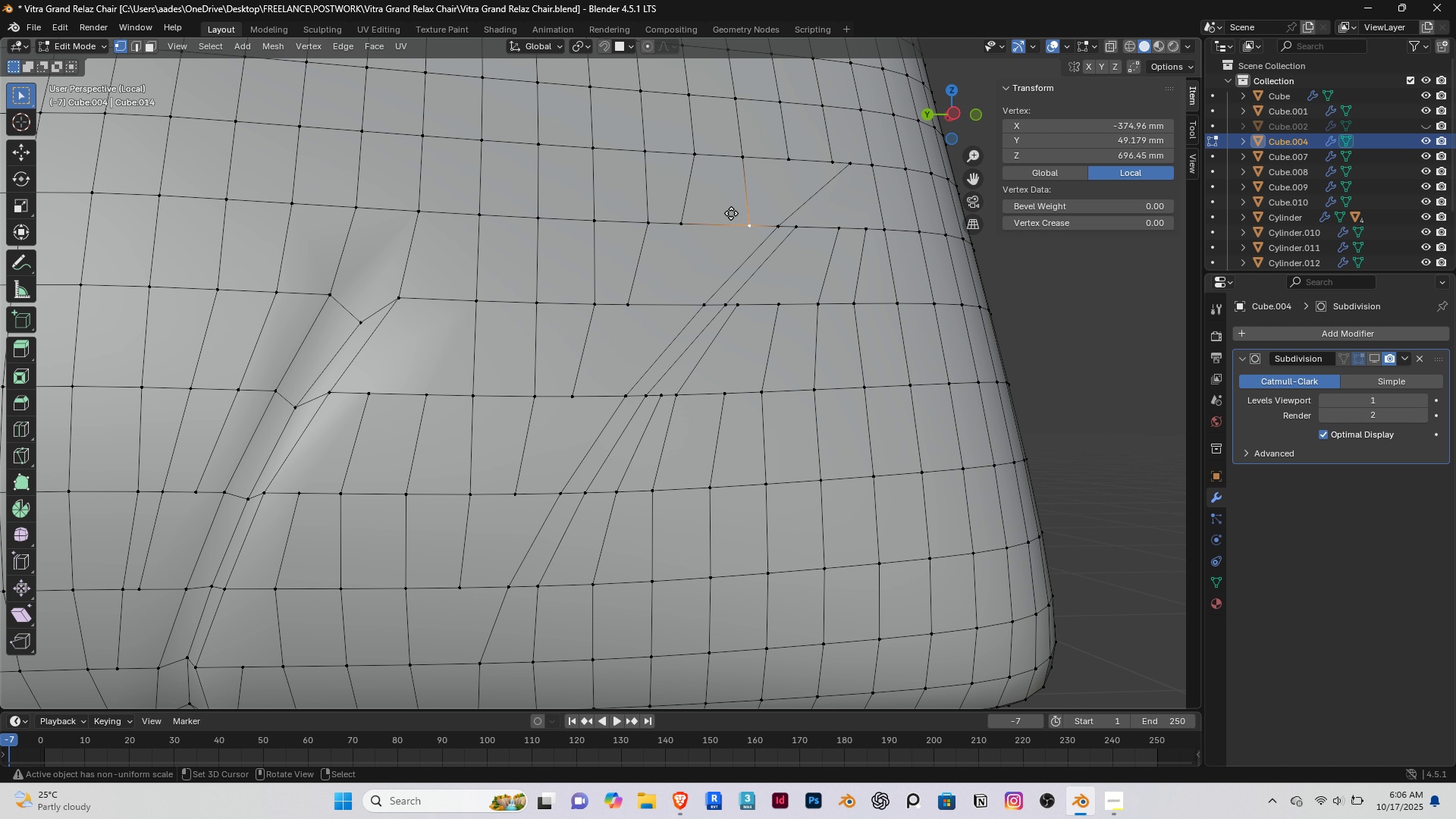 
type(gg)
 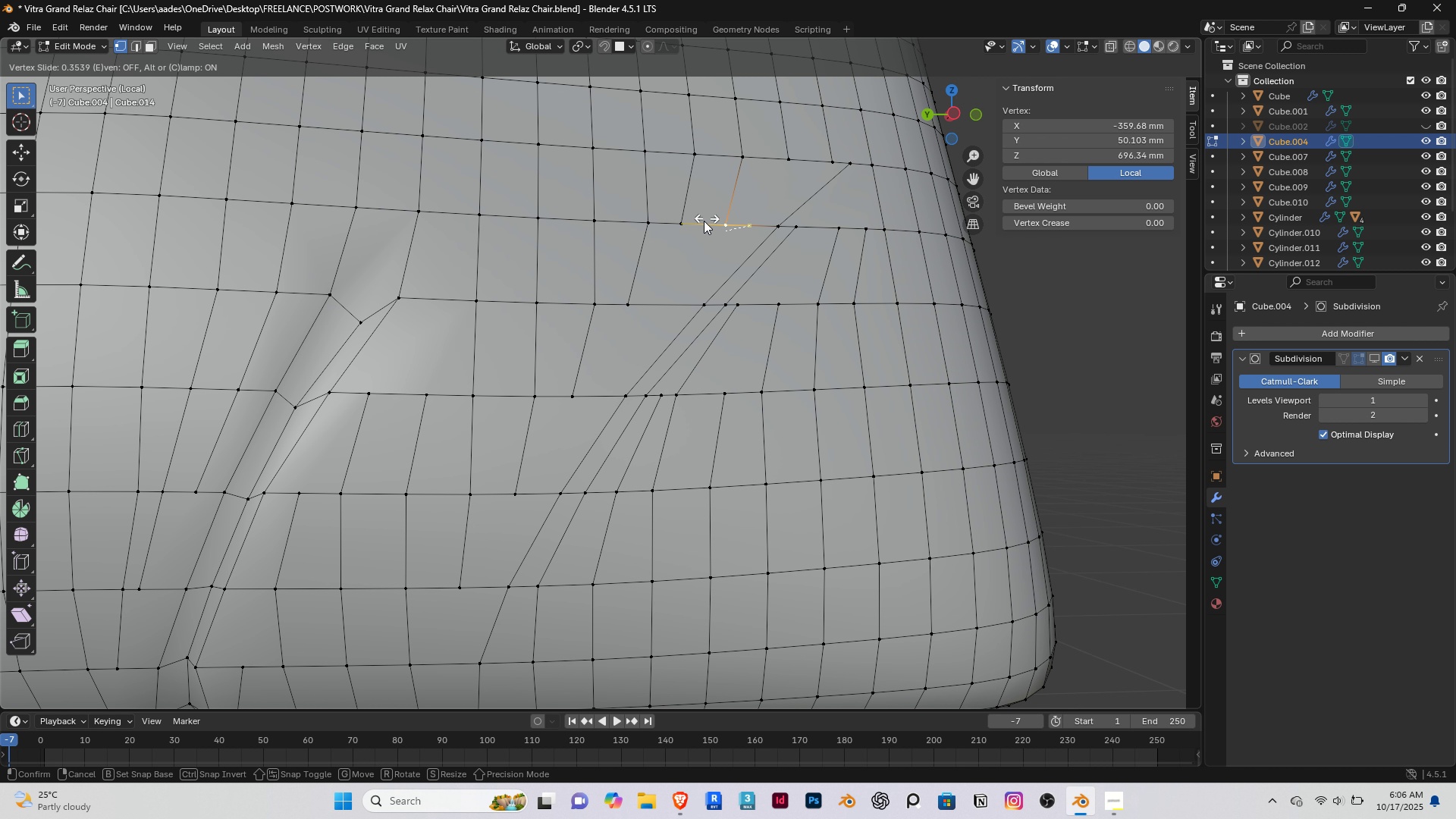 
left_click([704, 221])
 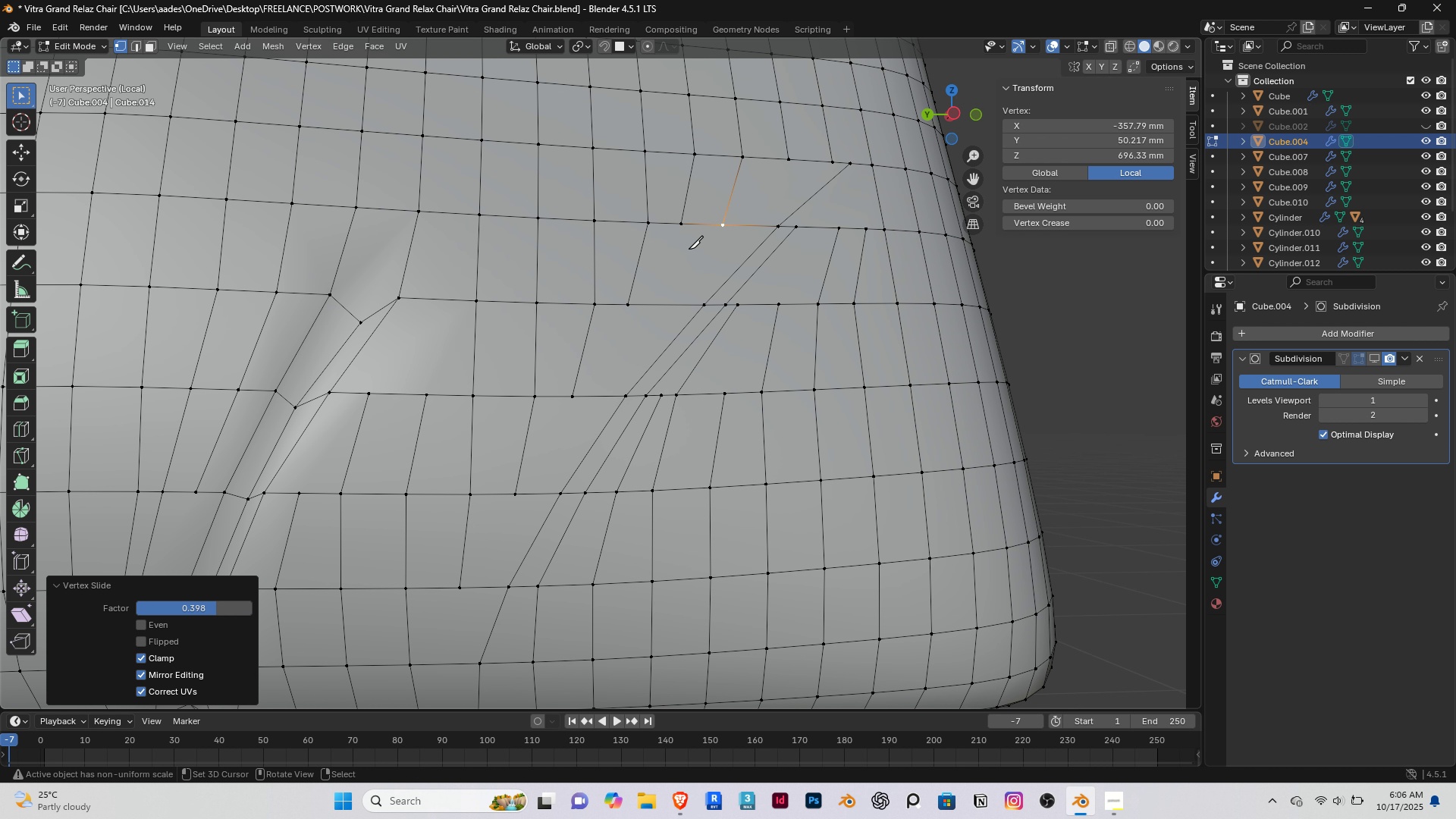 
key(K)
 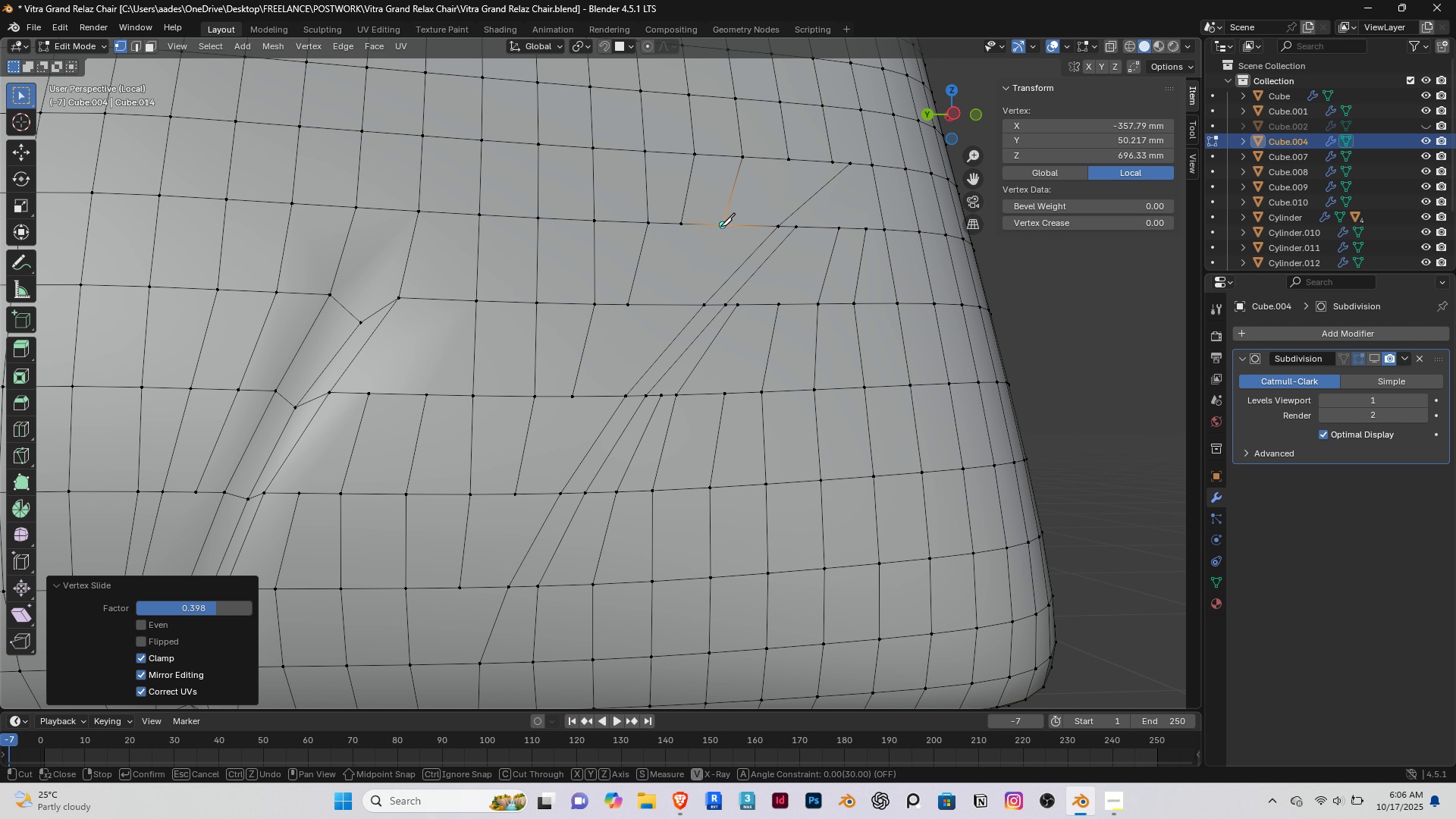 
left_click([720, 226])
 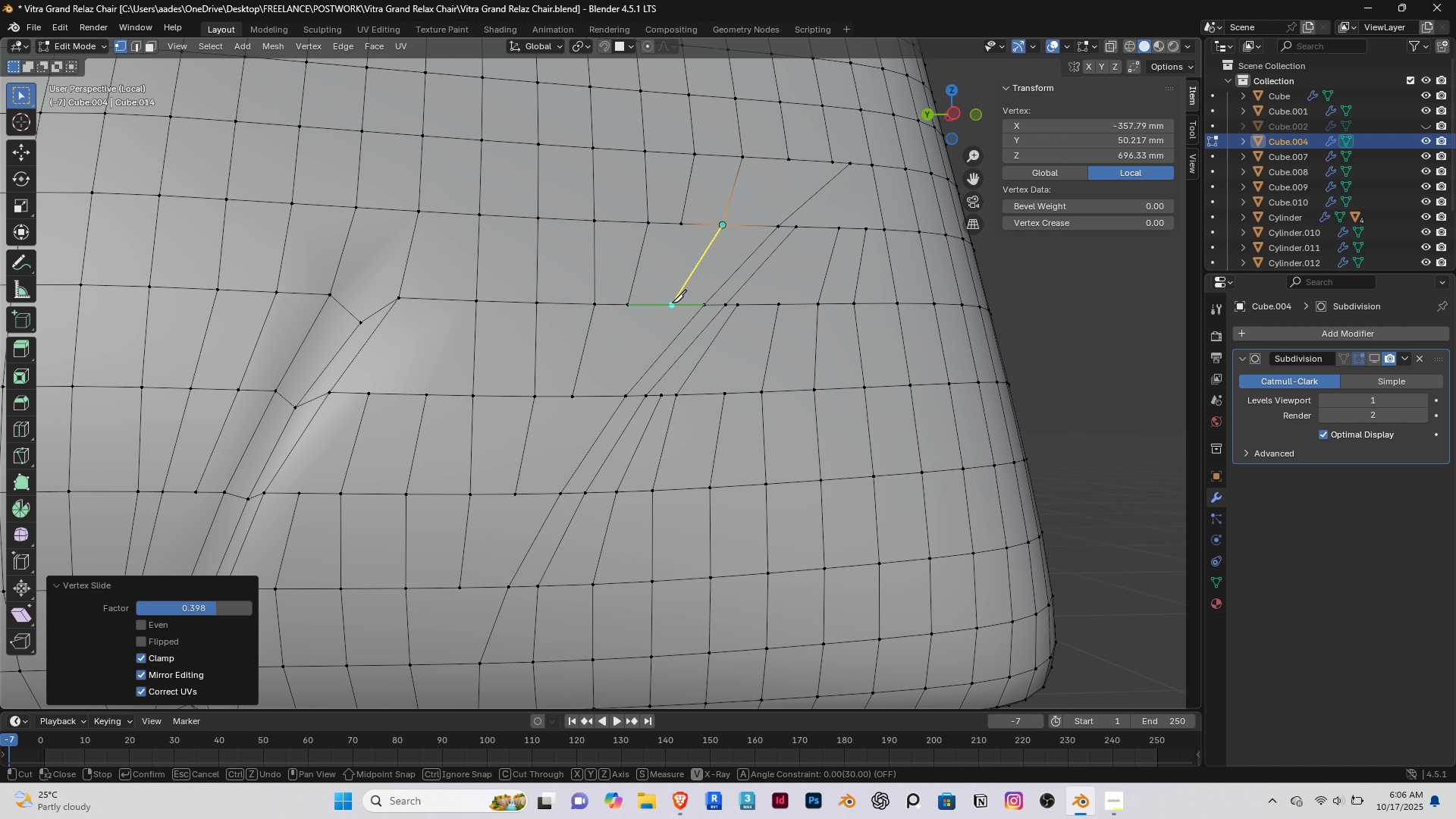 
left_click([672, 303])
 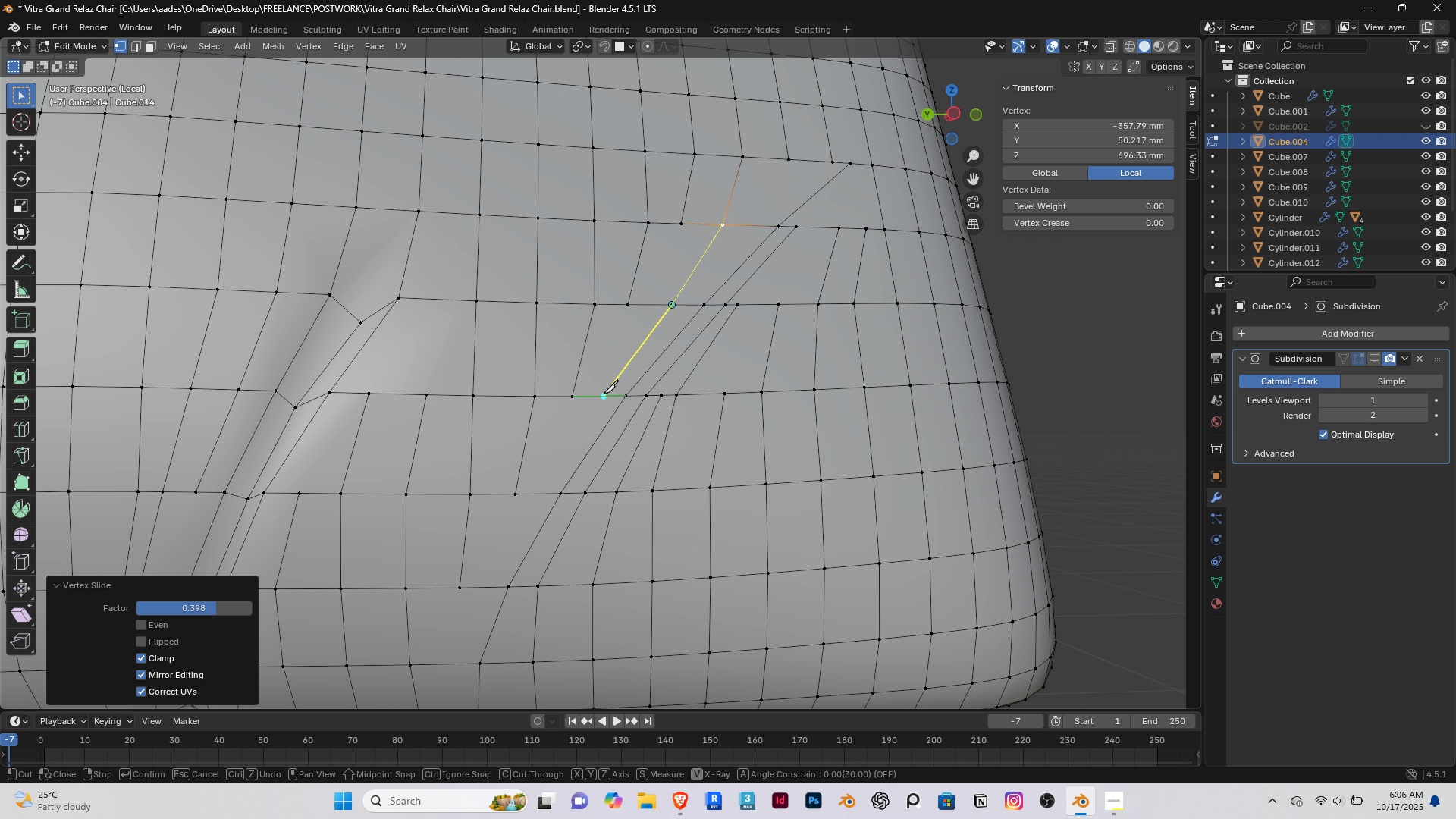 
left_click([604, 393])
 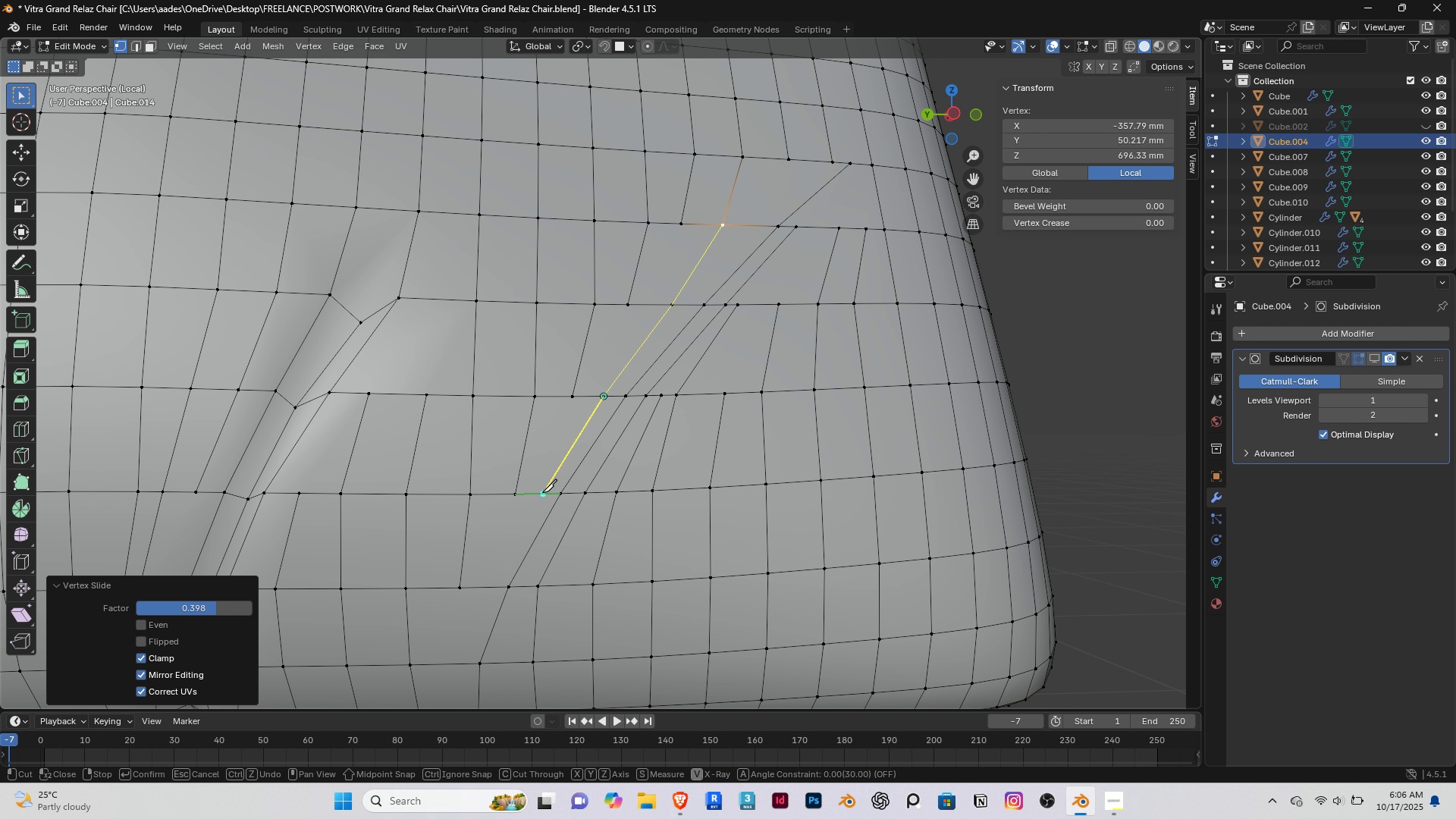 
left_click([542, 492])
 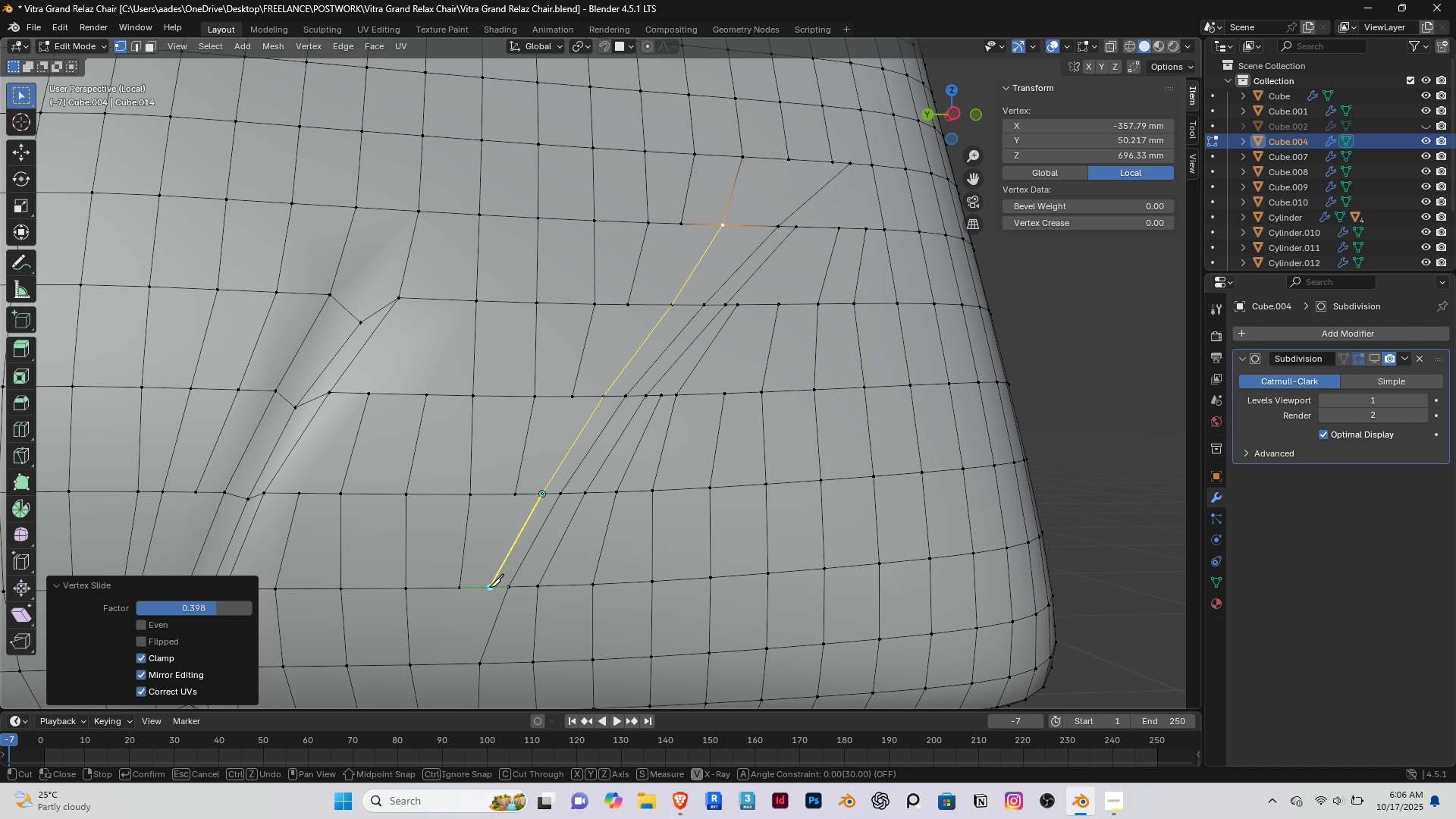 
left_click([489, 587])
 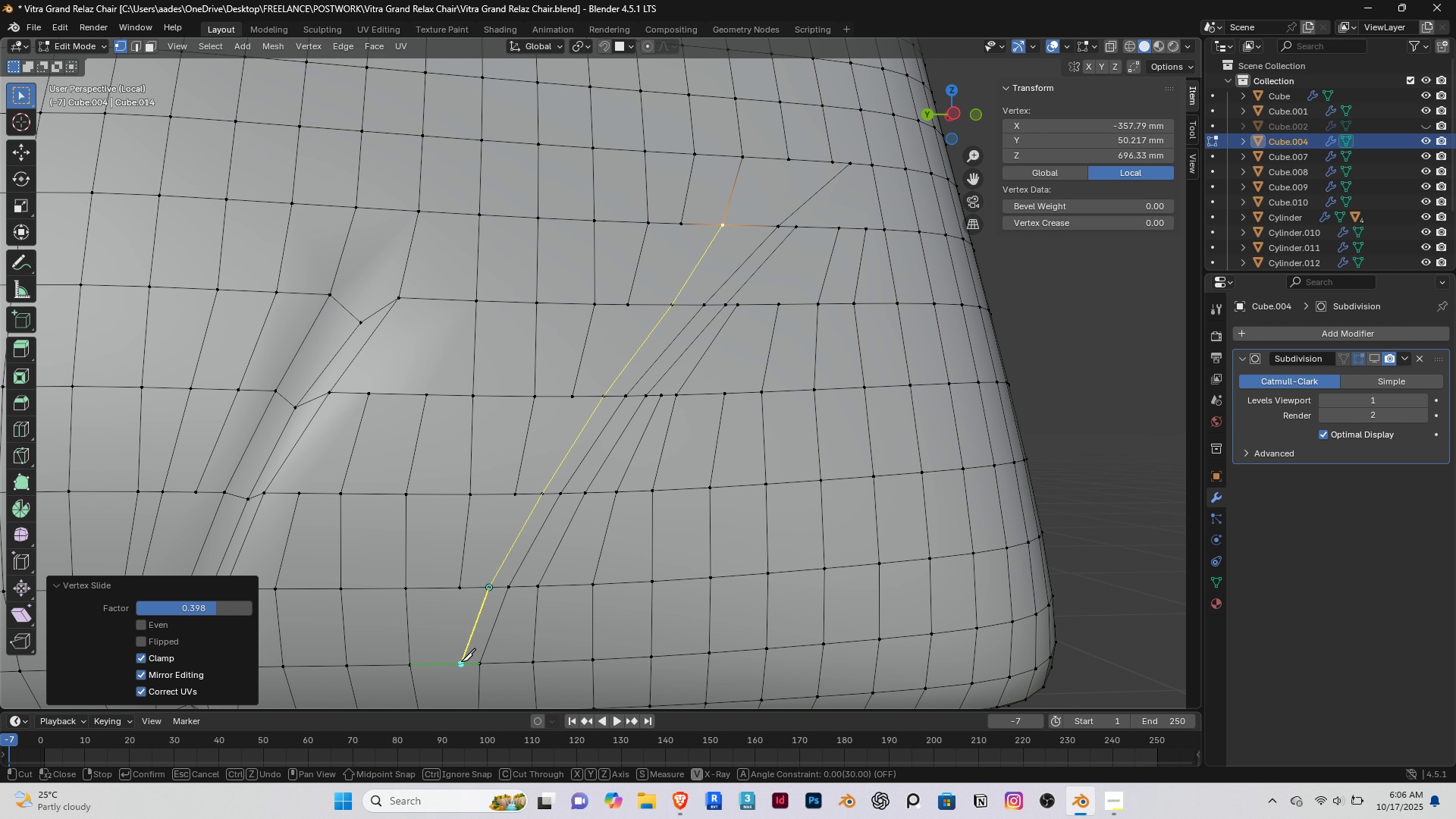 
left_click([461, 661])
 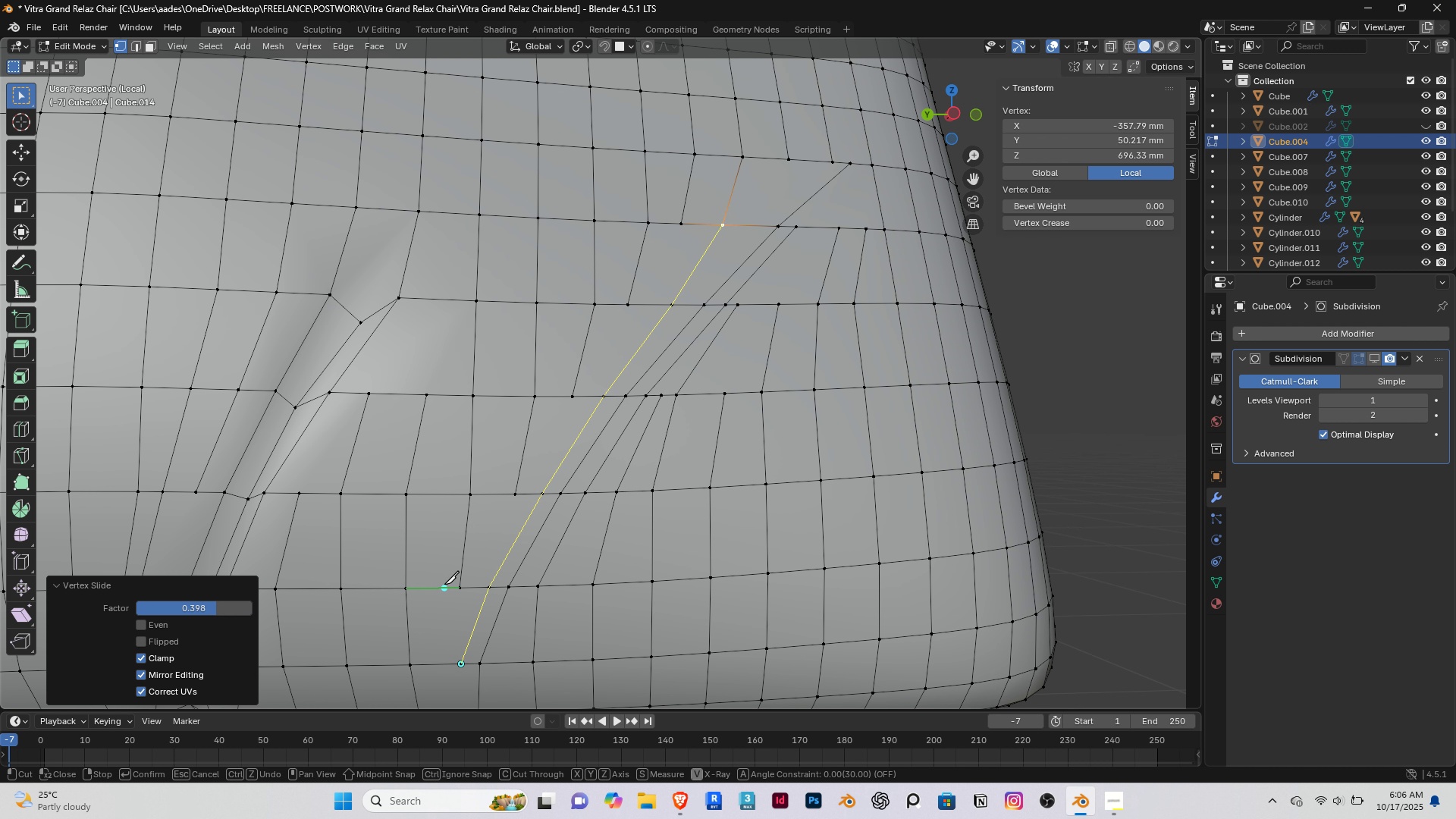 
double_click([444, 584])
 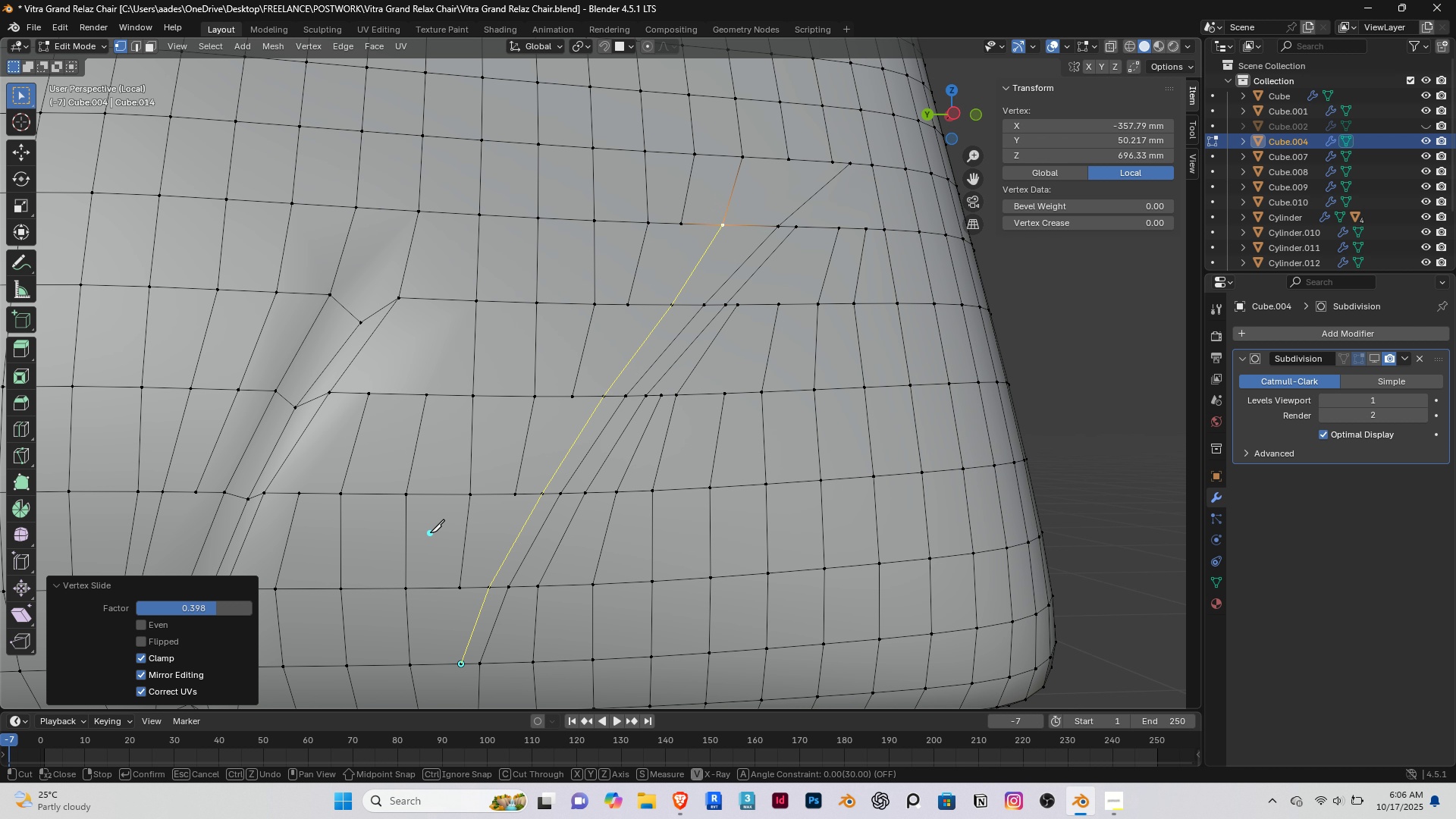 
key(Enter)
 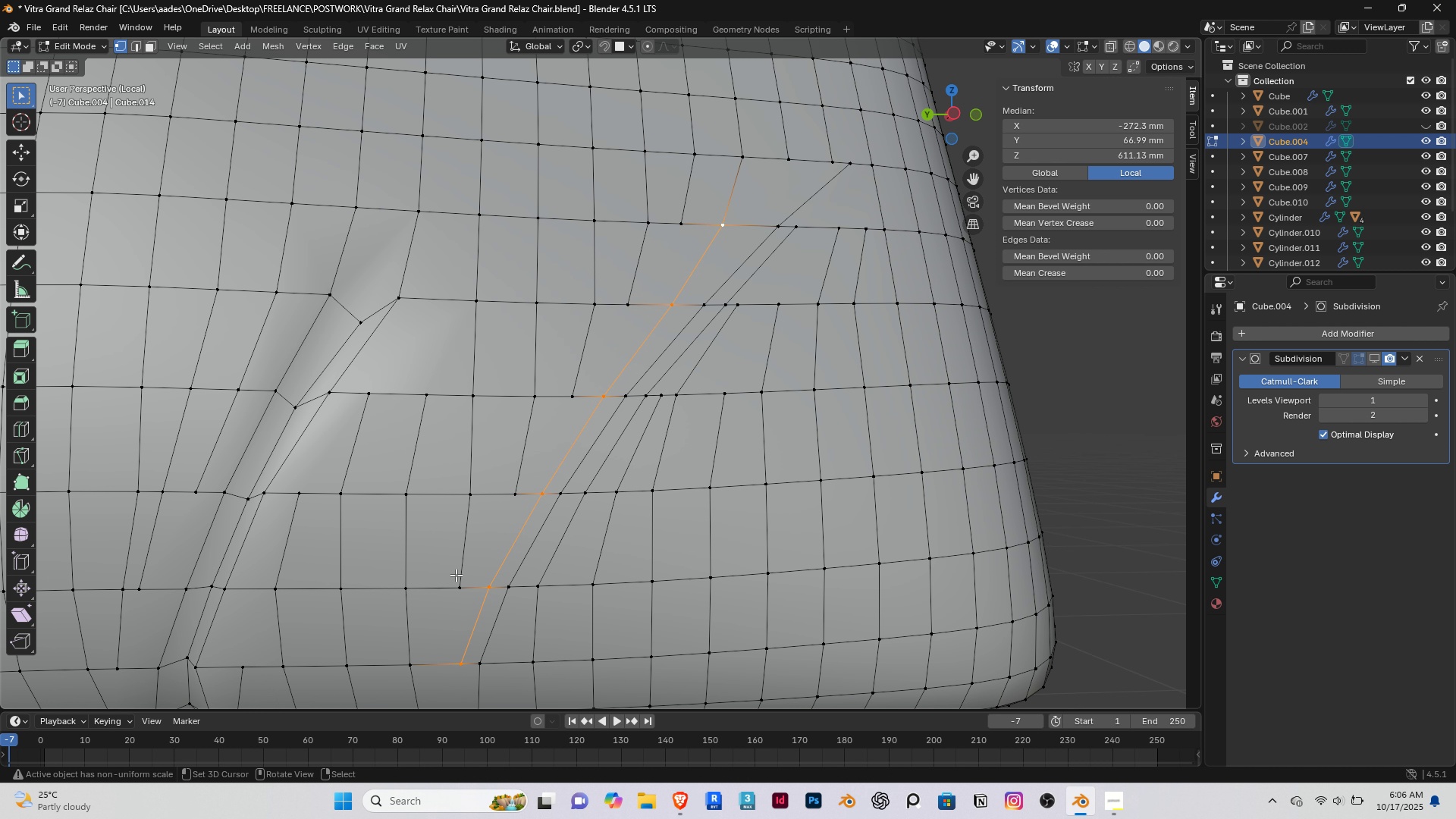 
right_click([456, 575])
 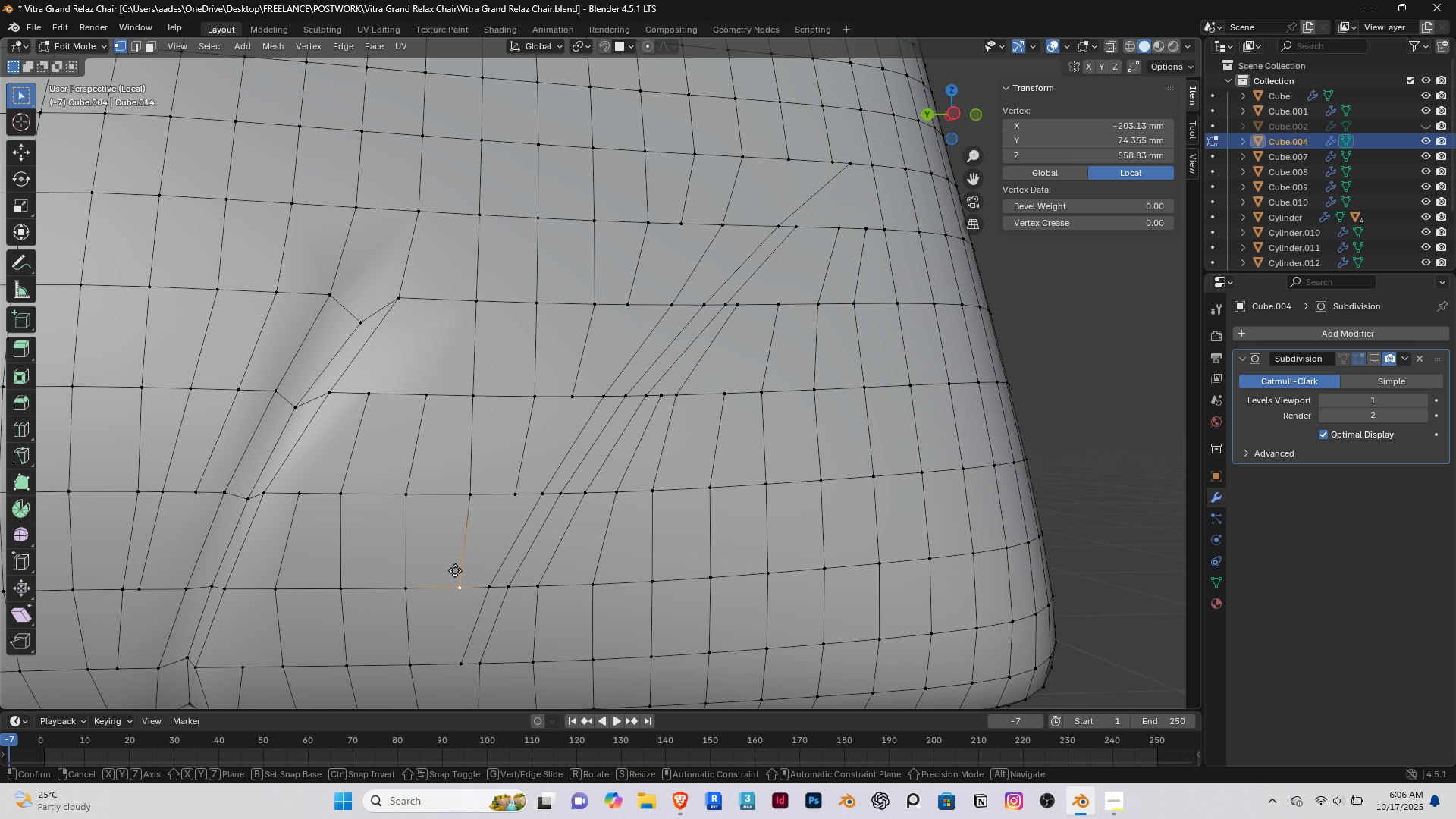 
type(gg)
 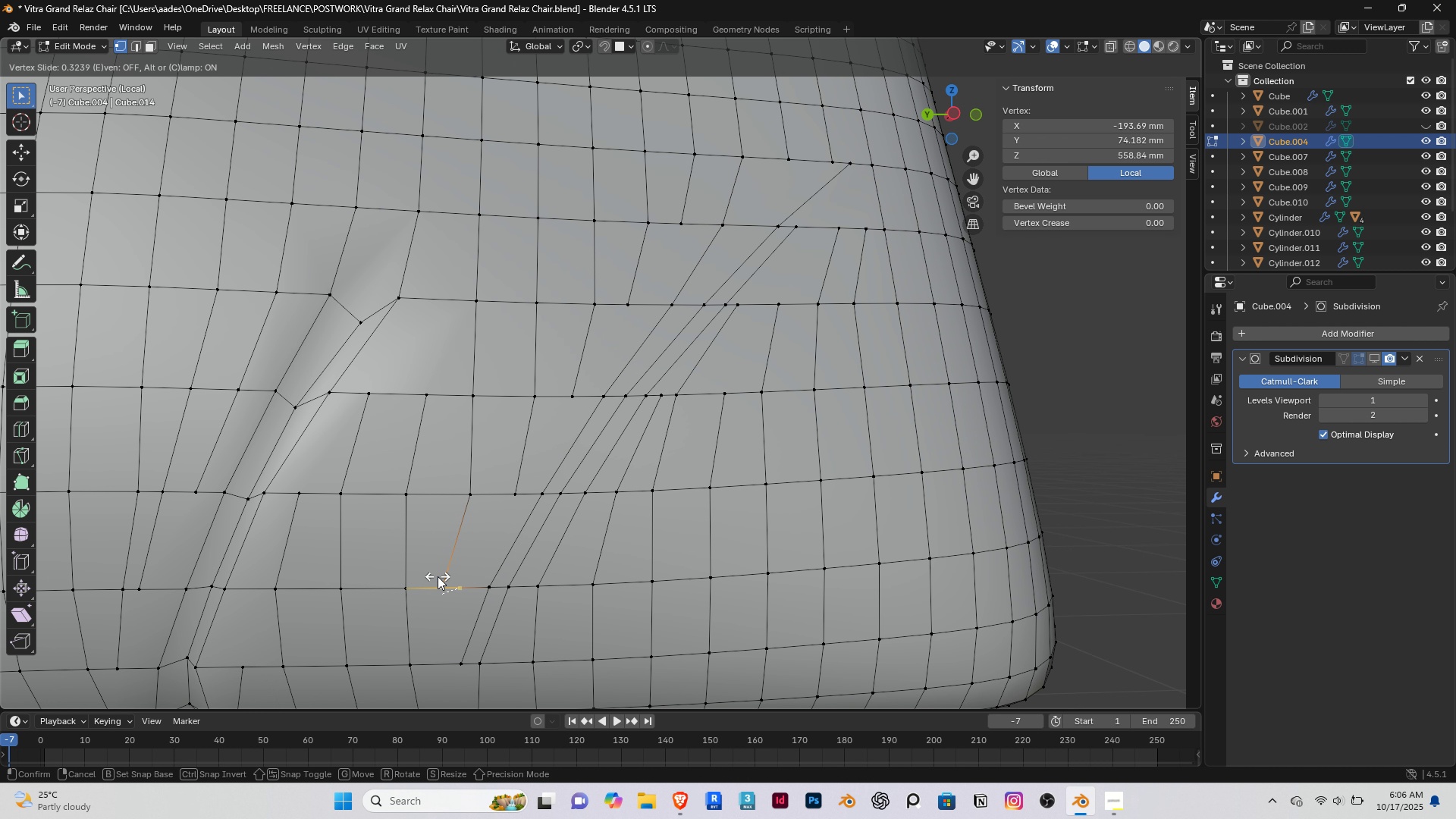 
left_click([438, 576])
 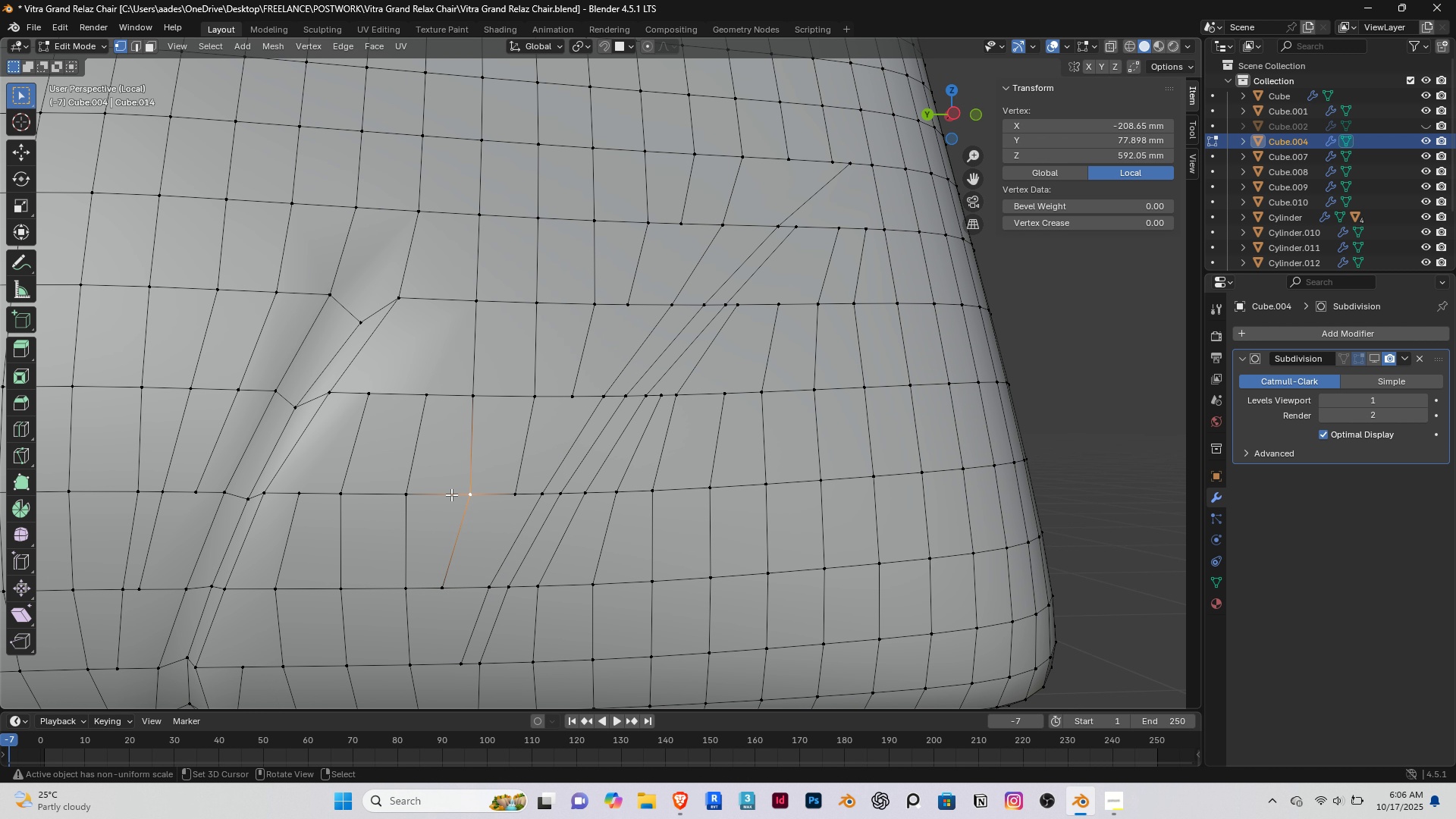 
right_click([451, 494])
 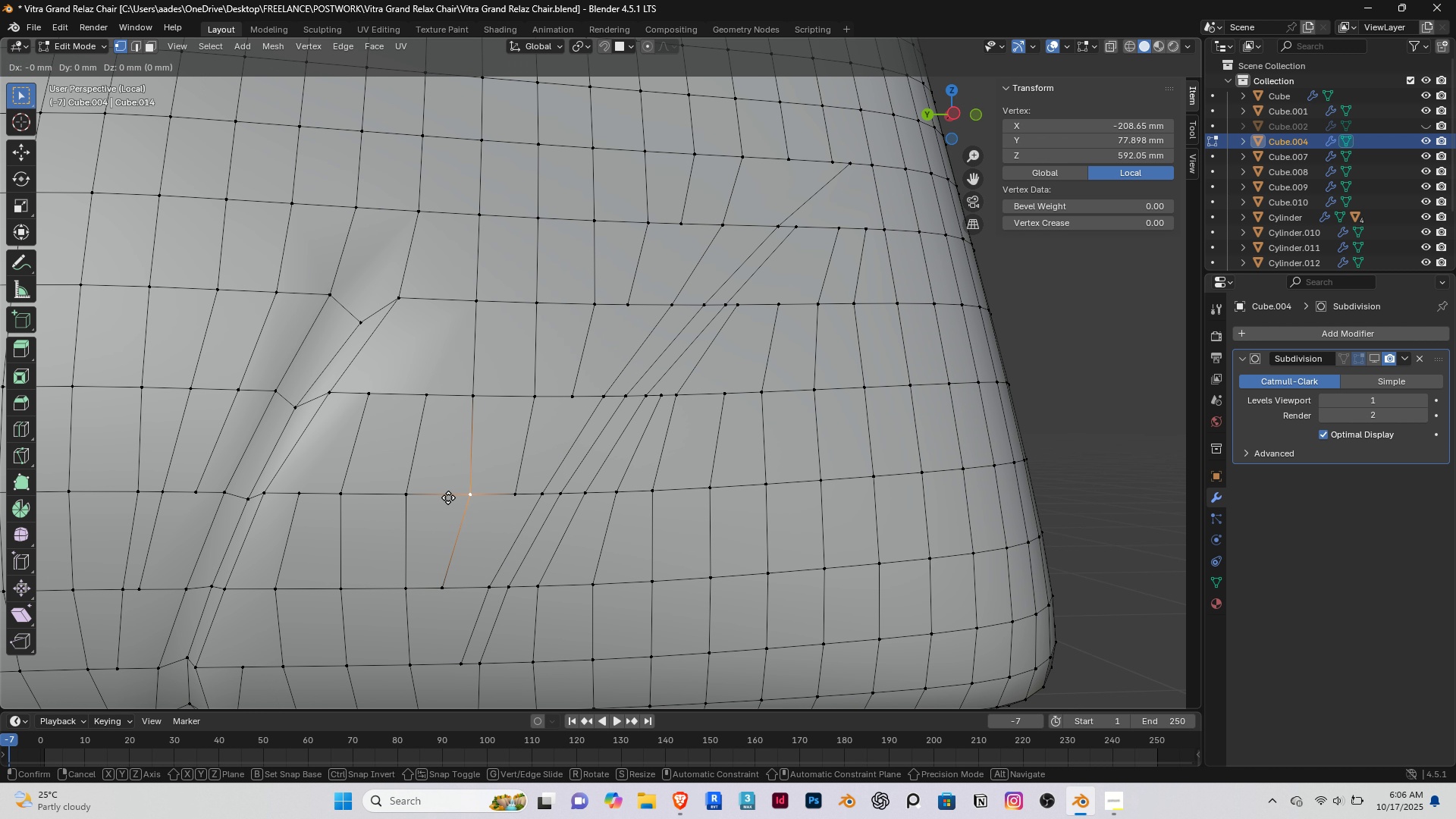 
type(gg)
 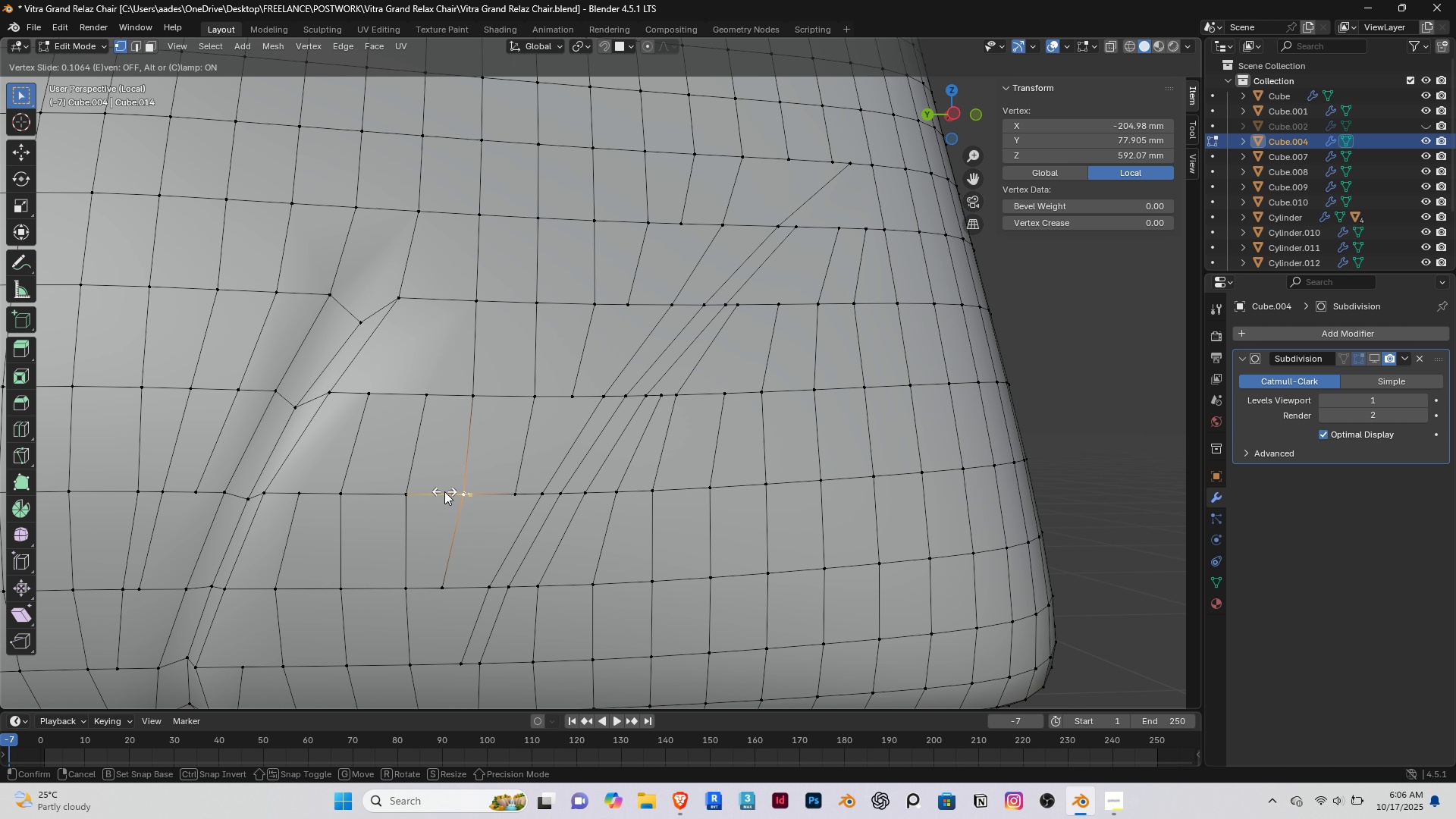 
left_click([444, 491])
 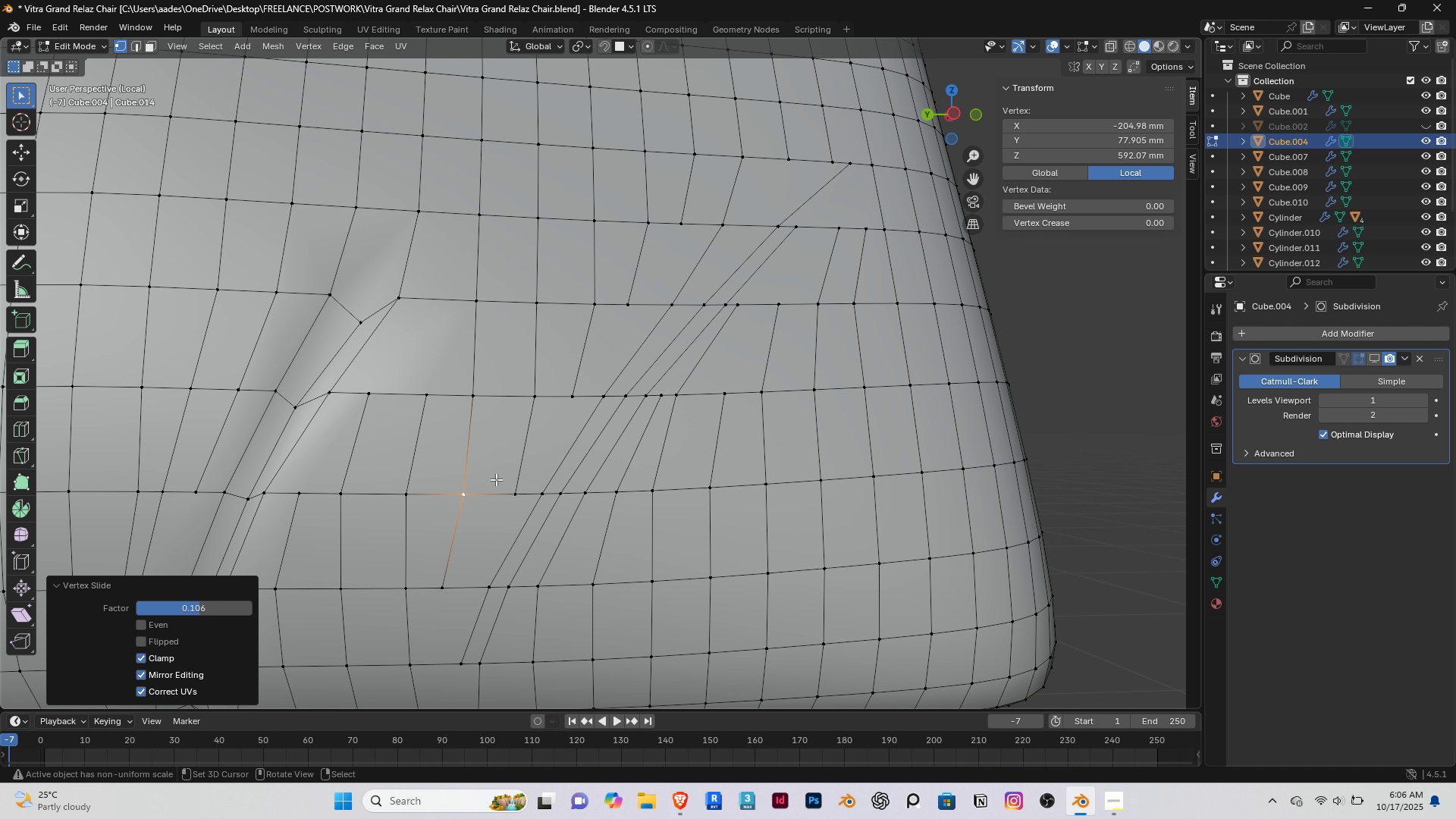 
right_click([496, 479])
 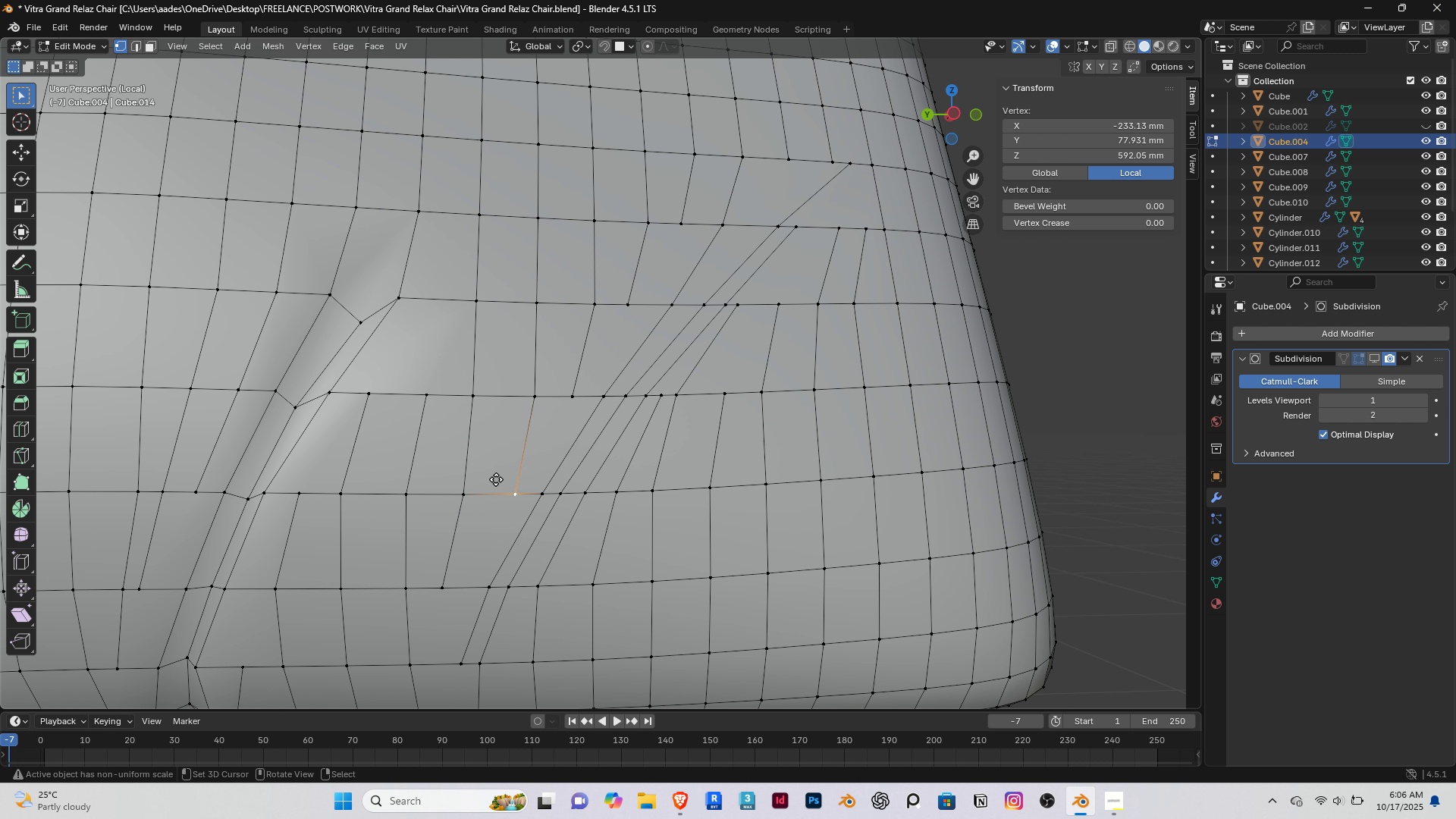 
type(gg)
 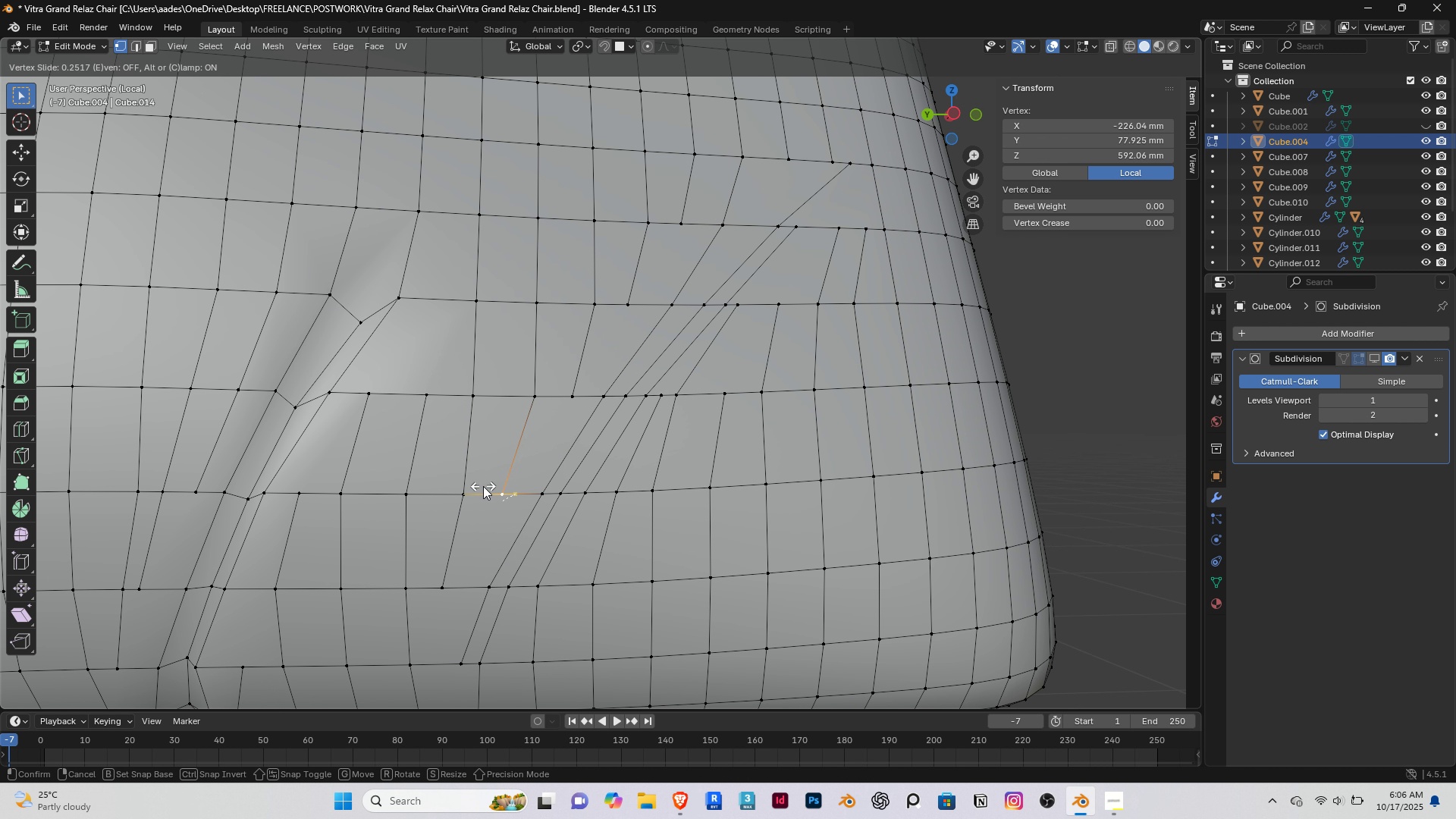 
left_click([483, 486])
 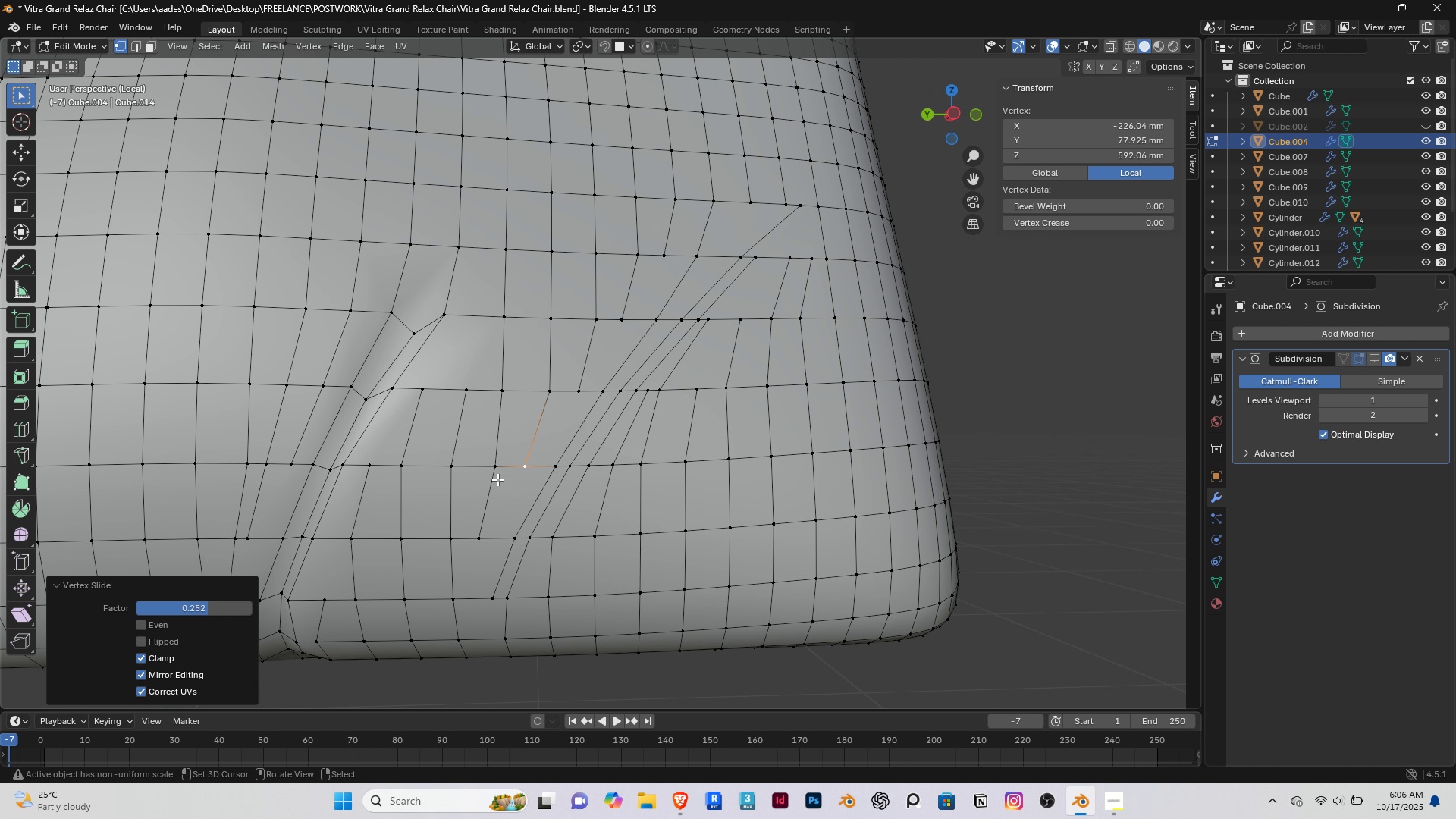 
scroll: coordinate [497, 479], scroll_direction: down, amount: 3.0
 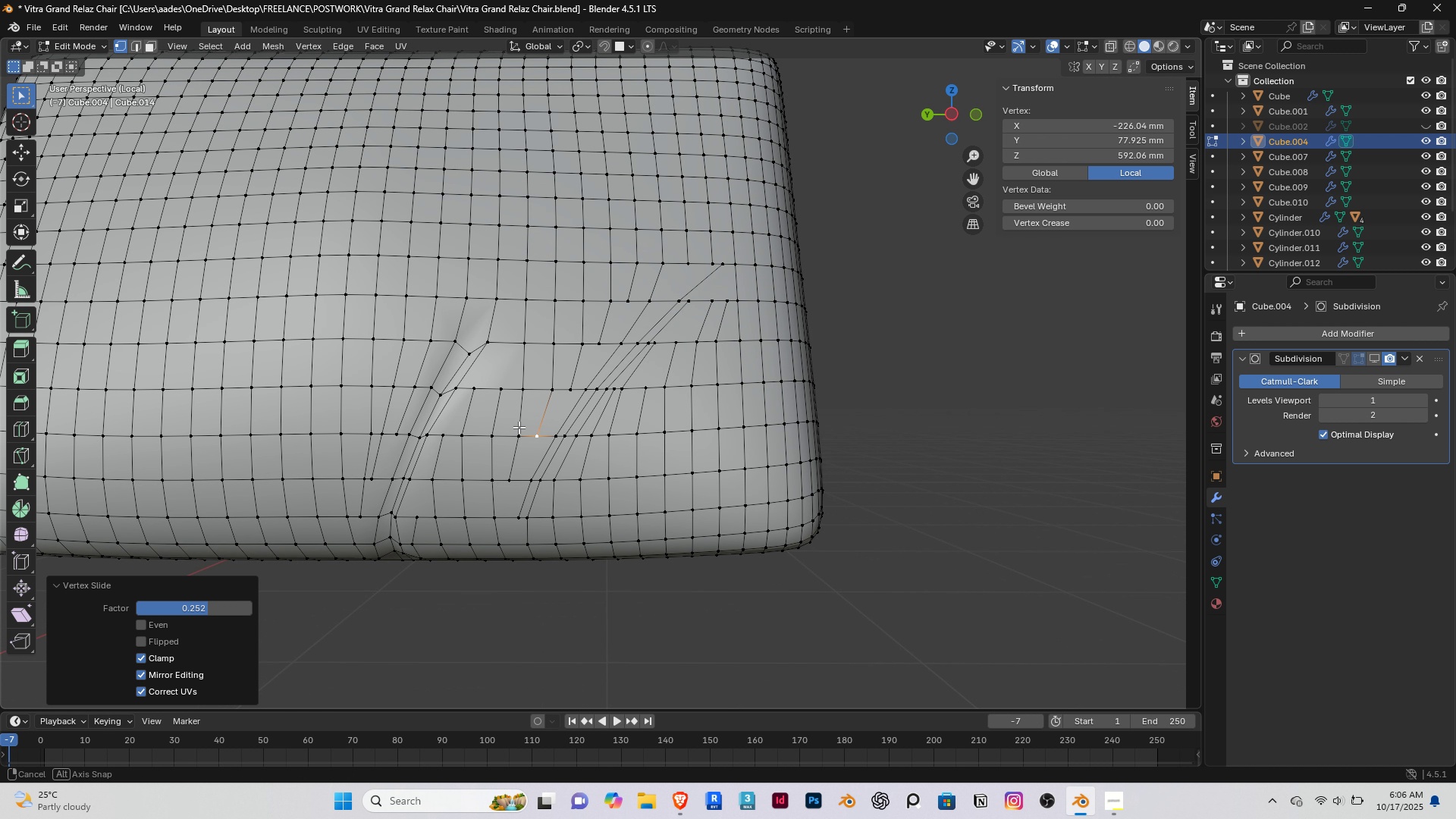 
scroll: coordinate [561, 450], scroll_direction: up, amount: 2.0
 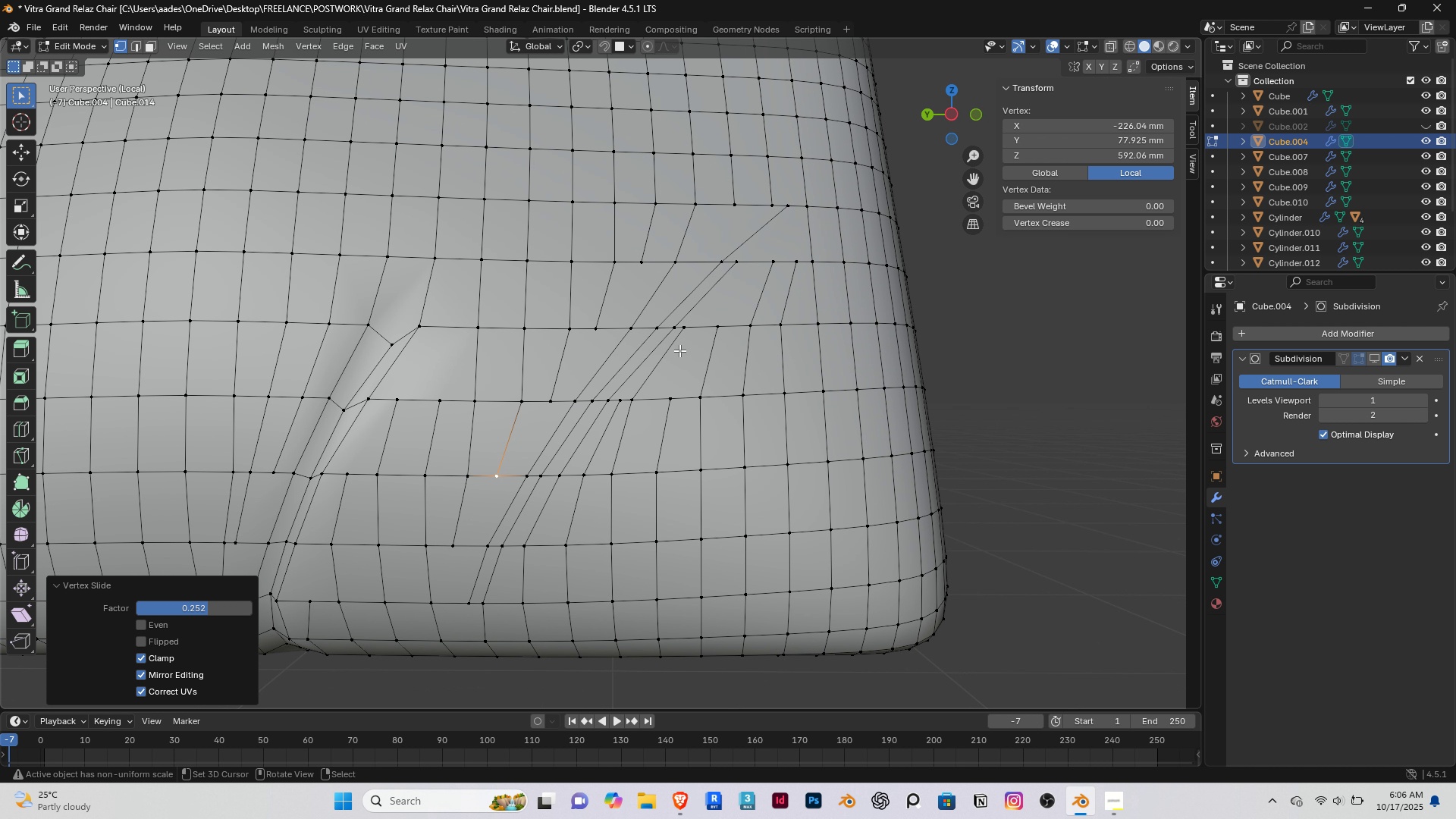 
wait(8.15)
 